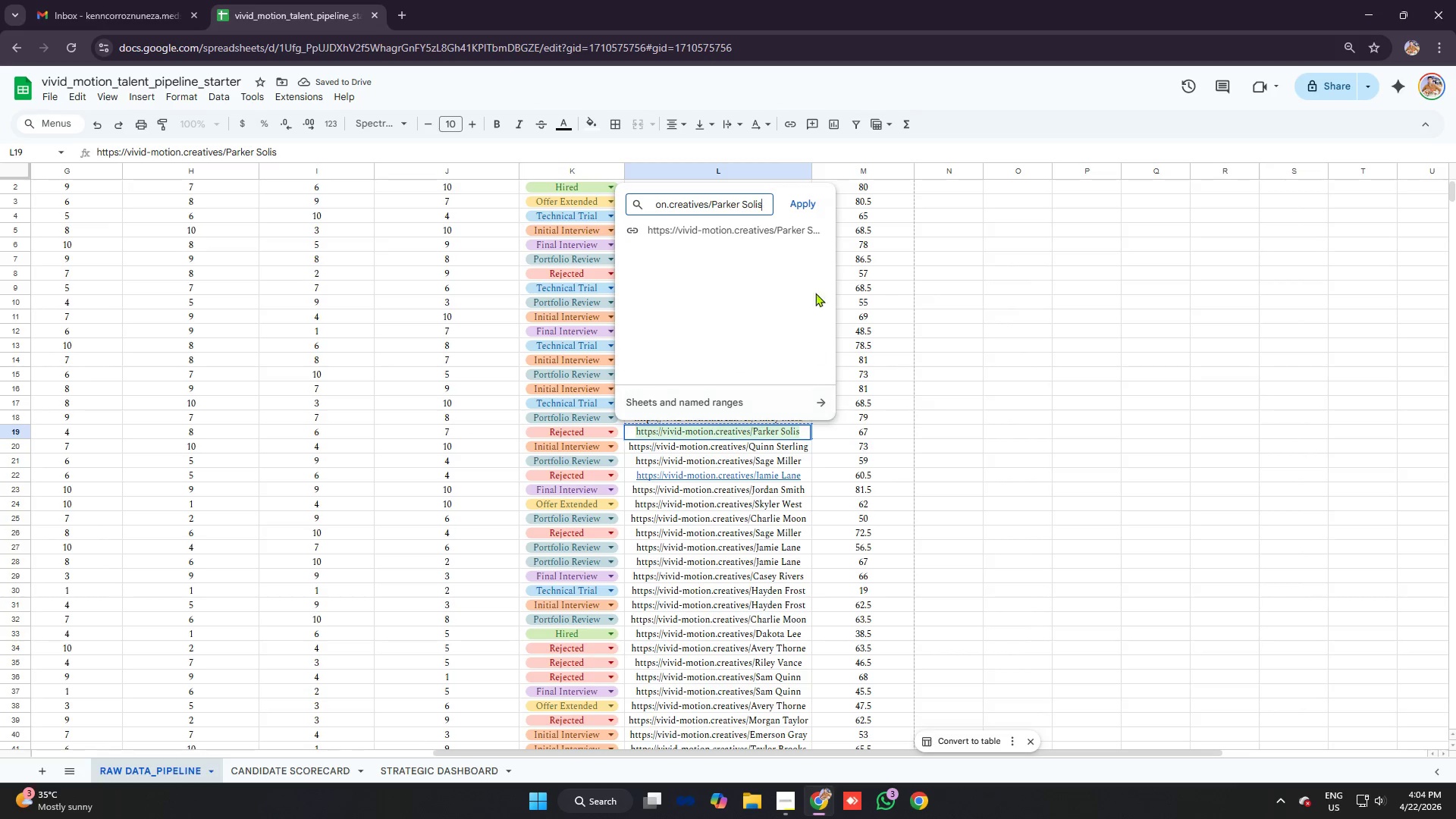 
left_click([810, 203])
 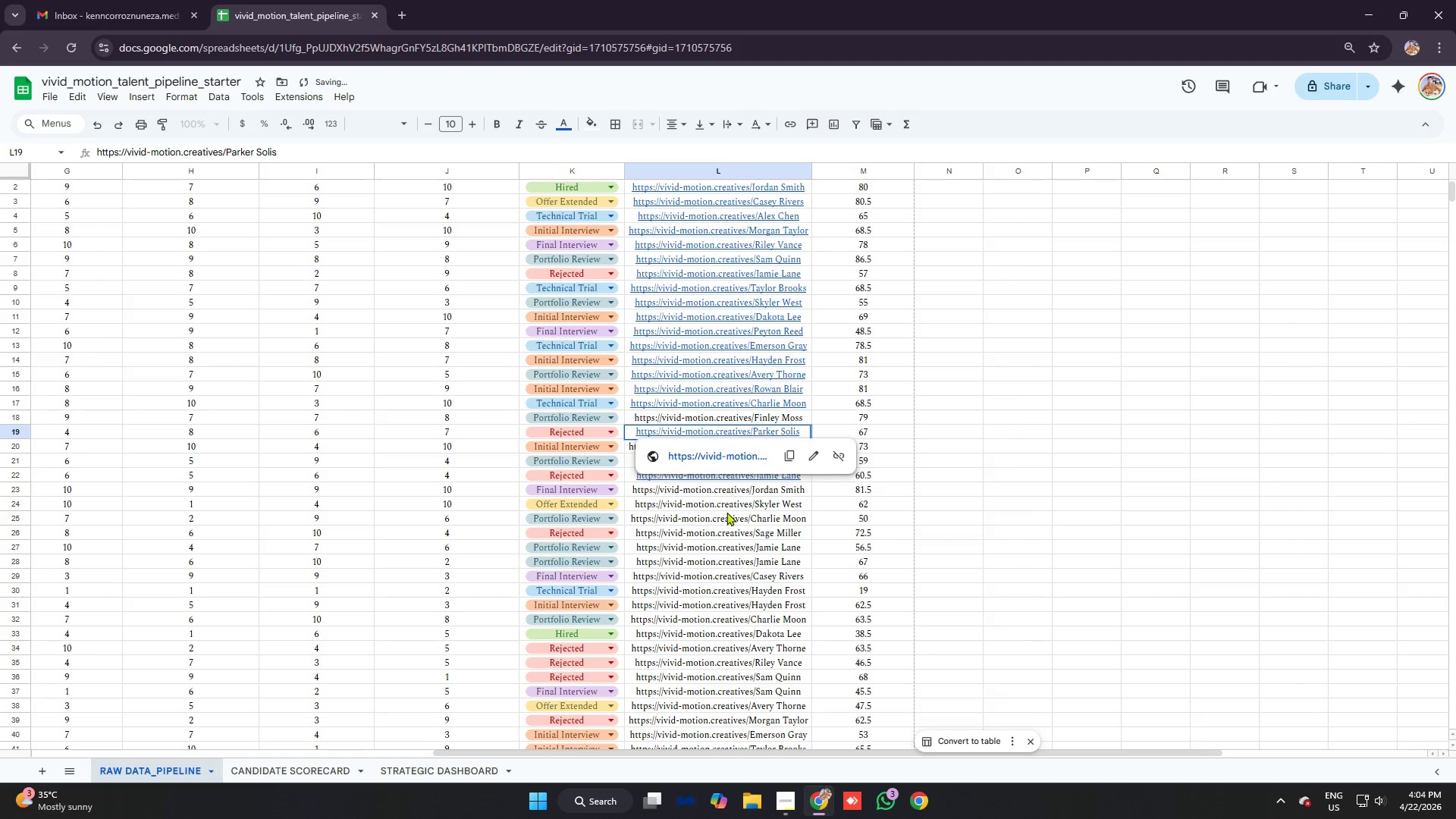 
left_click([720, 529])
 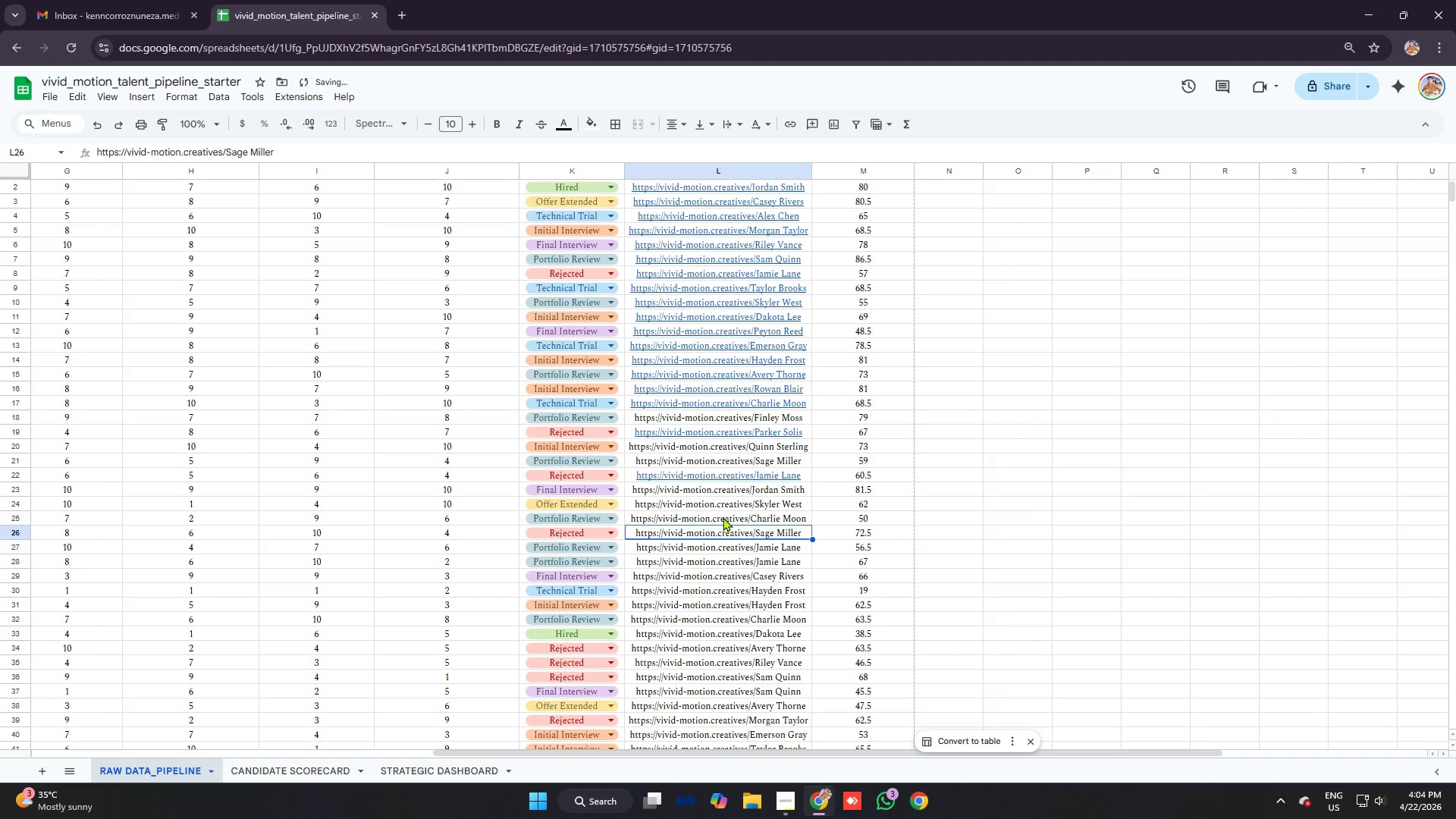 
key(Control+C)
 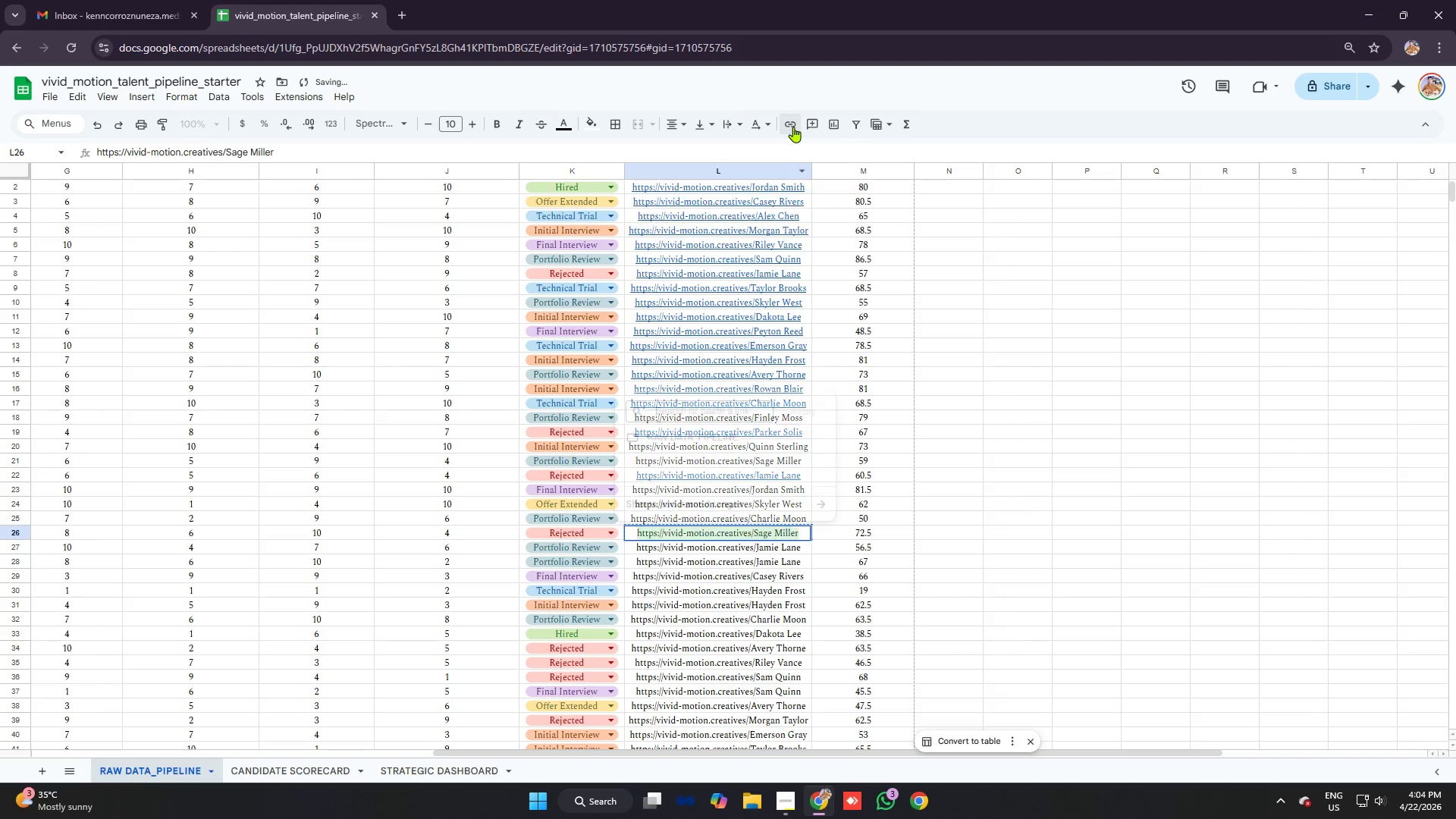 
key(Control+V)
 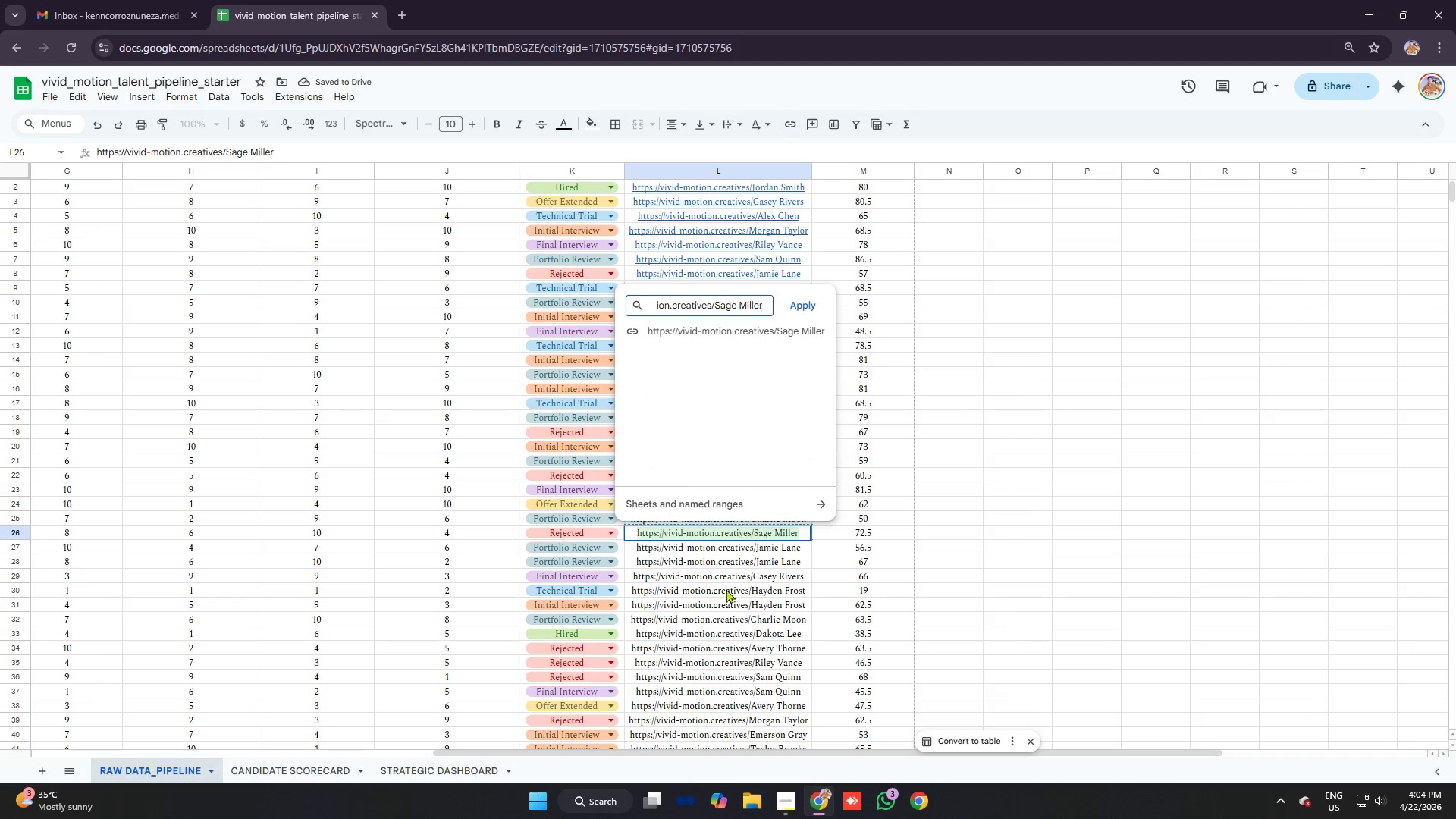 
left_click([721, 589])
 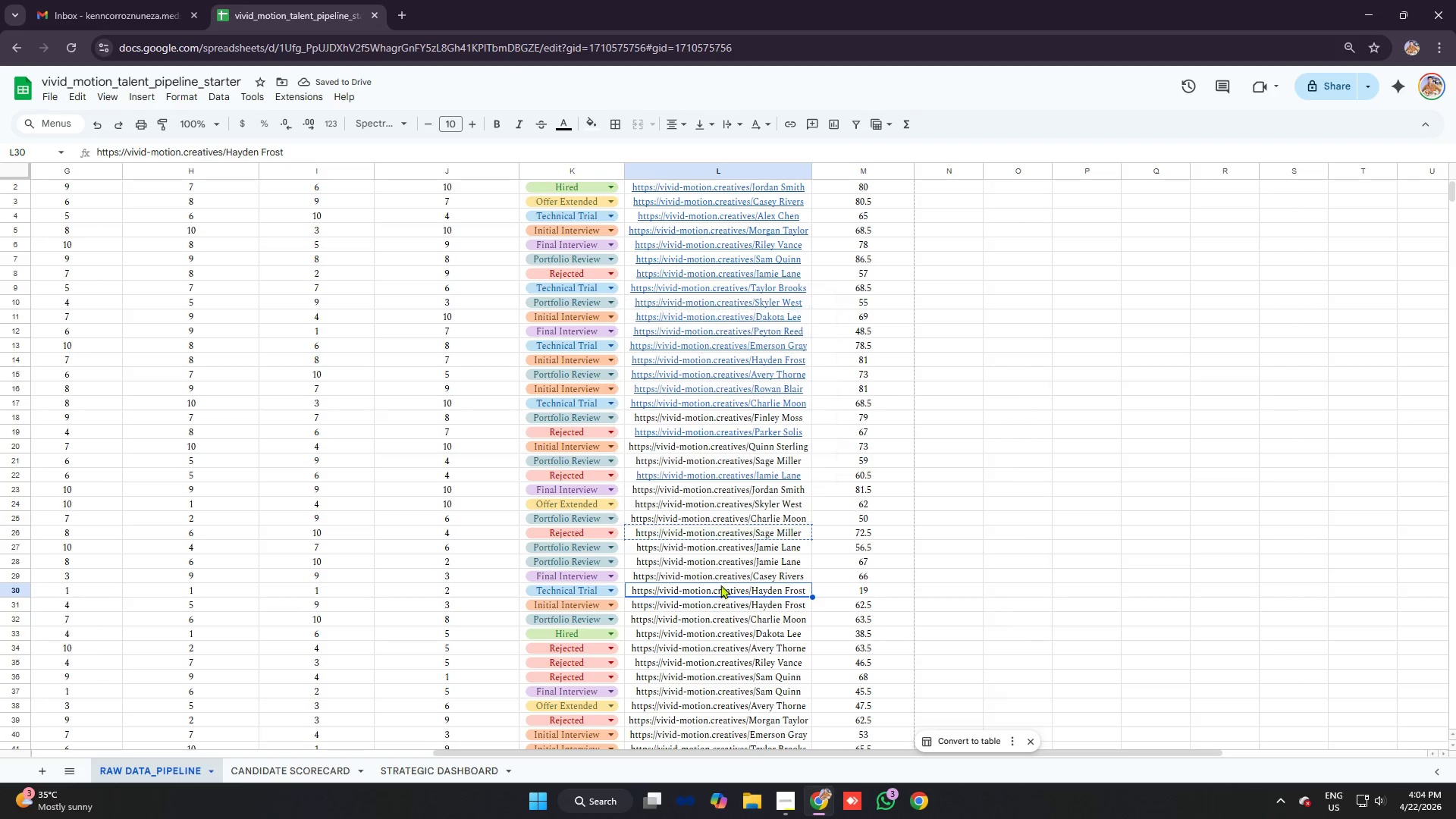 
key(Control+V)
 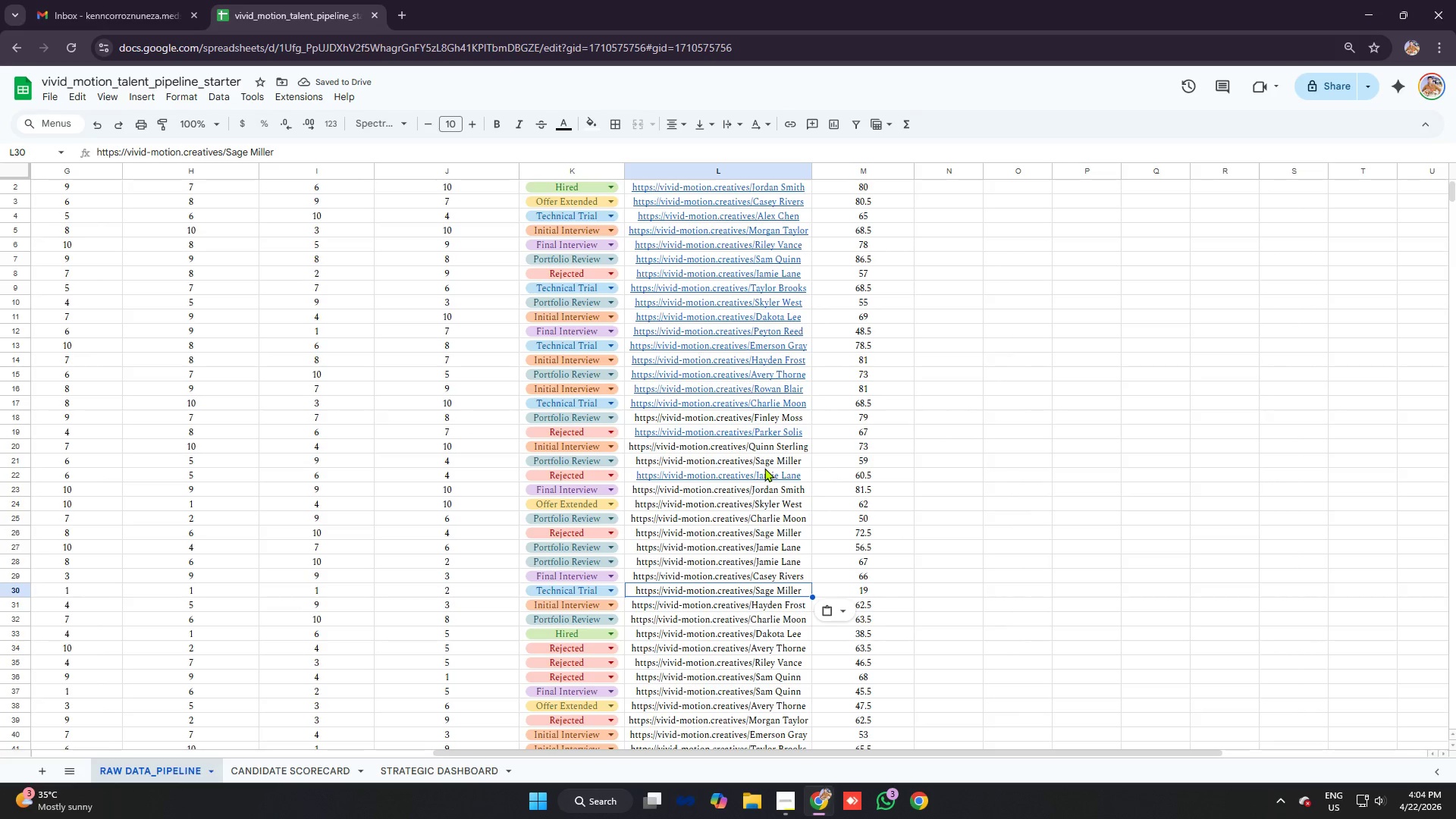 
key(Control+Z)
 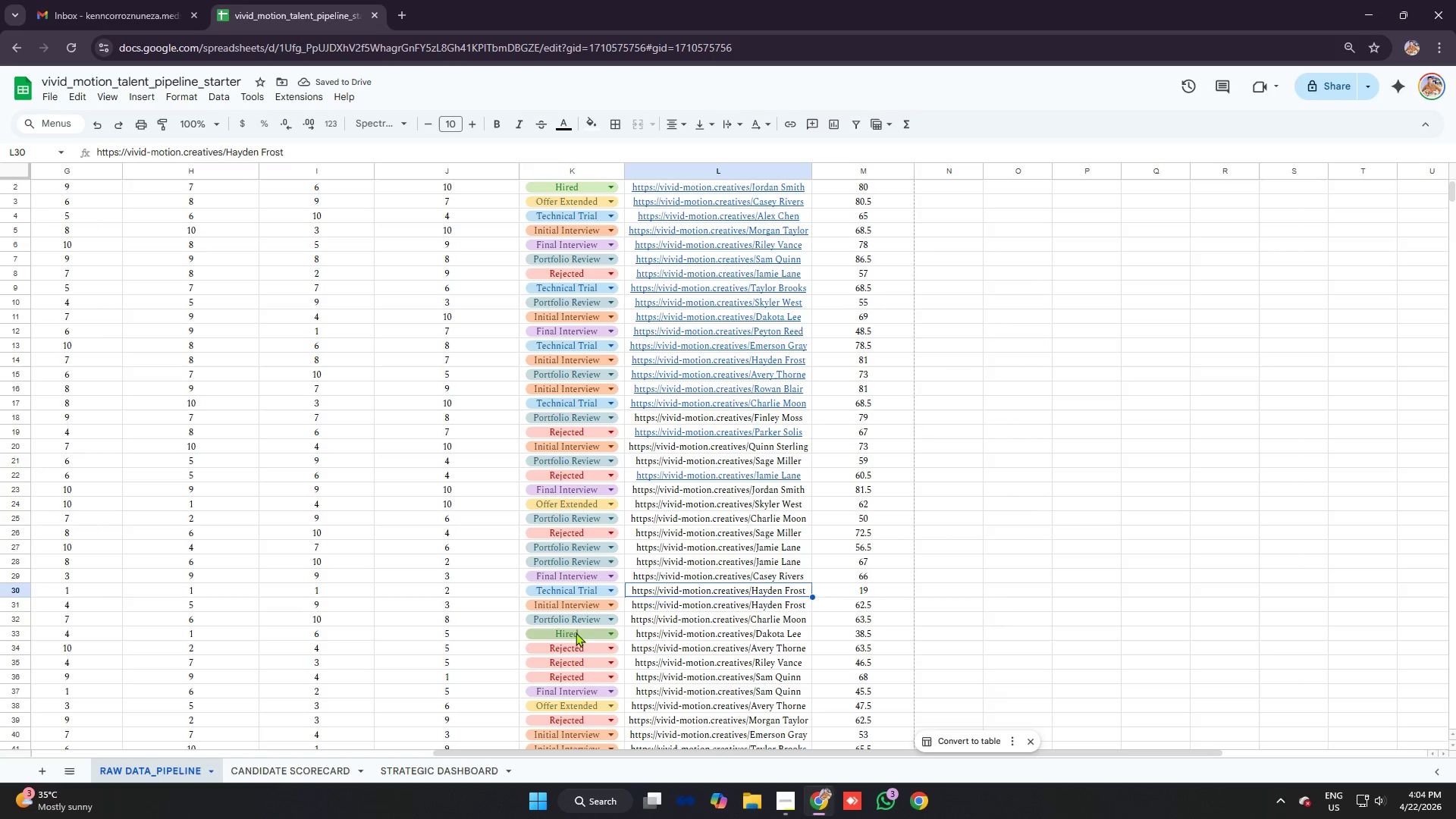 
wait(5.16)
 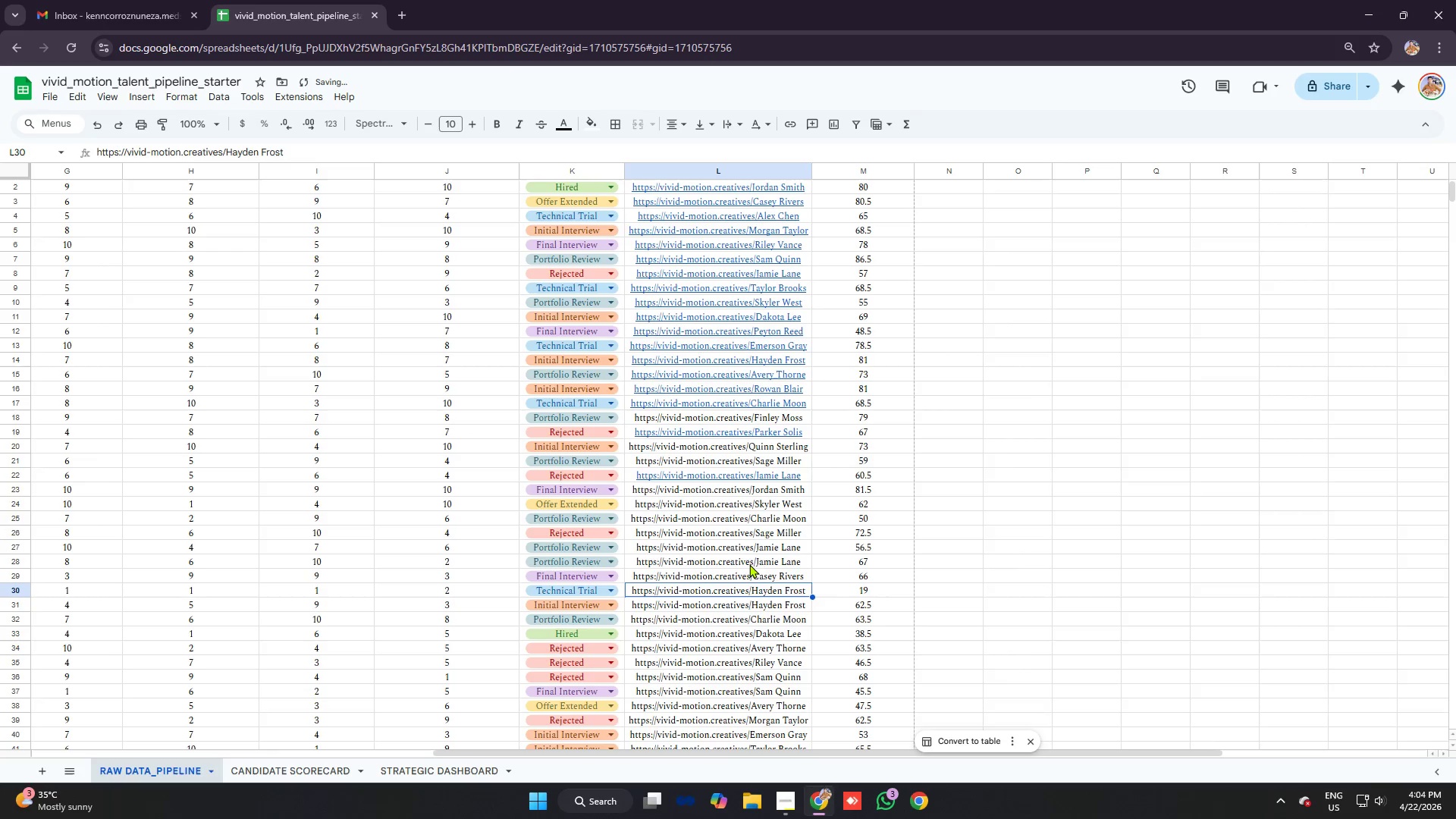 
left_click([286, 765])
 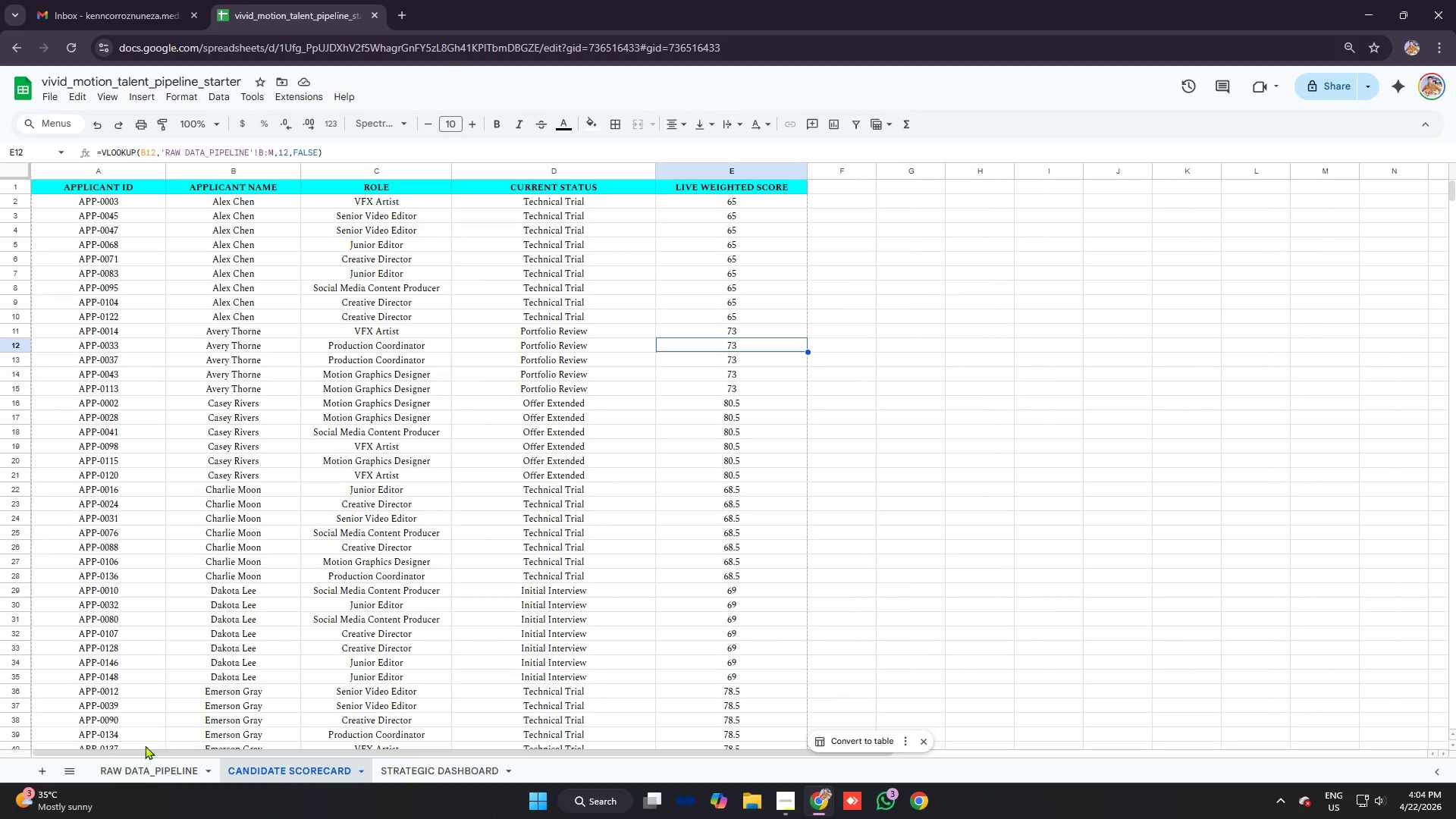 
left_click([143, 770])
 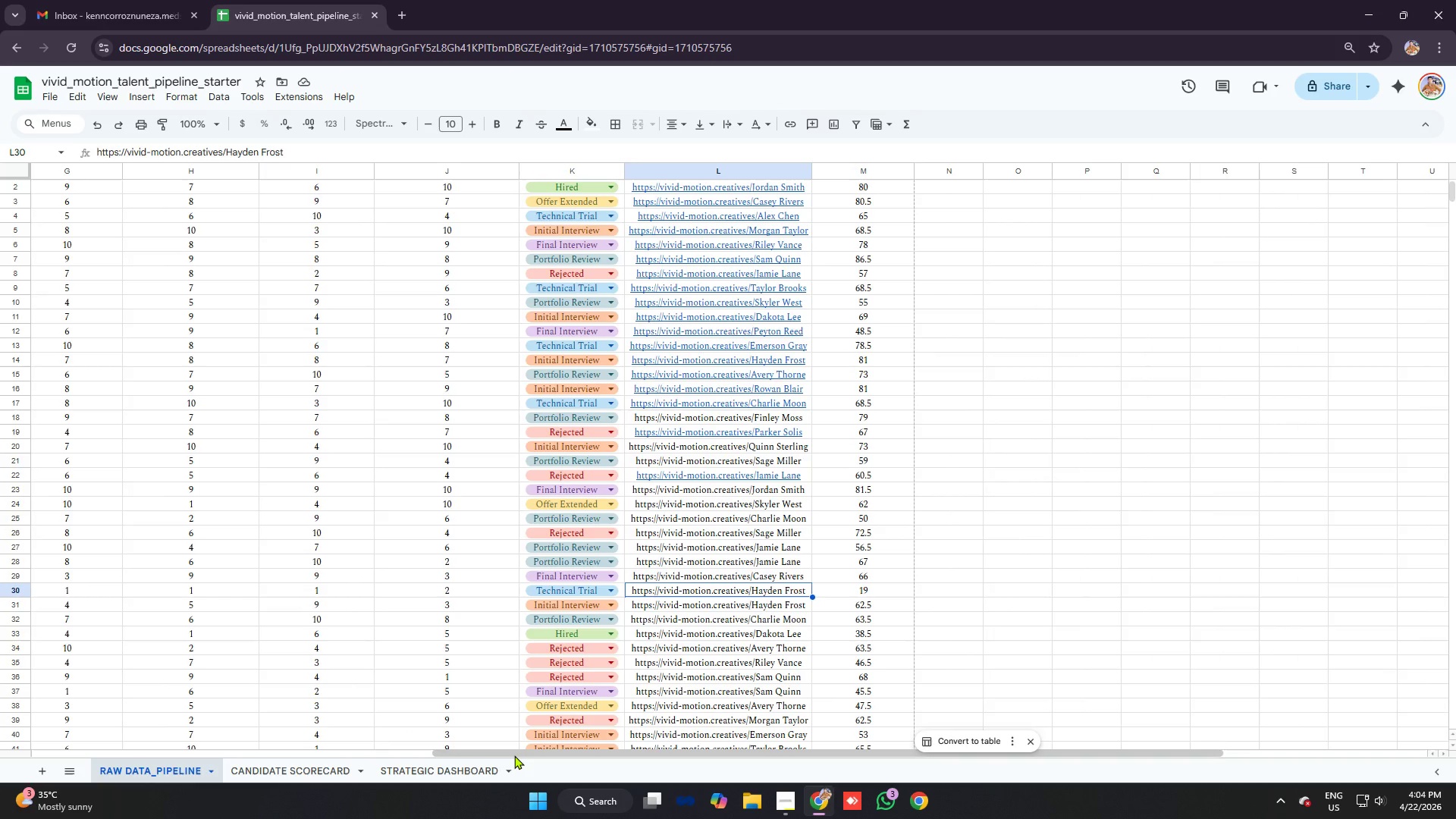 
left_click_drag(start_coordinate=[514, 755], to_coordinate=[591, 693])
 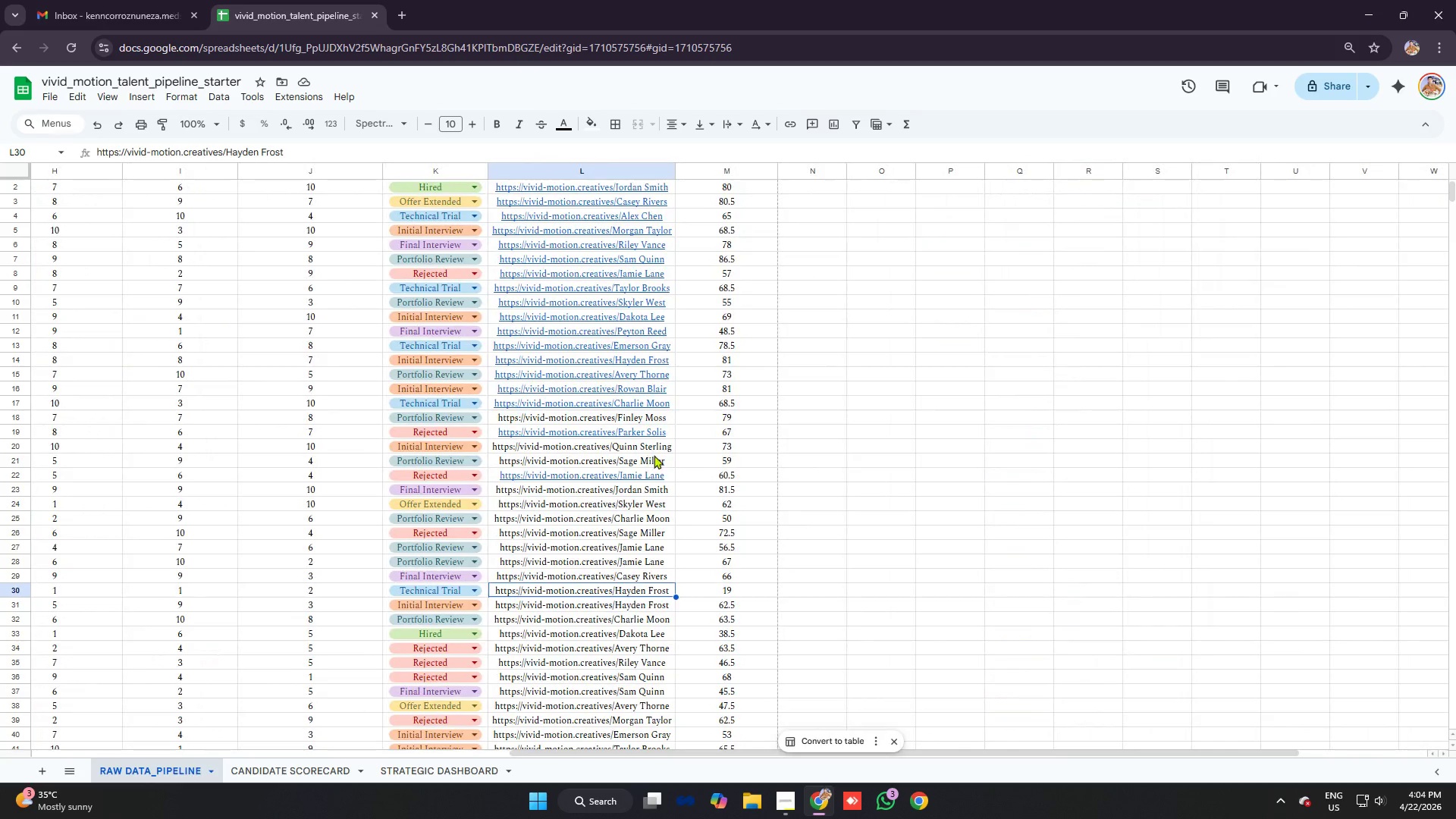 
scroll: coordinate [663, 457], scroll_direction: down, amount: 3.0
 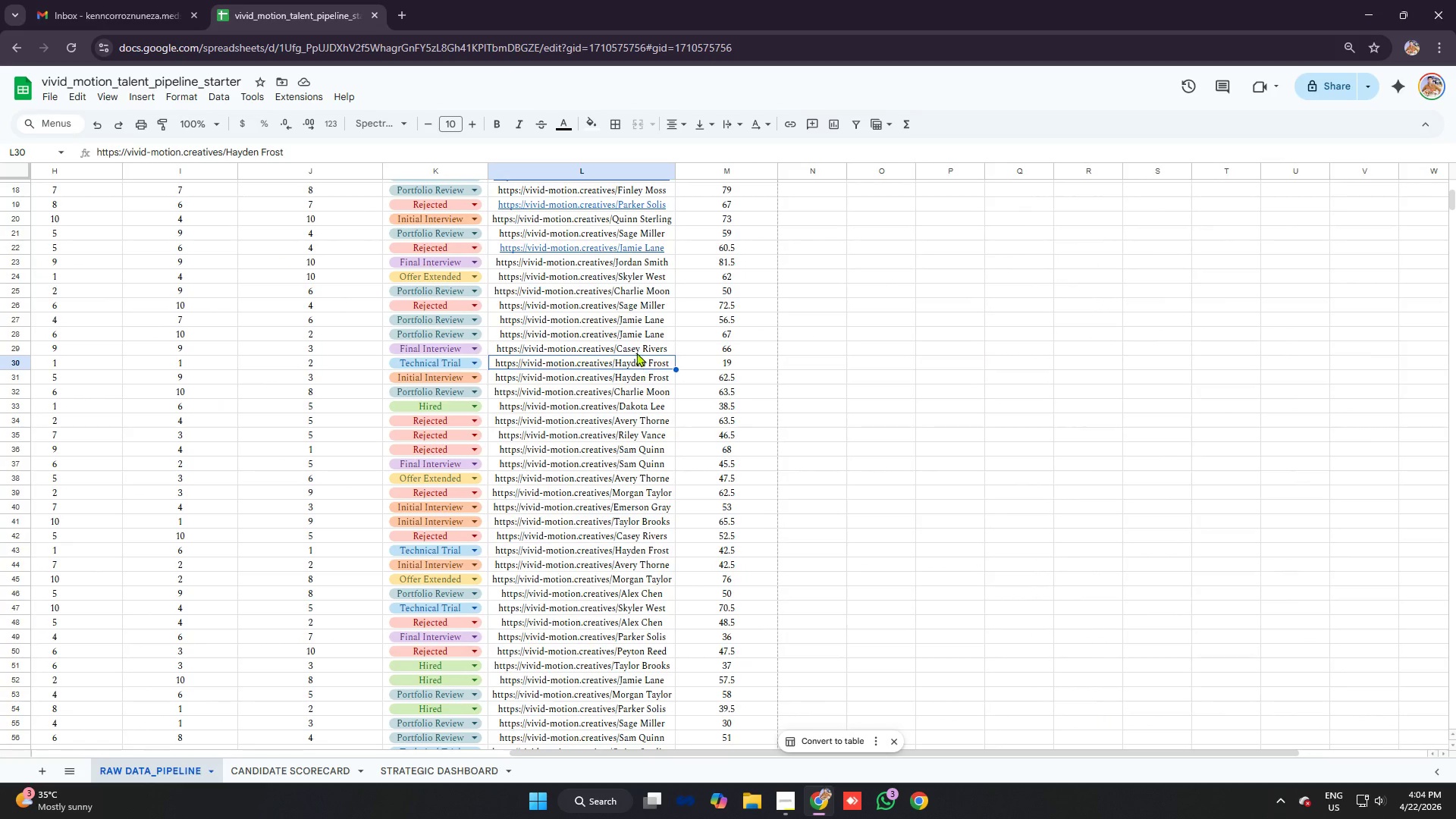 
scroll: coordinate [634, 350], scroll_direction: up, amount: 3.0
 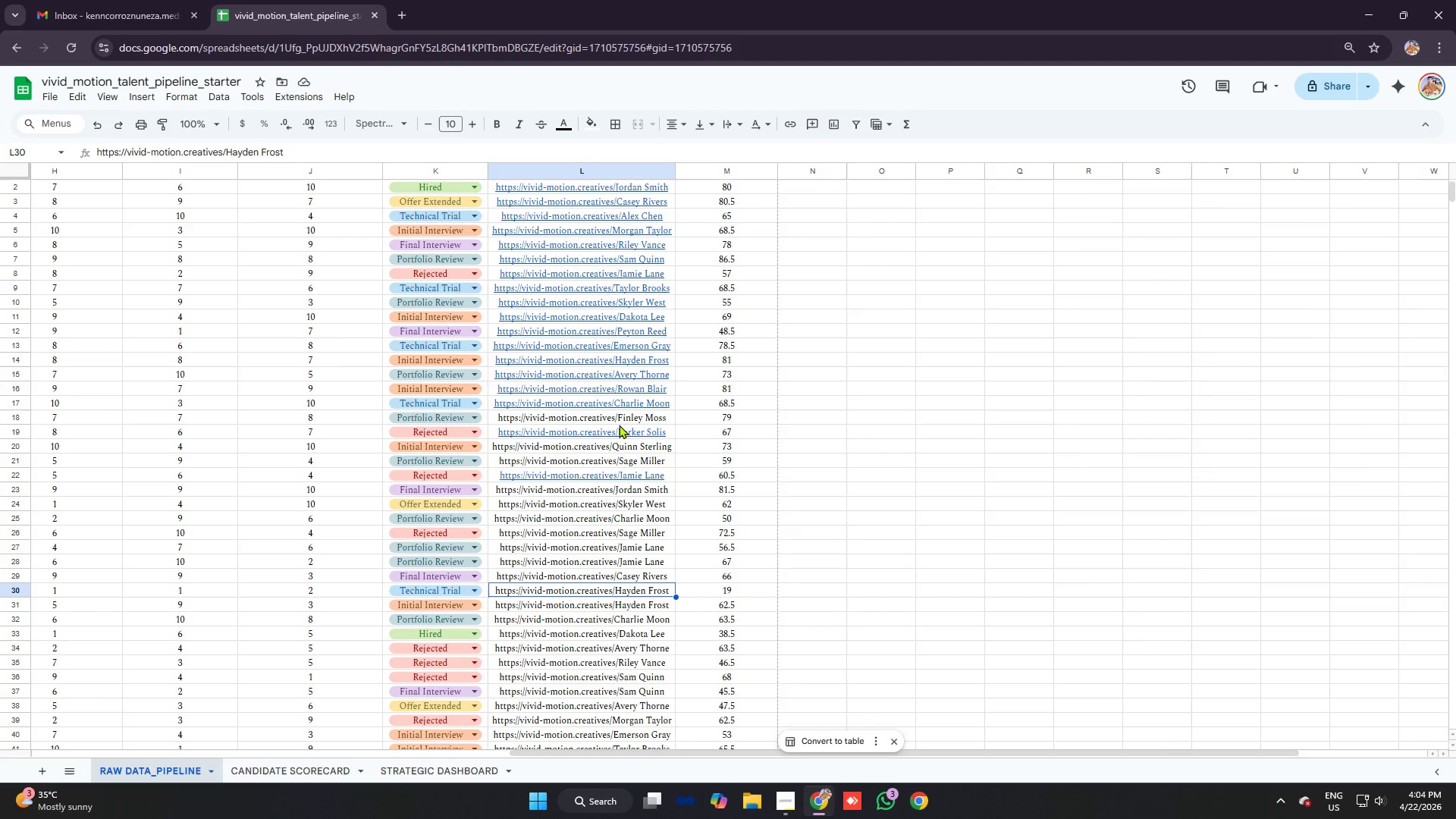 
left_click([623, 413])
 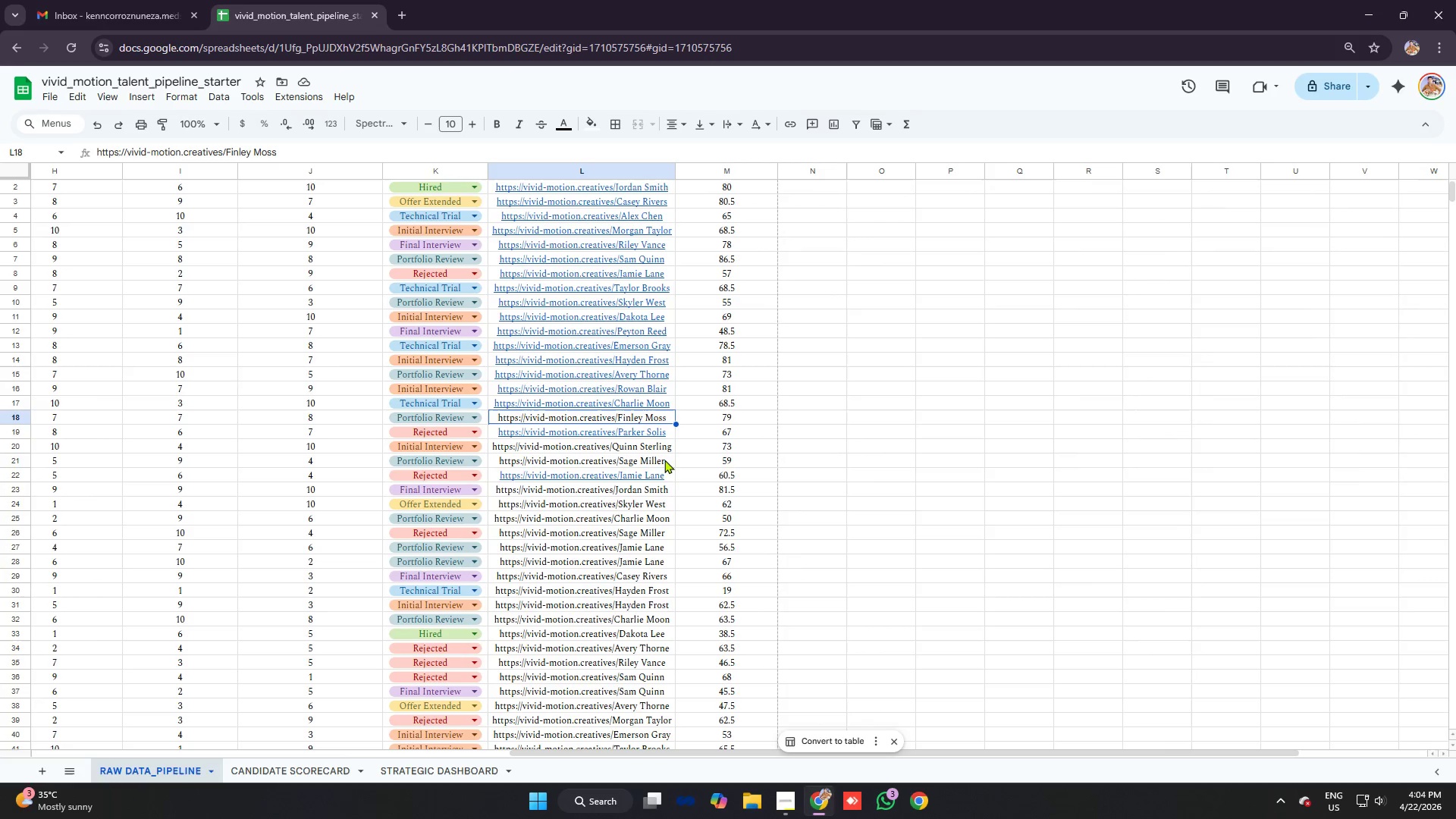 
key(Control+C)
 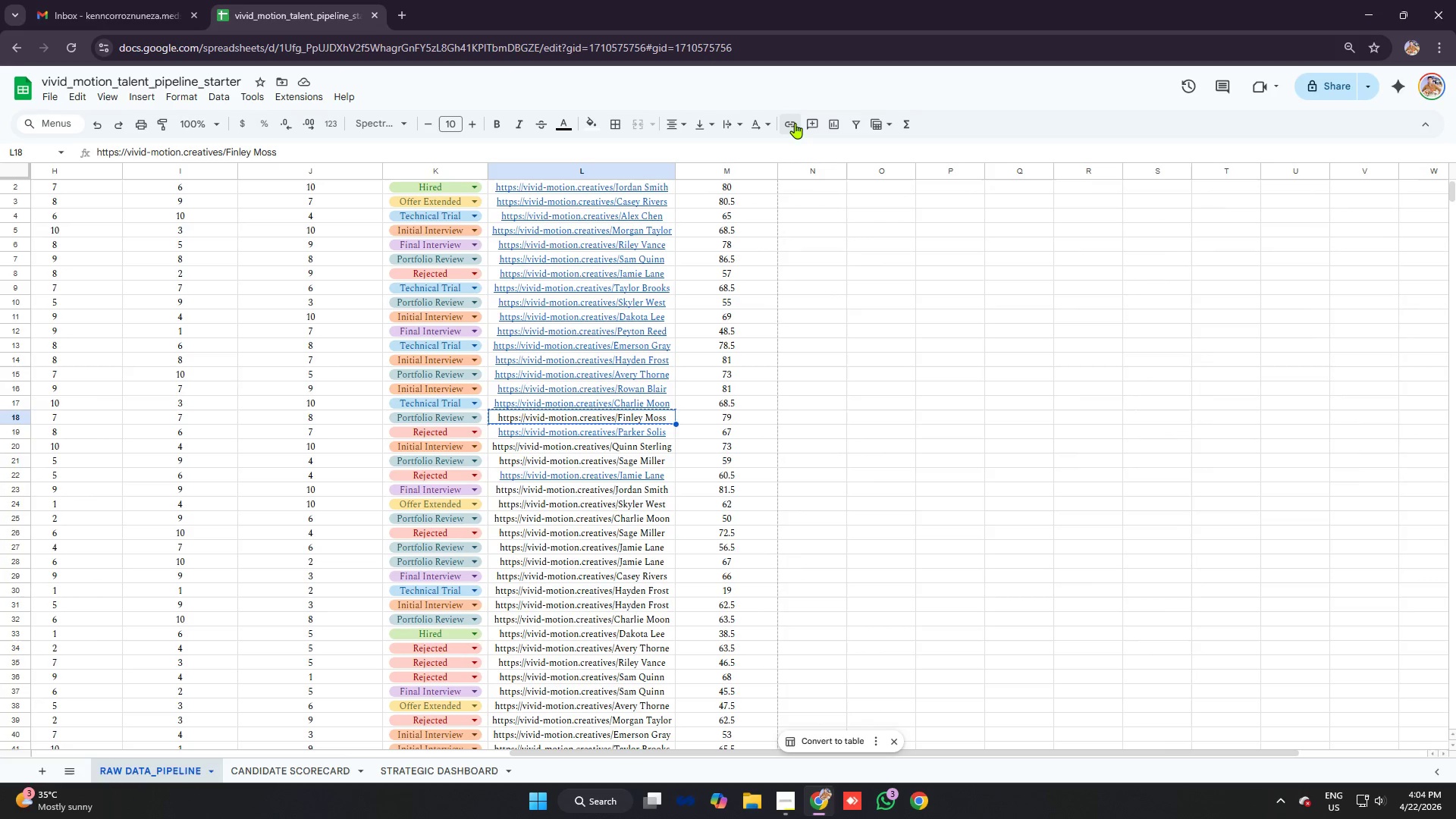 
left_click([795, 124])
 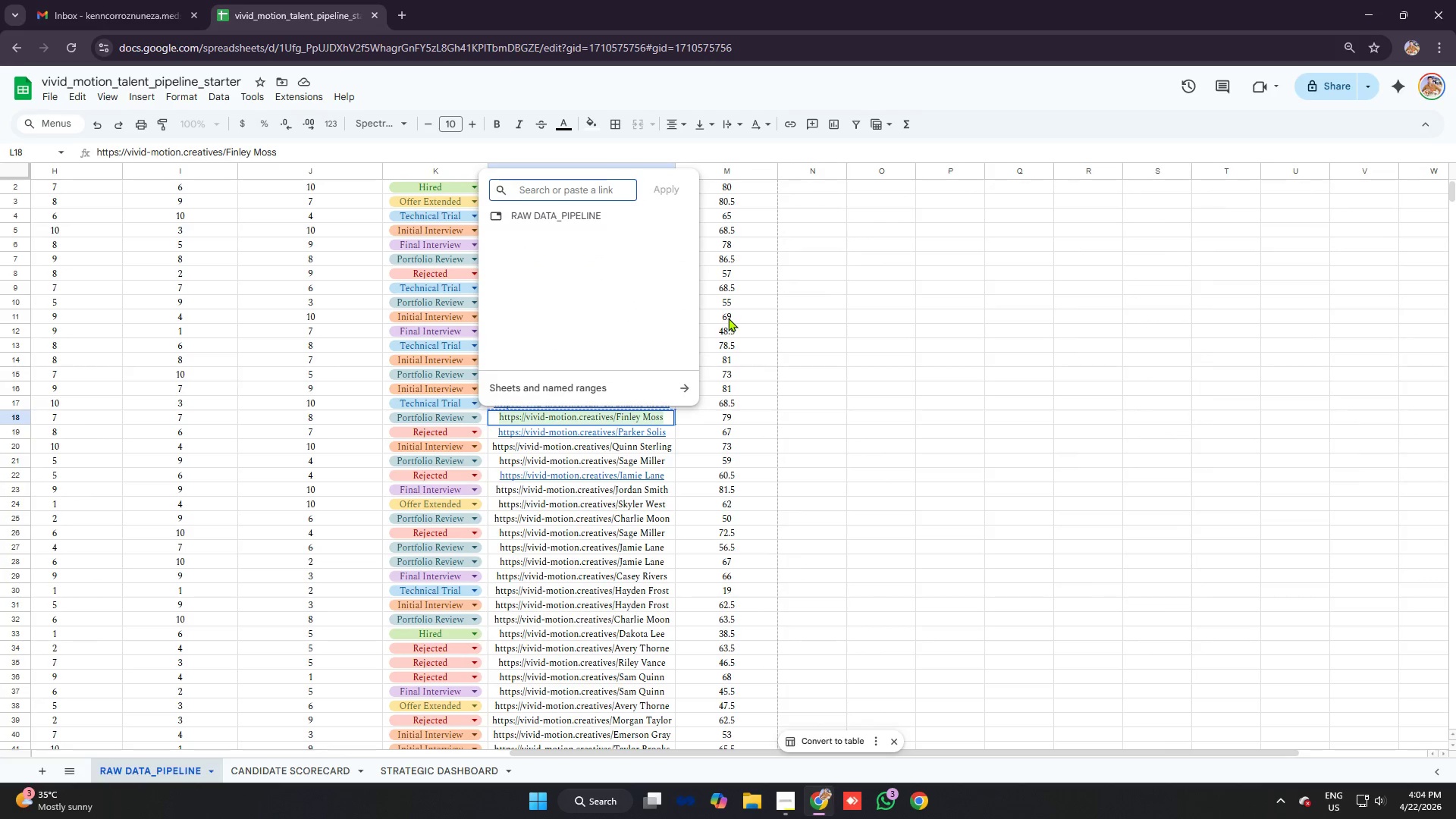 
key(Control+V)
 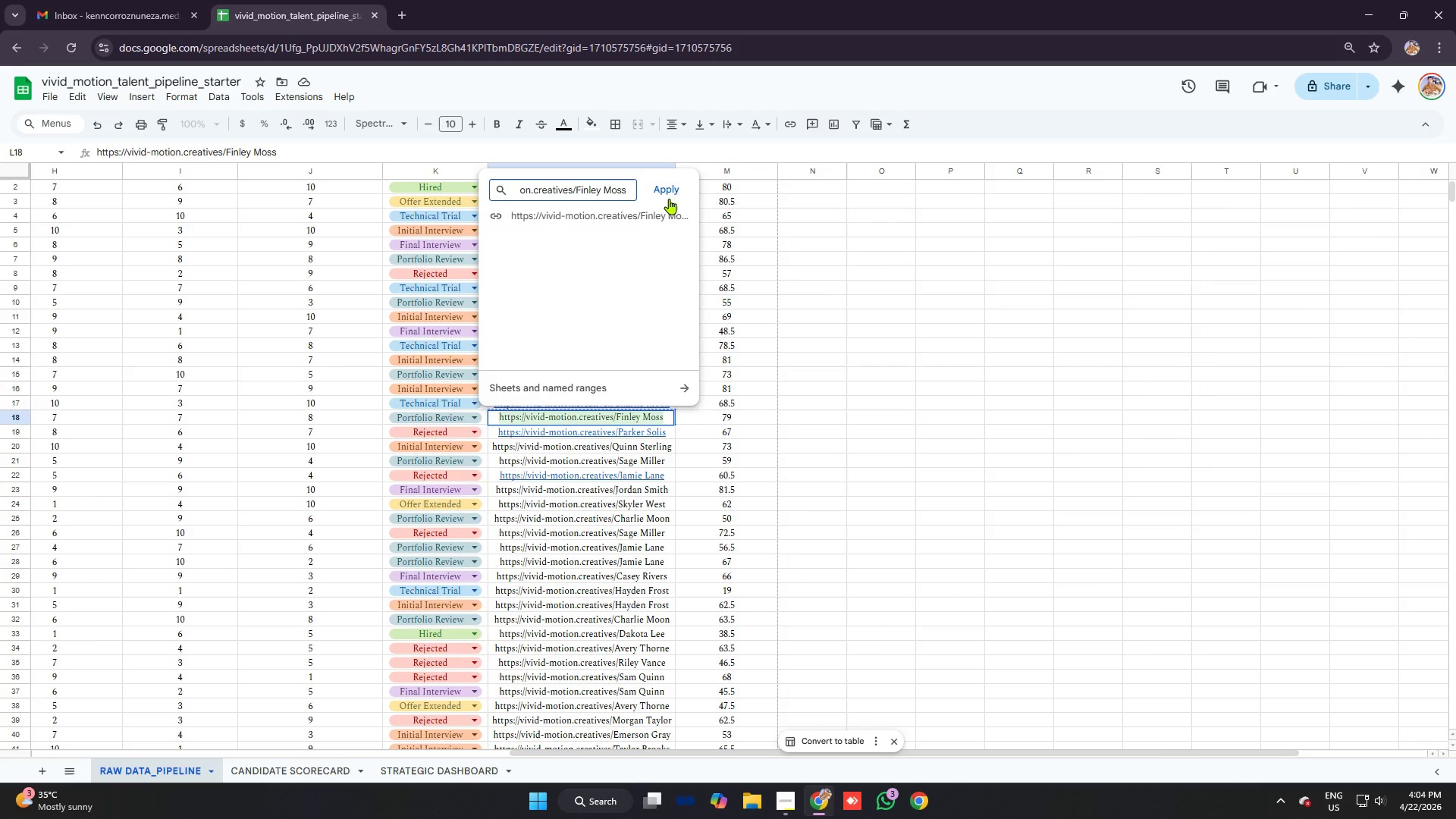 
left_click([670, 190])
 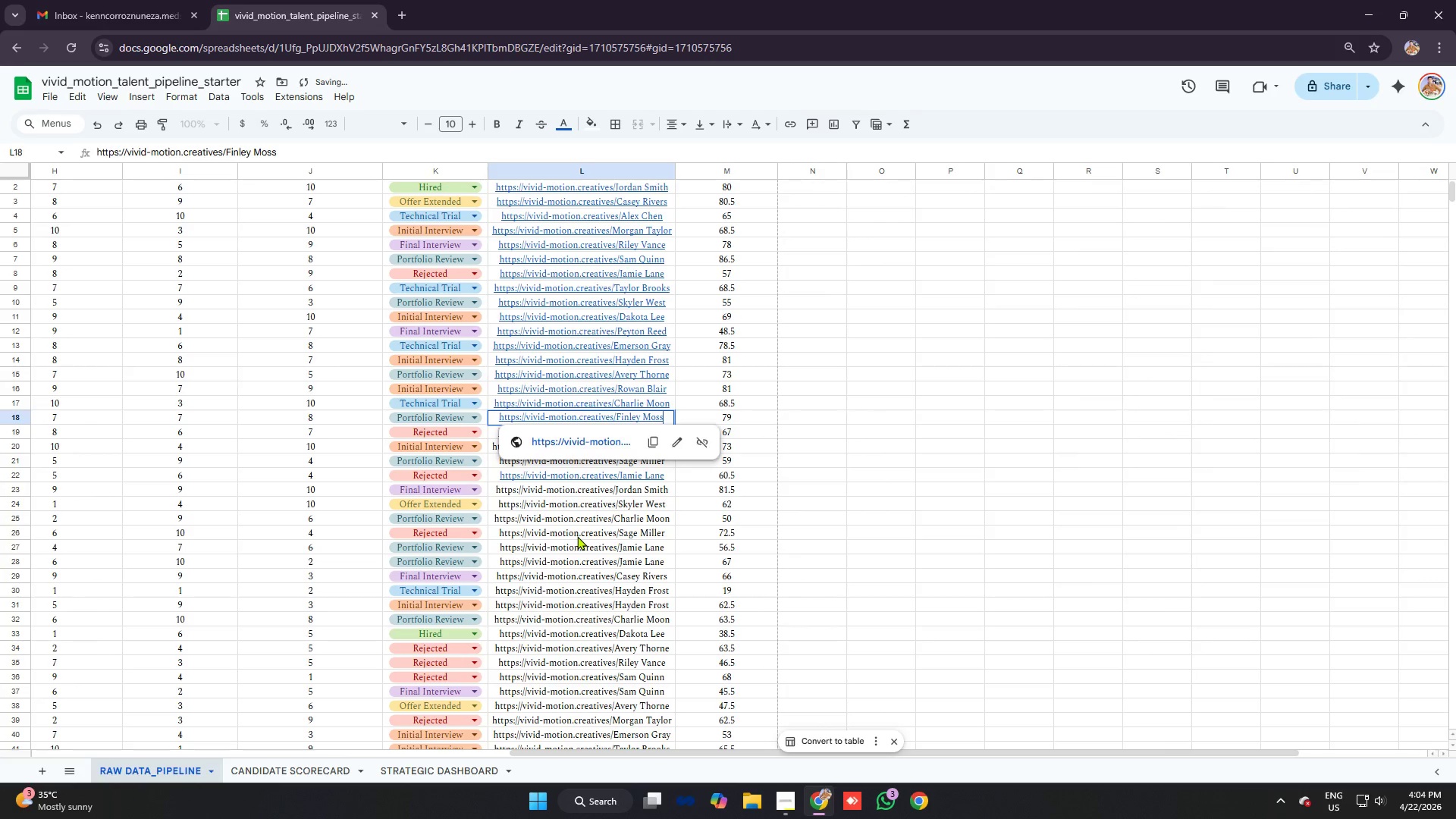 
key(Control+C)
 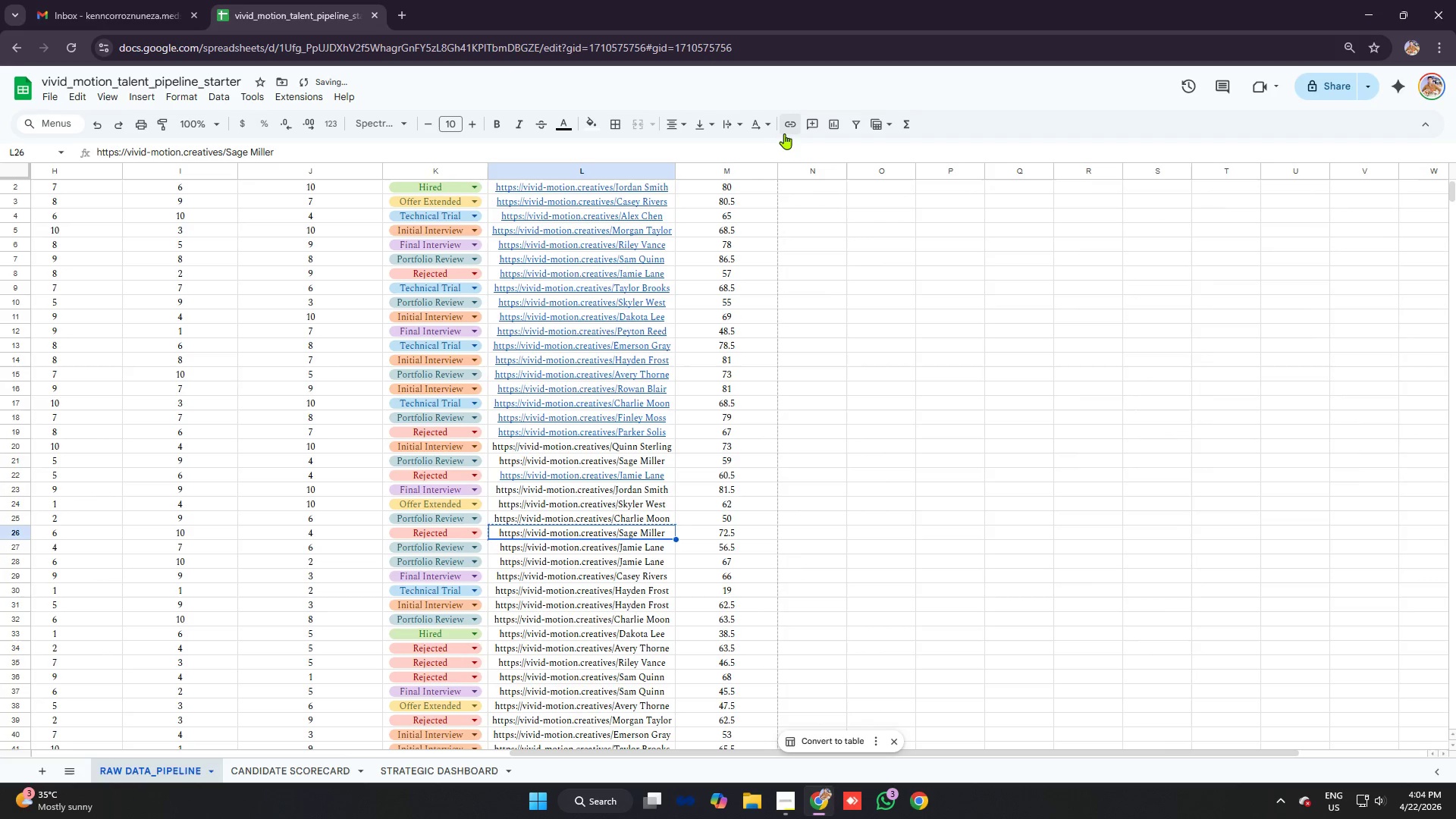 
left_click([792, 121])
 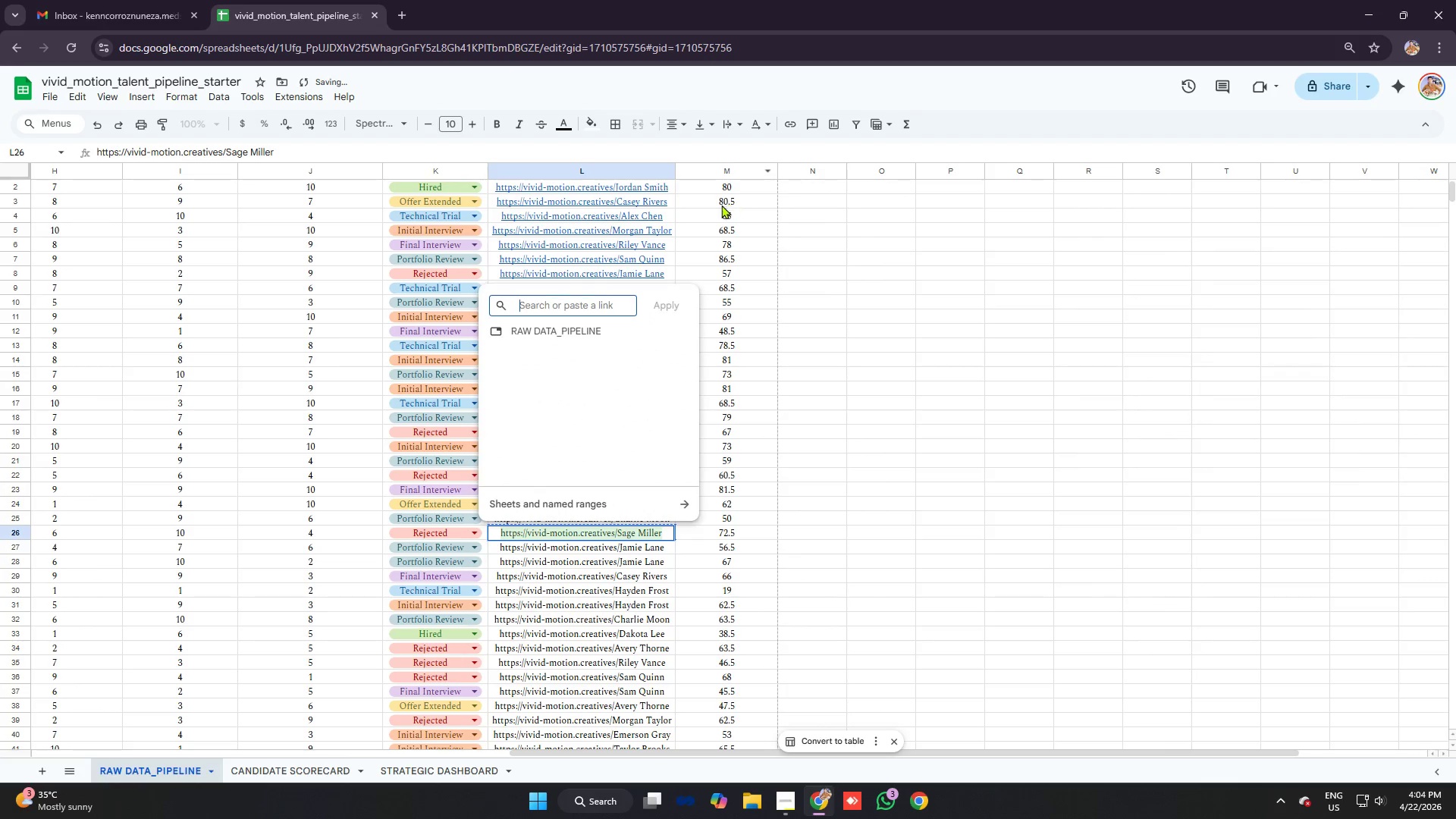 
key(Control+V)
 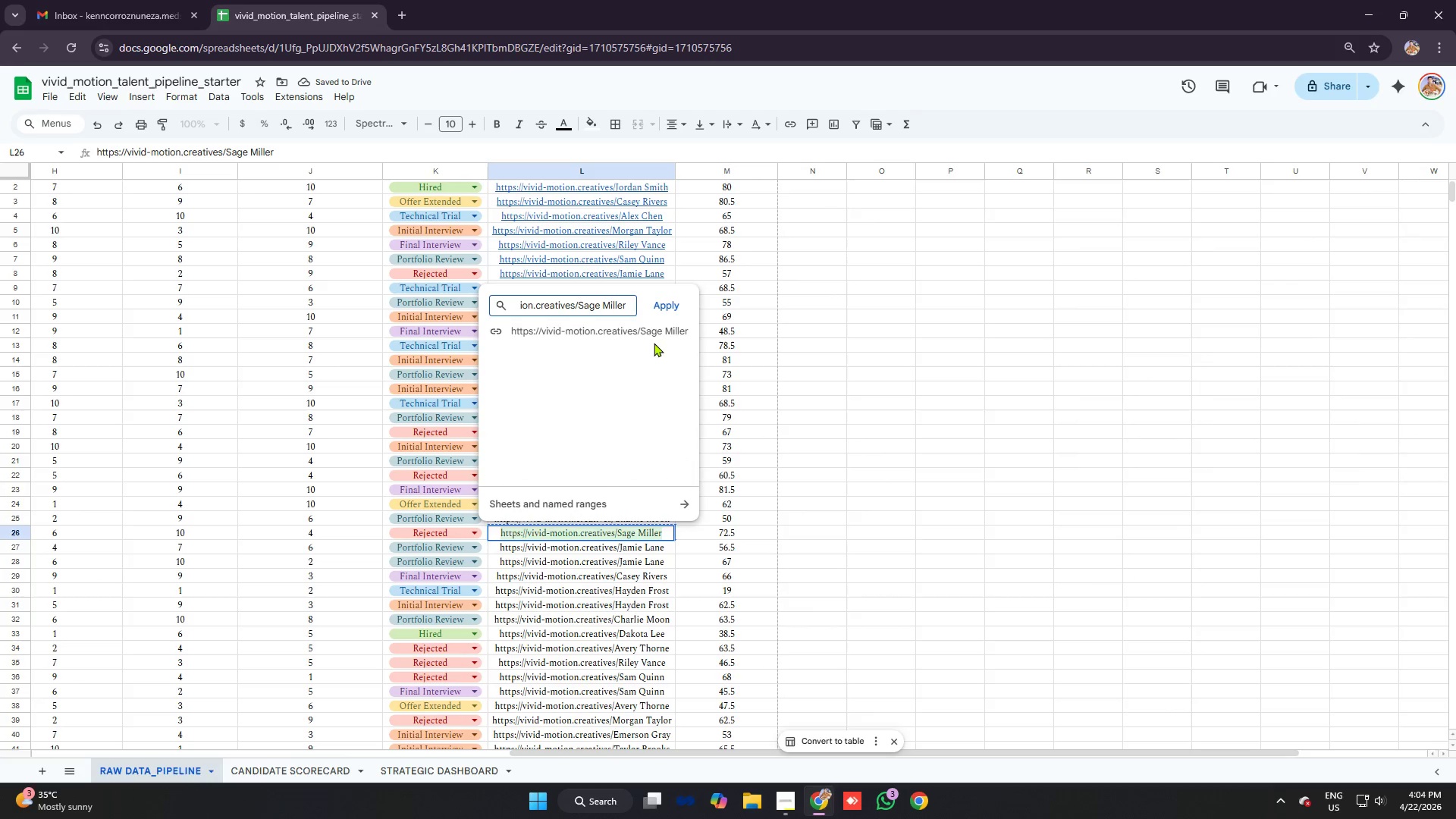 
key(Control+ControlLeft)
 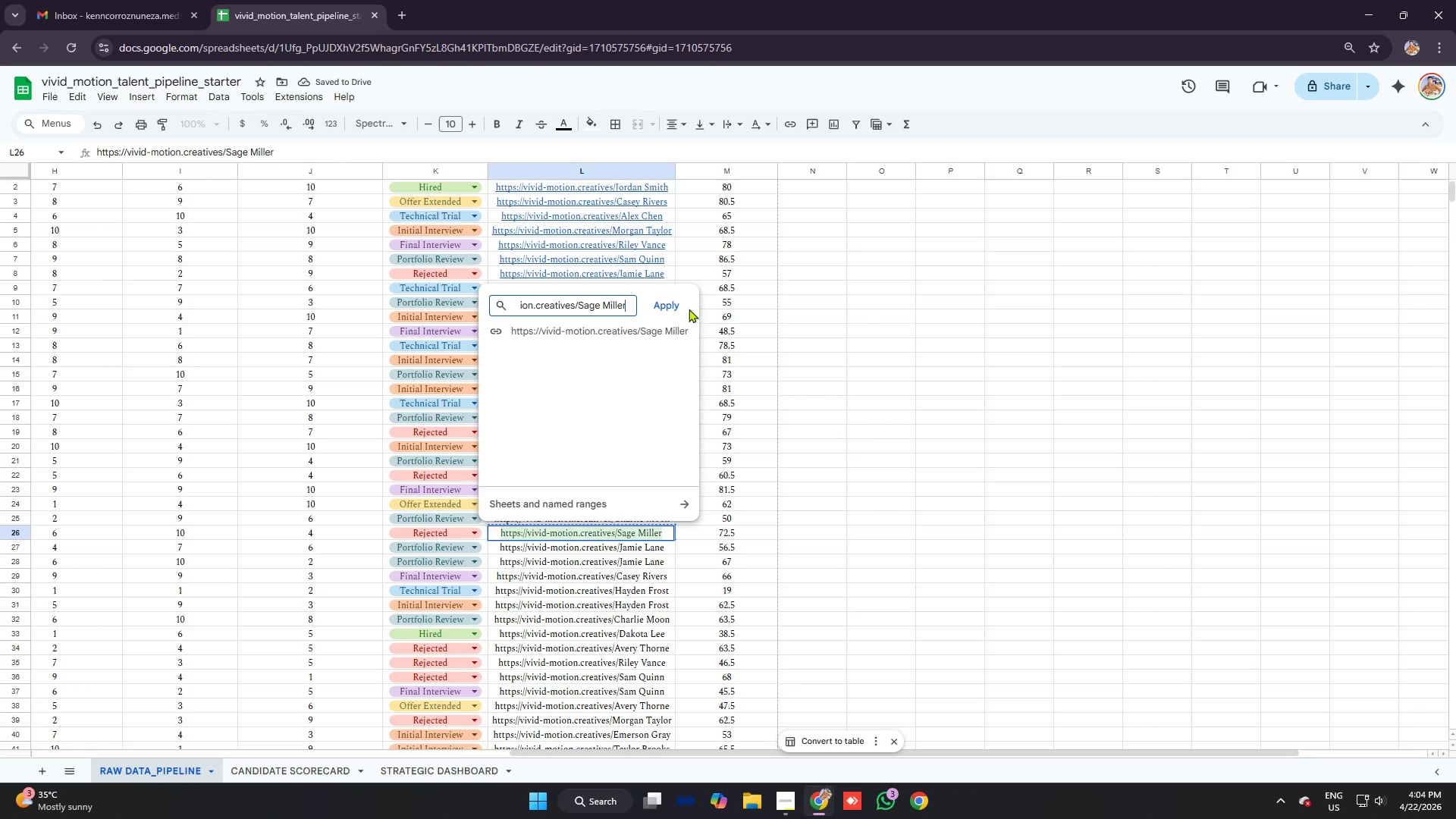 
left_click([678, 300])
 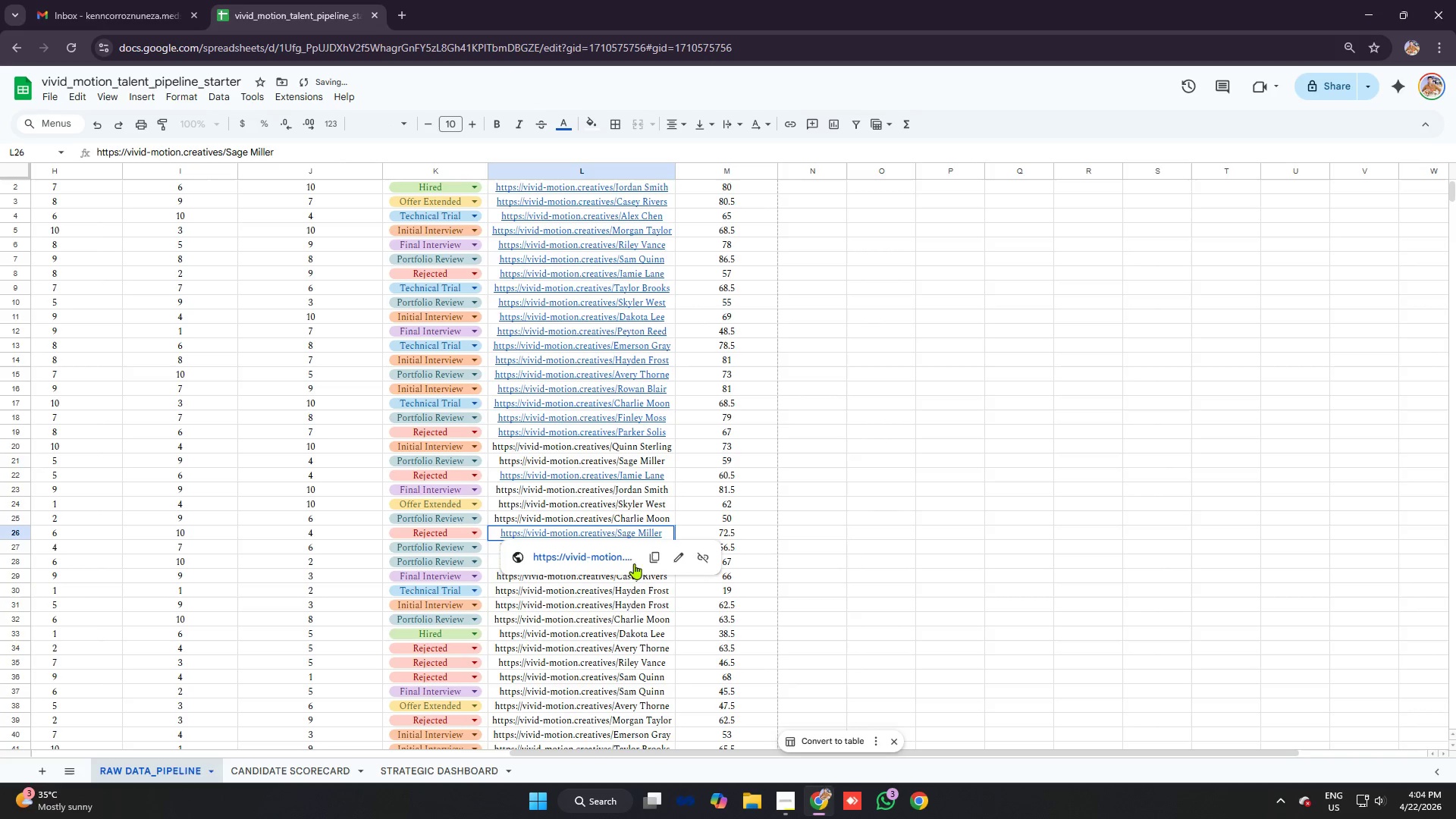 
left_click([623, 623])
 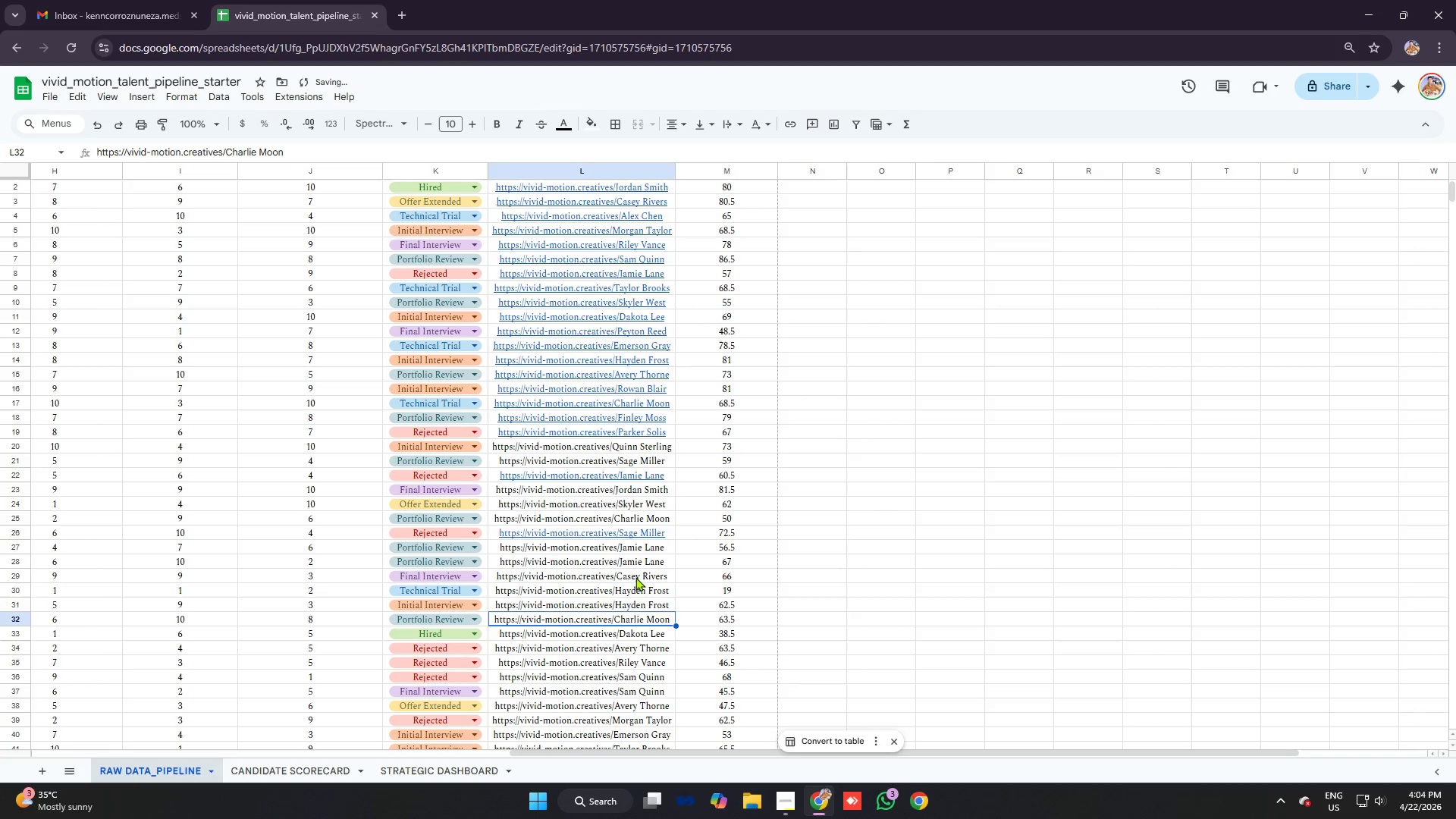 
key(Control+ControlLeft)
 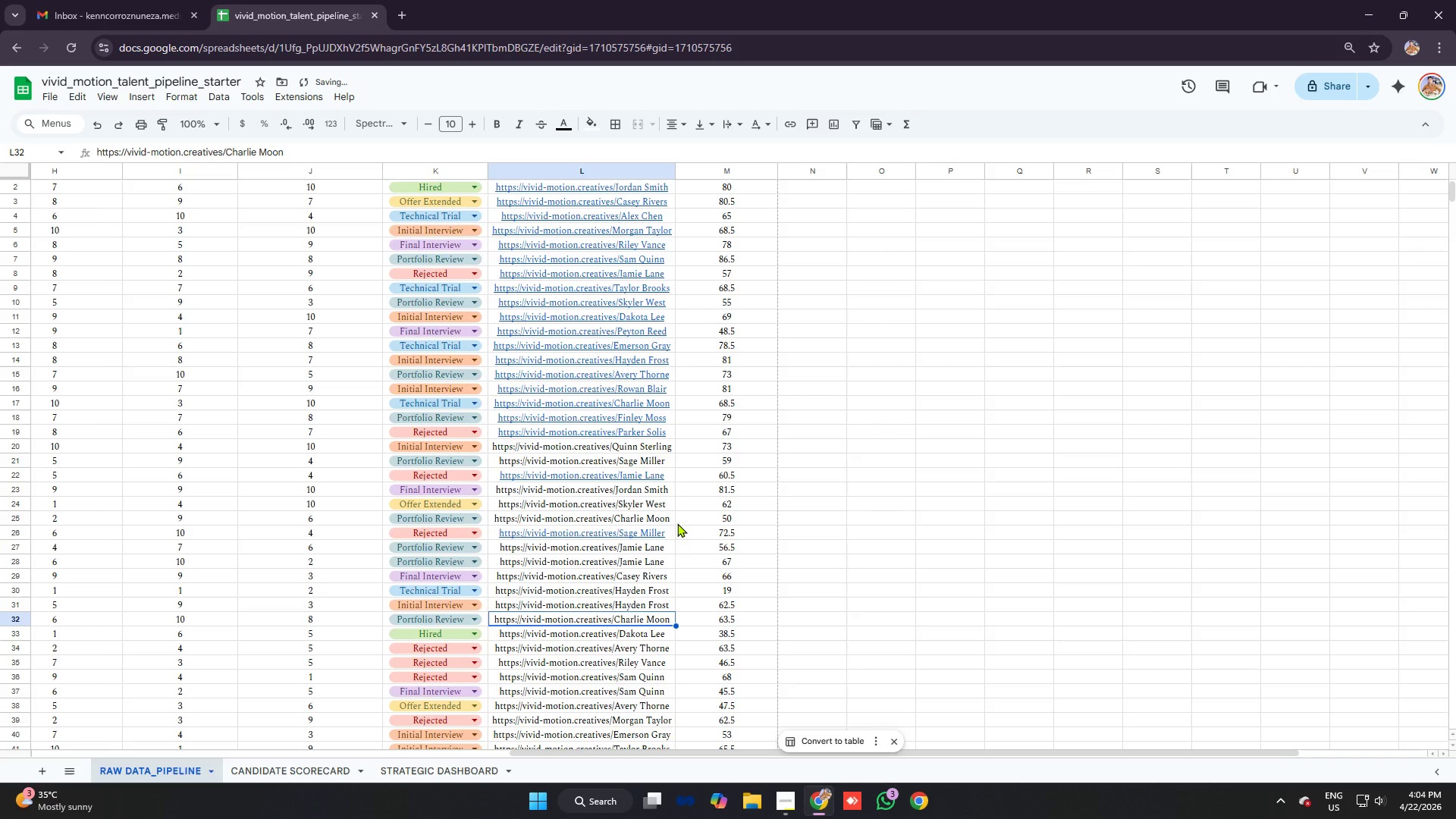 
key(Control+C)
 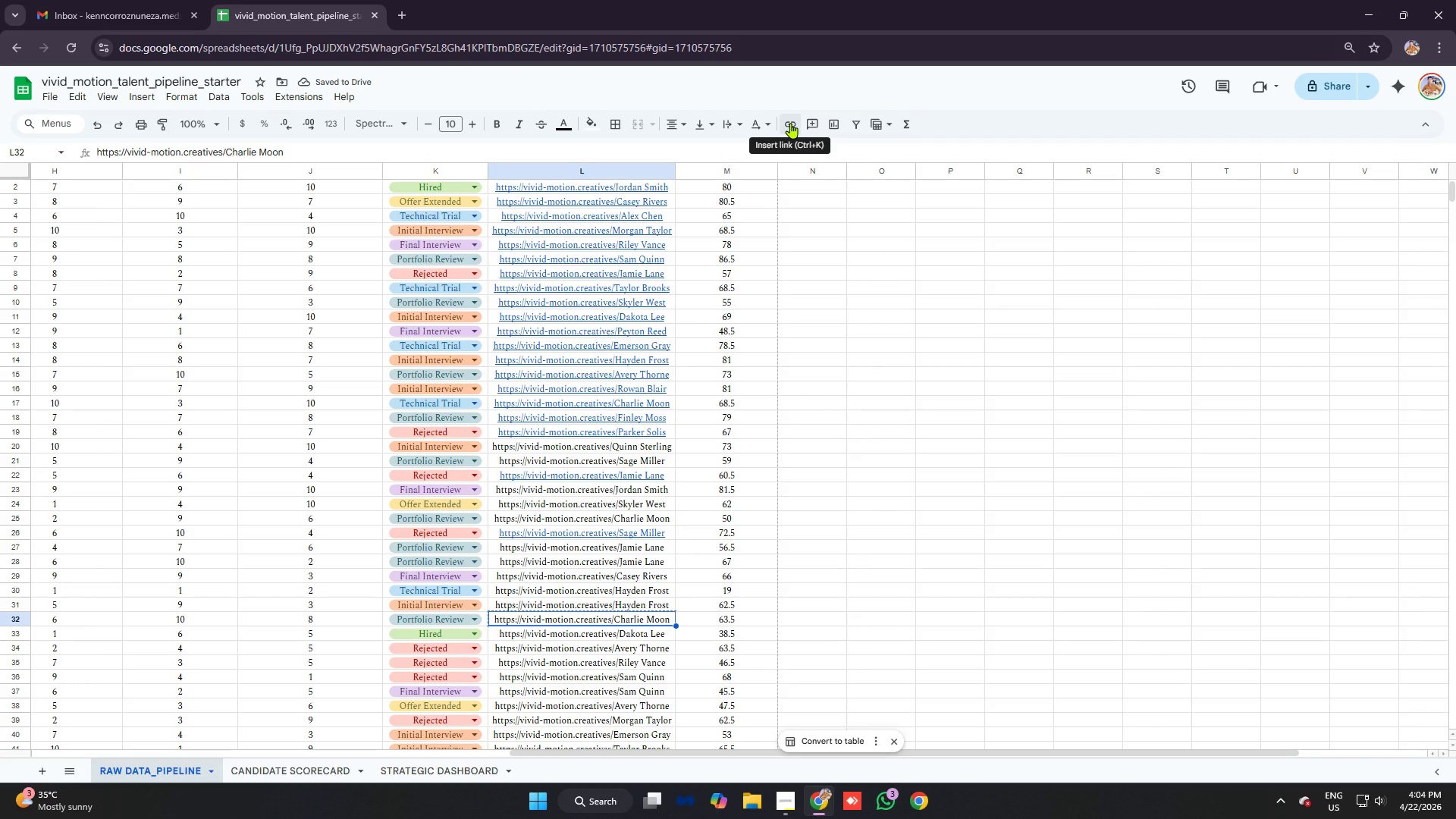 
key(Control+K)
 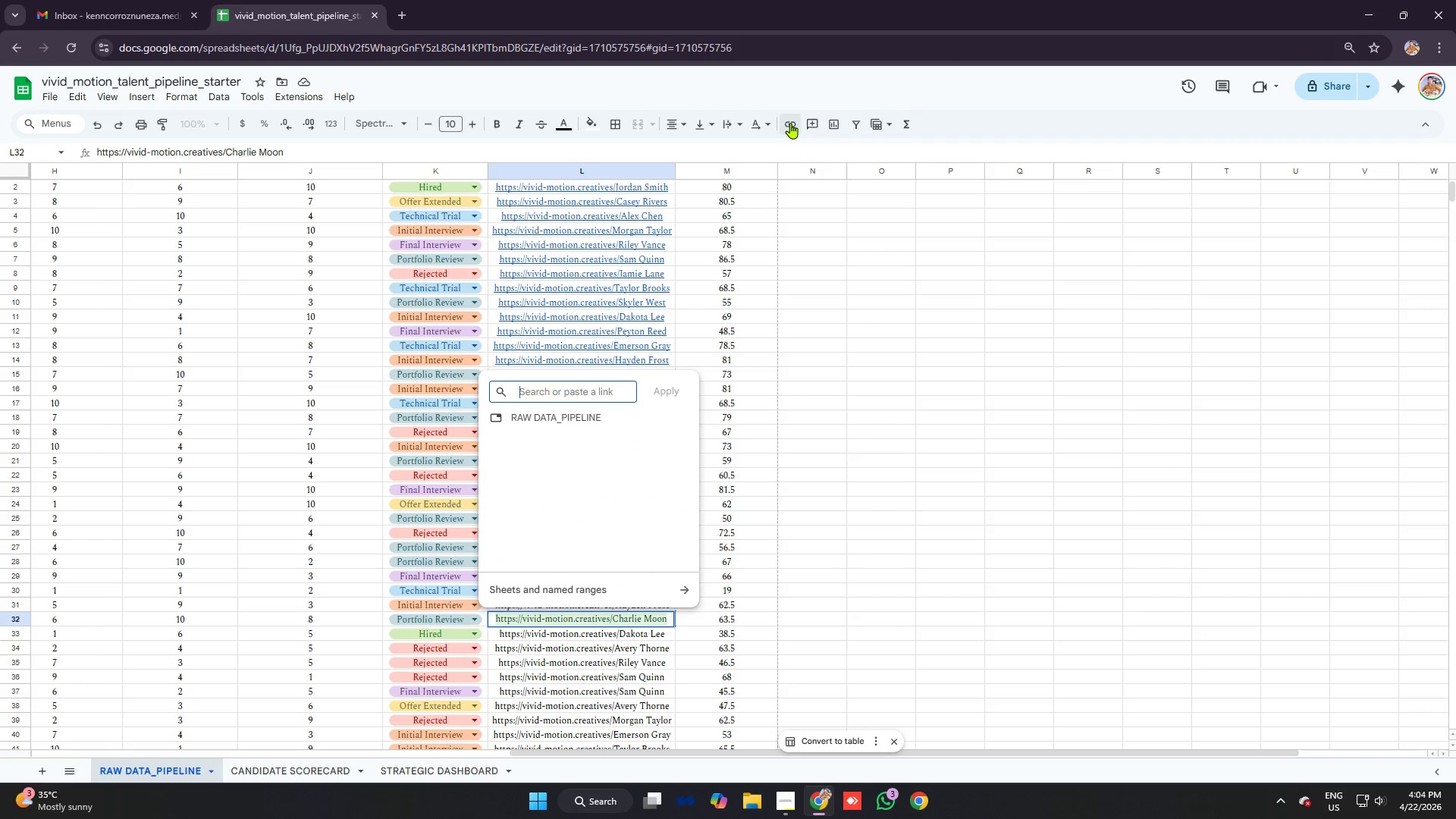 
key(Control+V)
 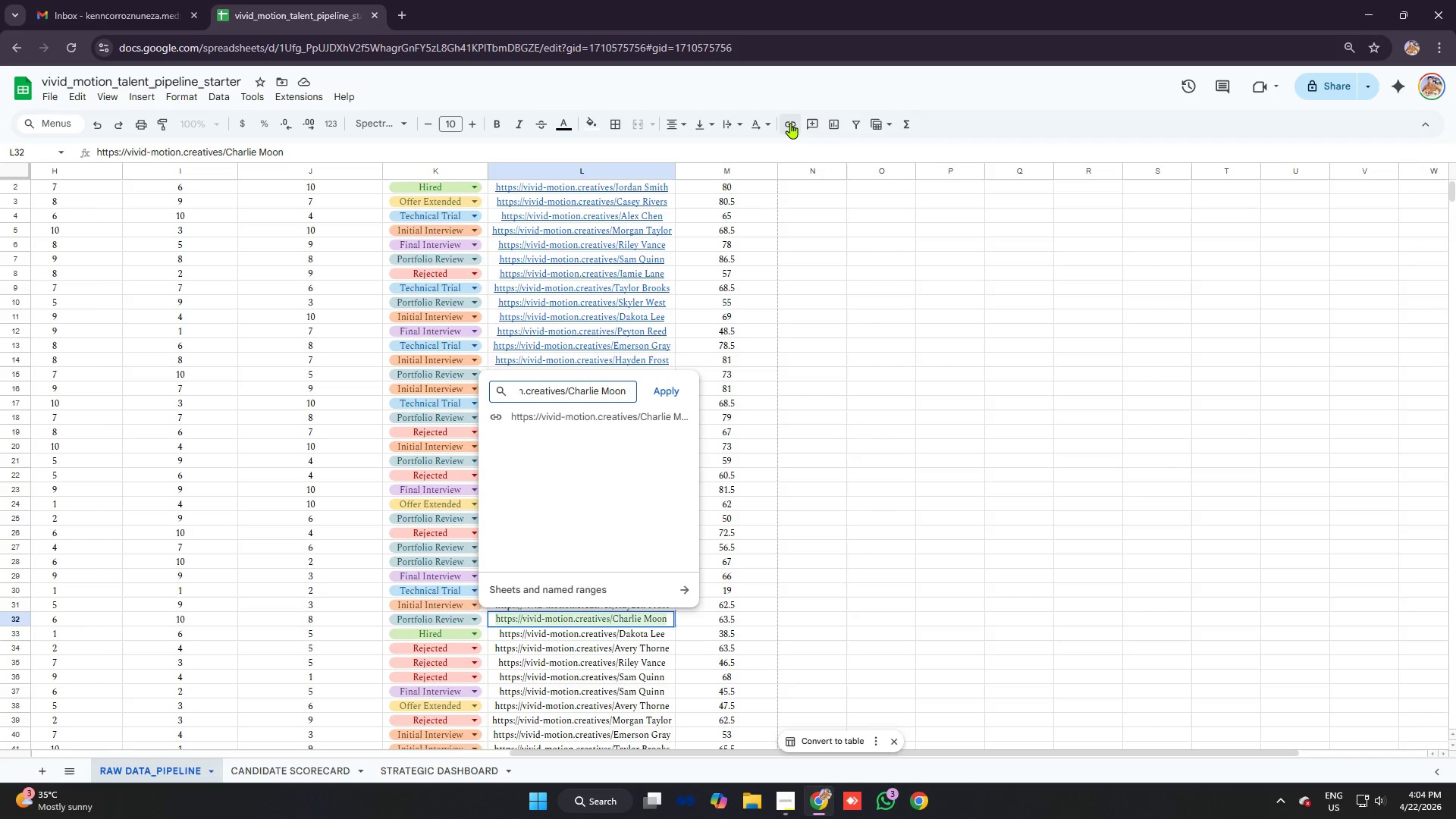 
key(Enter)
 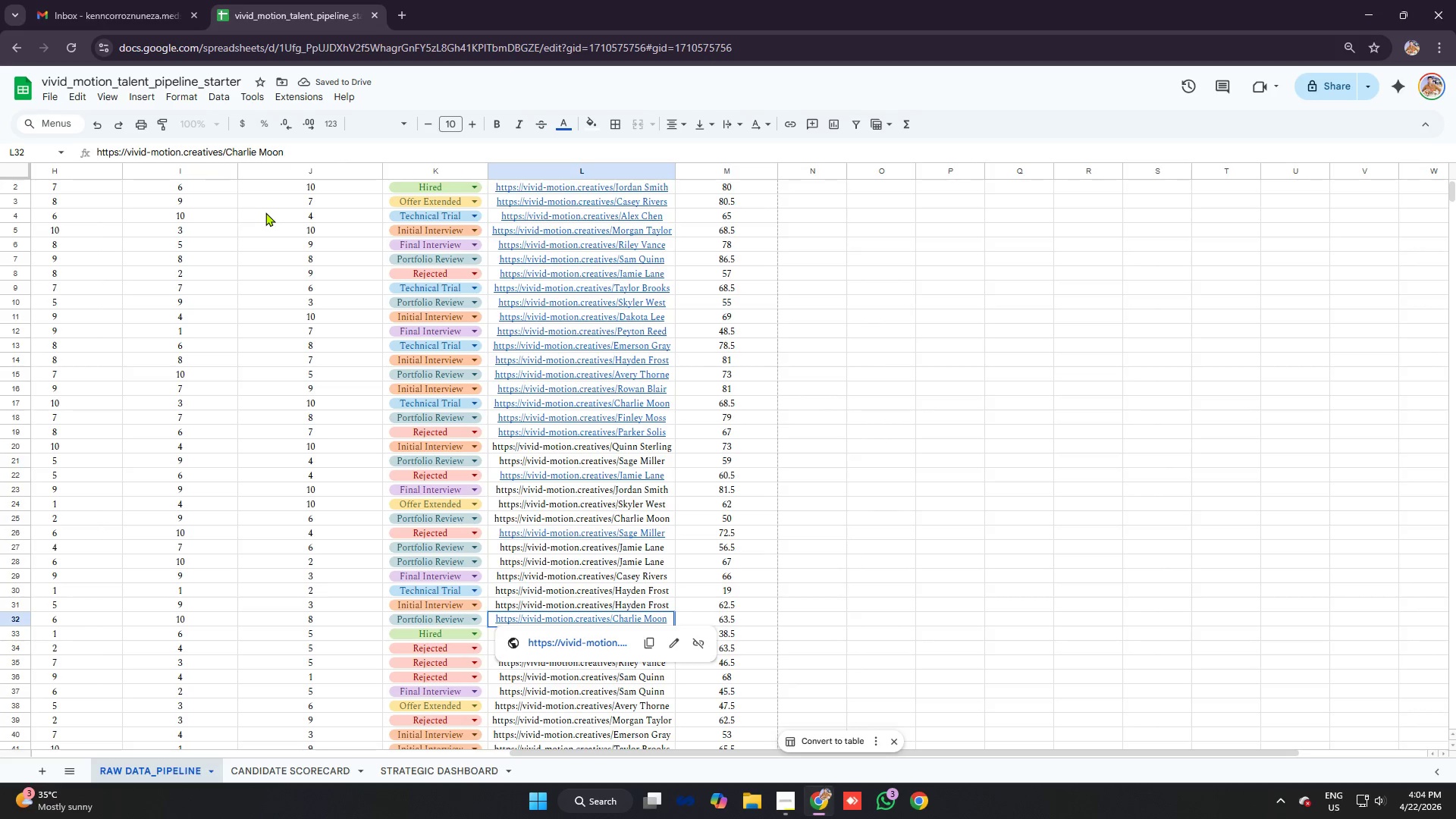 
left_click([570, 497])
 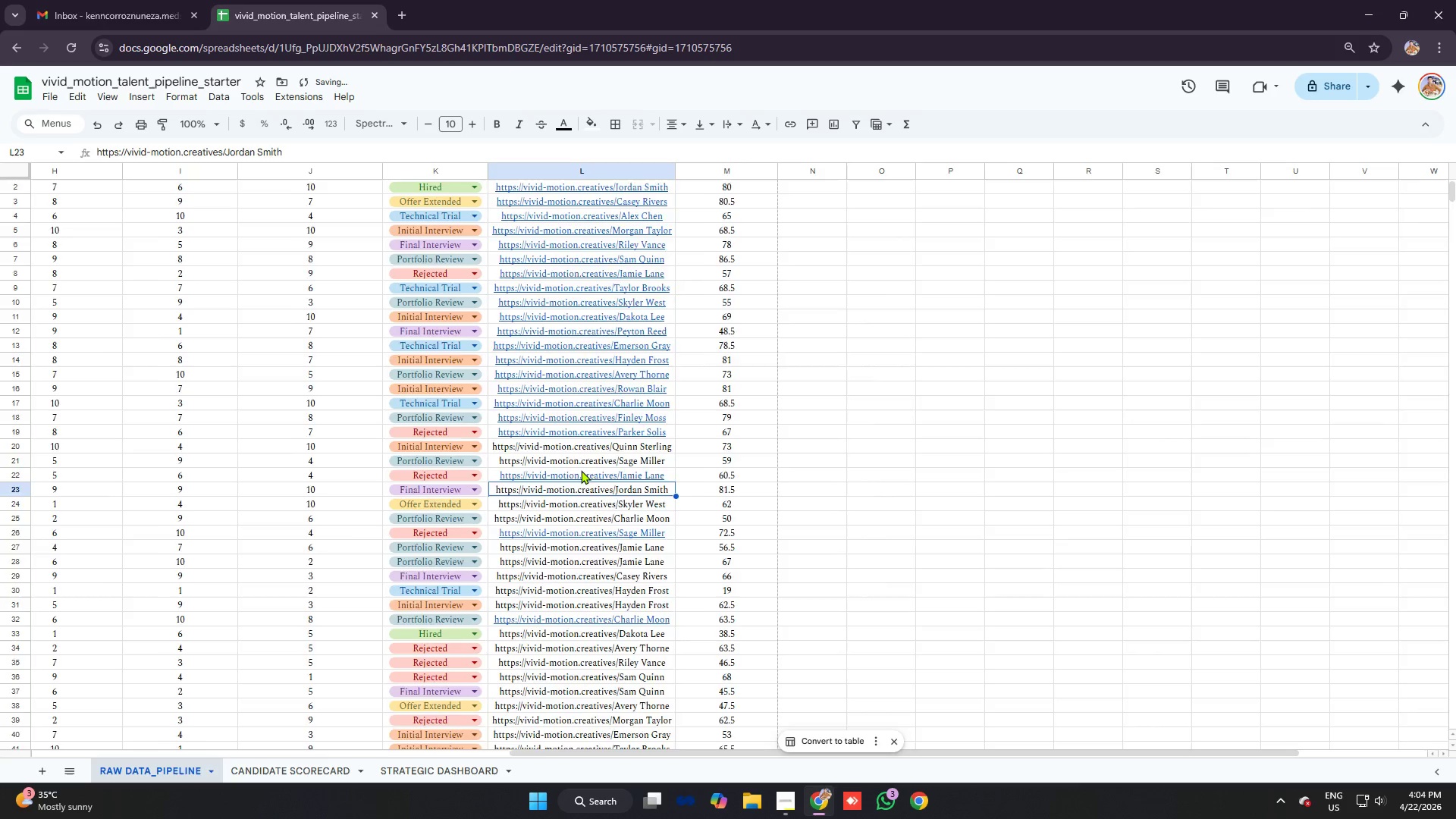 
scroll: coordinate [571, 435], scroll_direction: down, amount: 7.0
 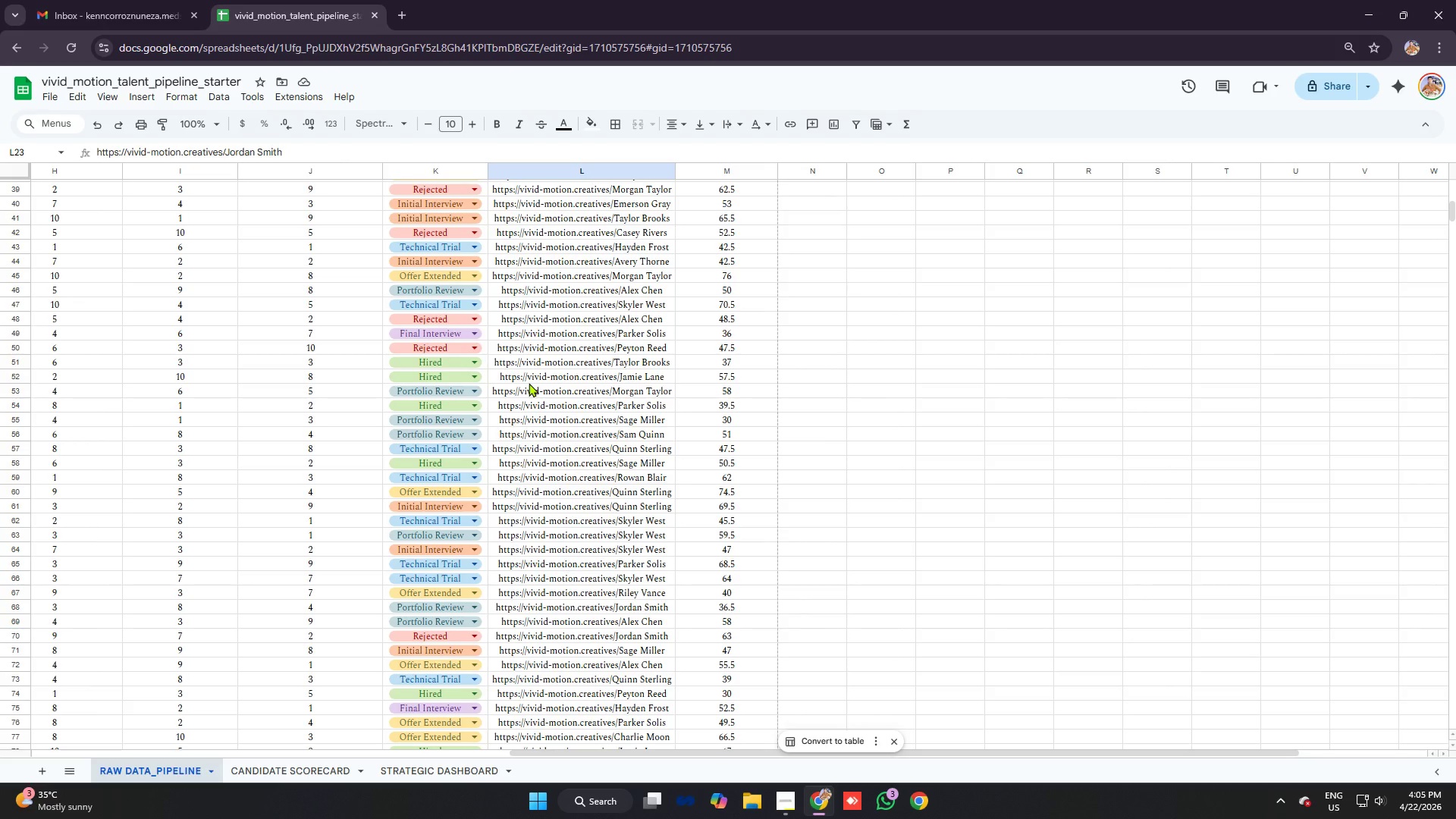 
wait(15.2)
 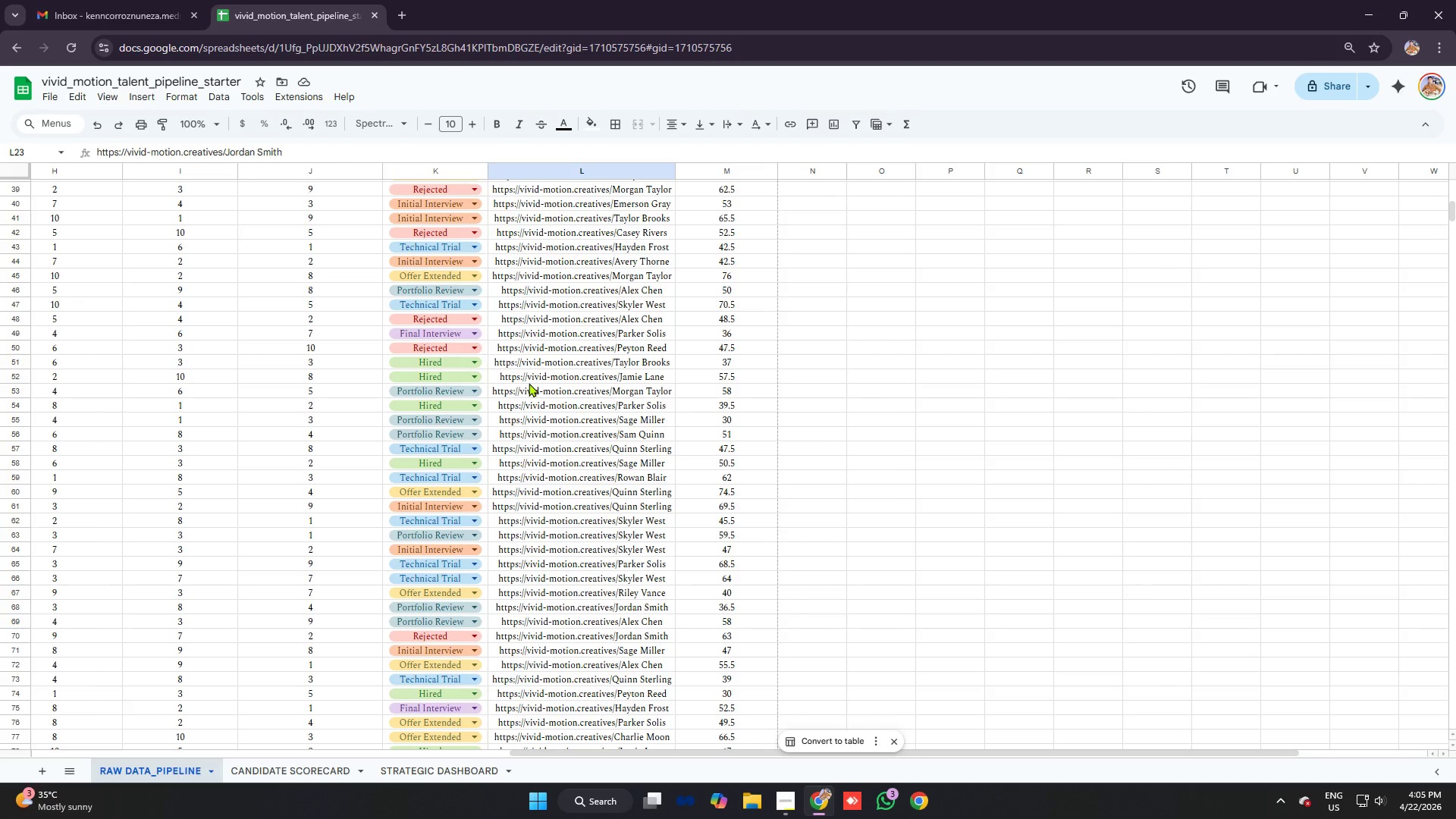 
key(Mute)
 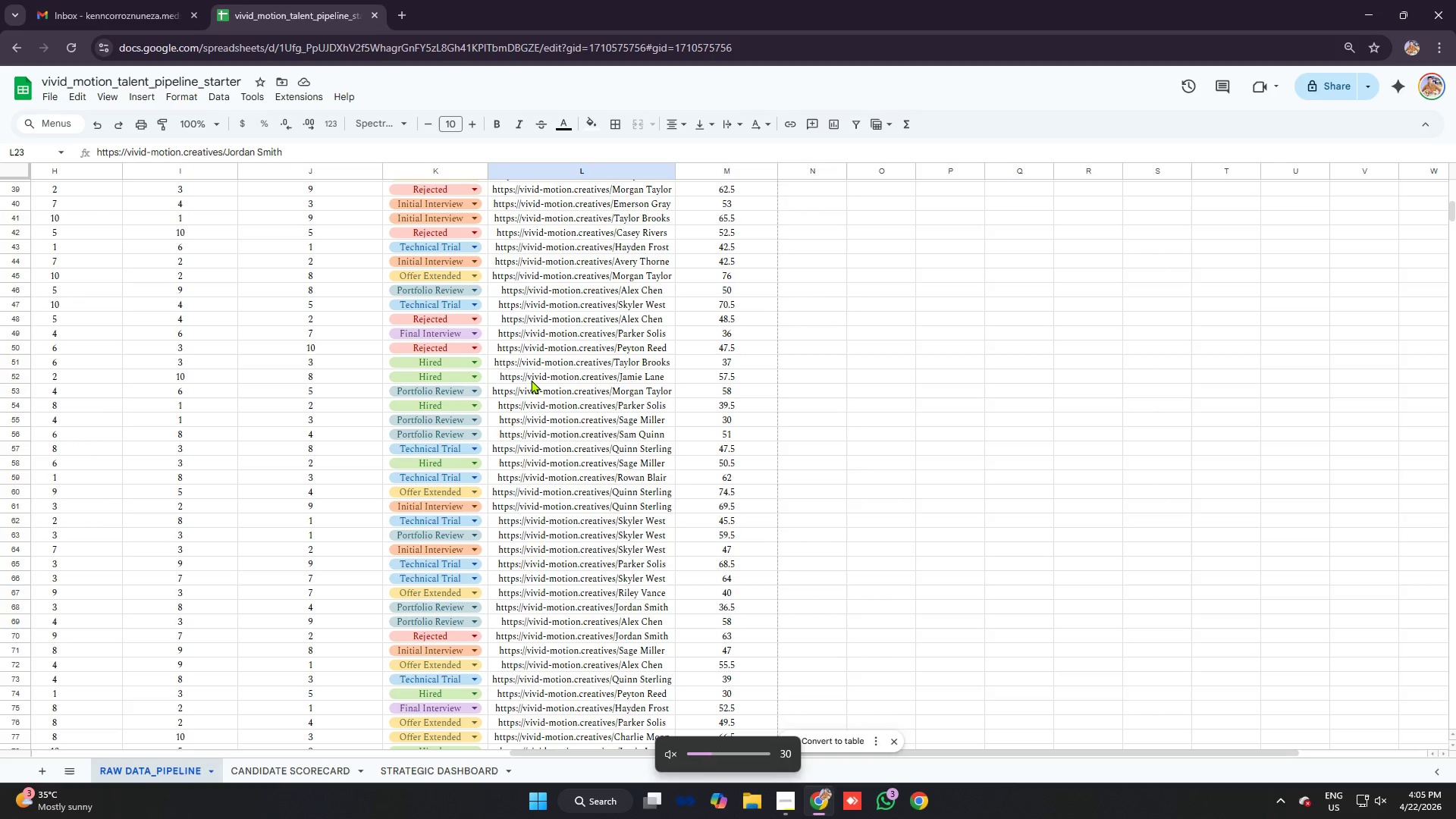 
key(VolumeUp)
 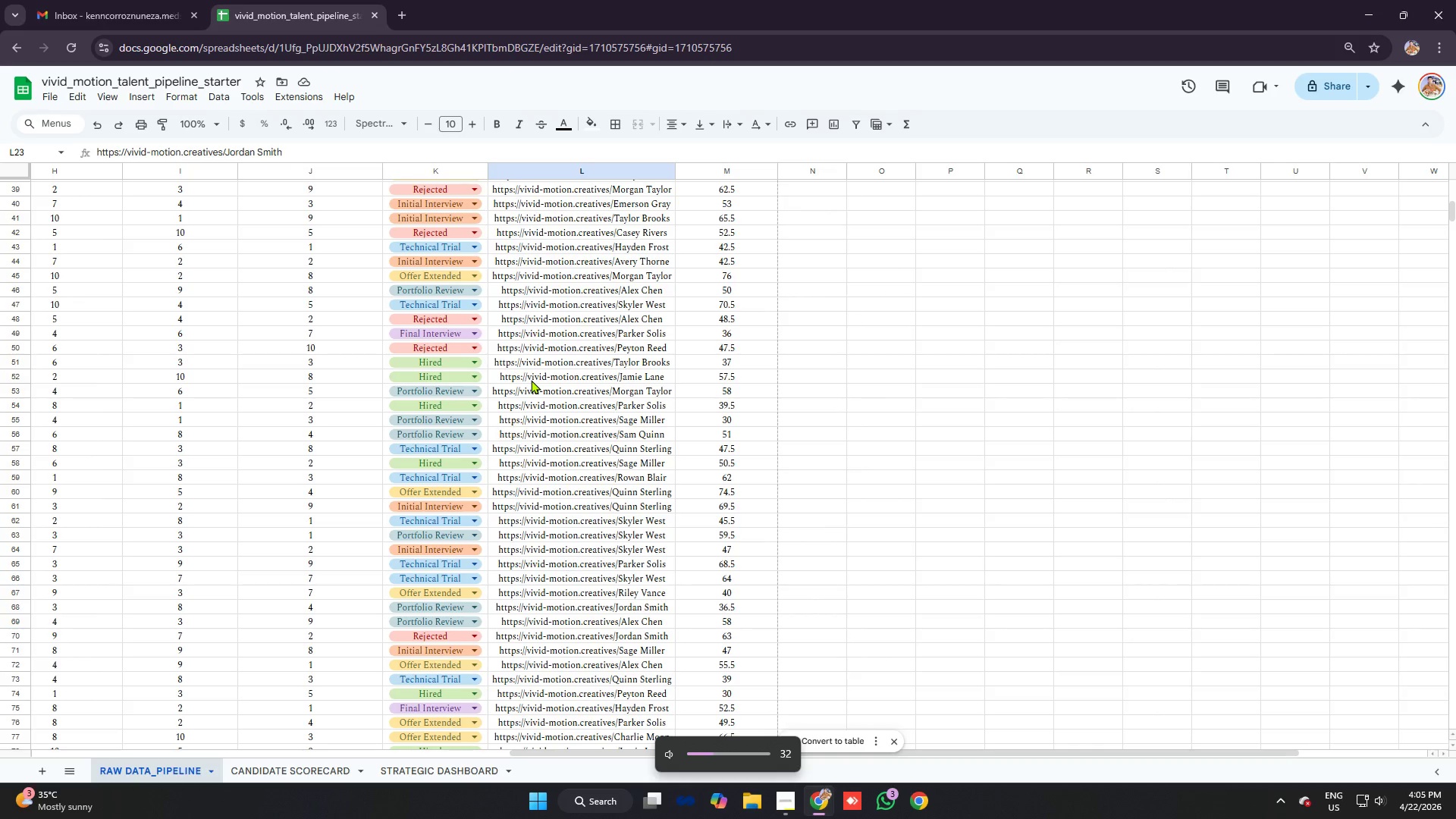 
key(Mute)
 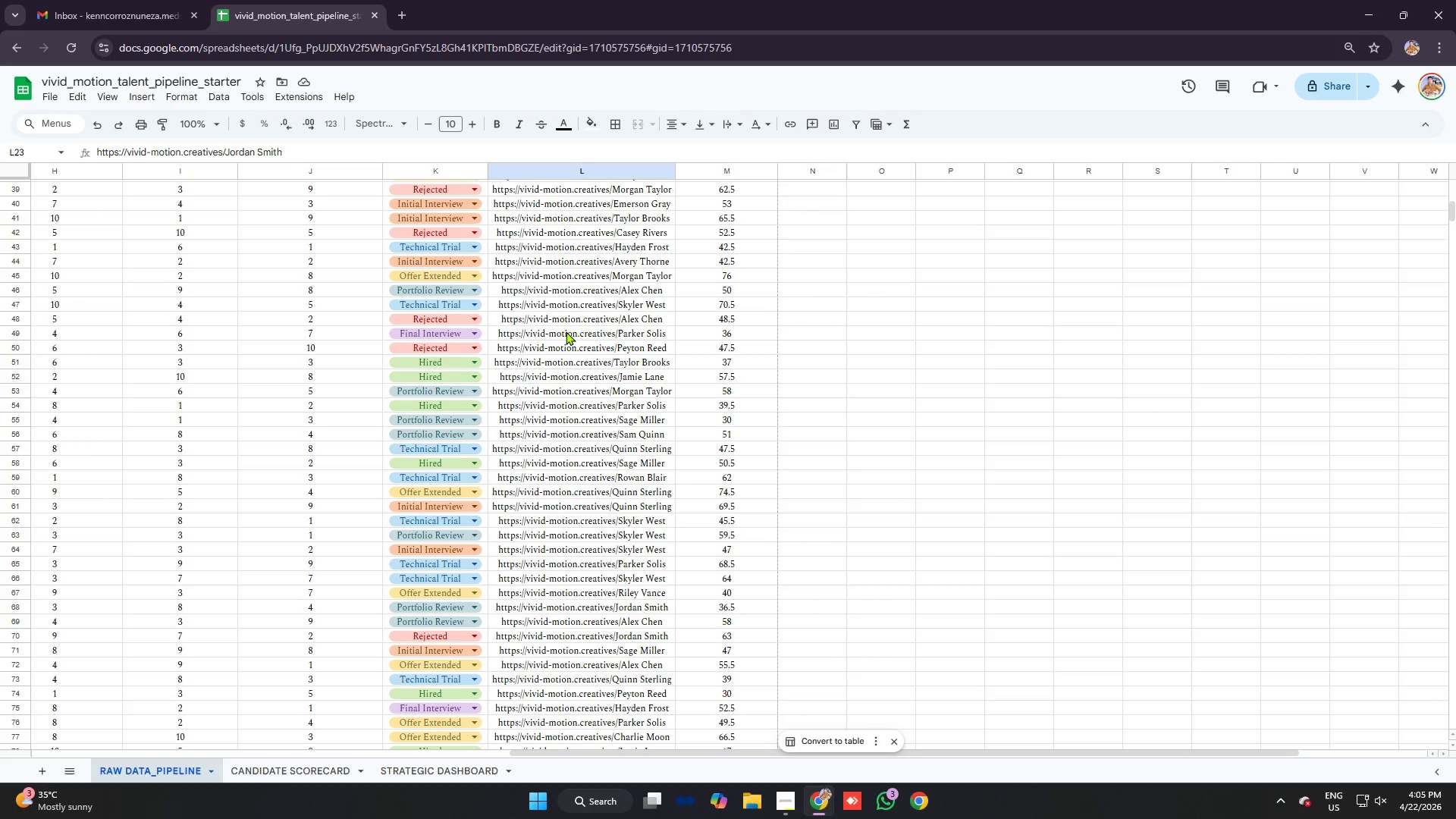 
key(VolumeDown)
 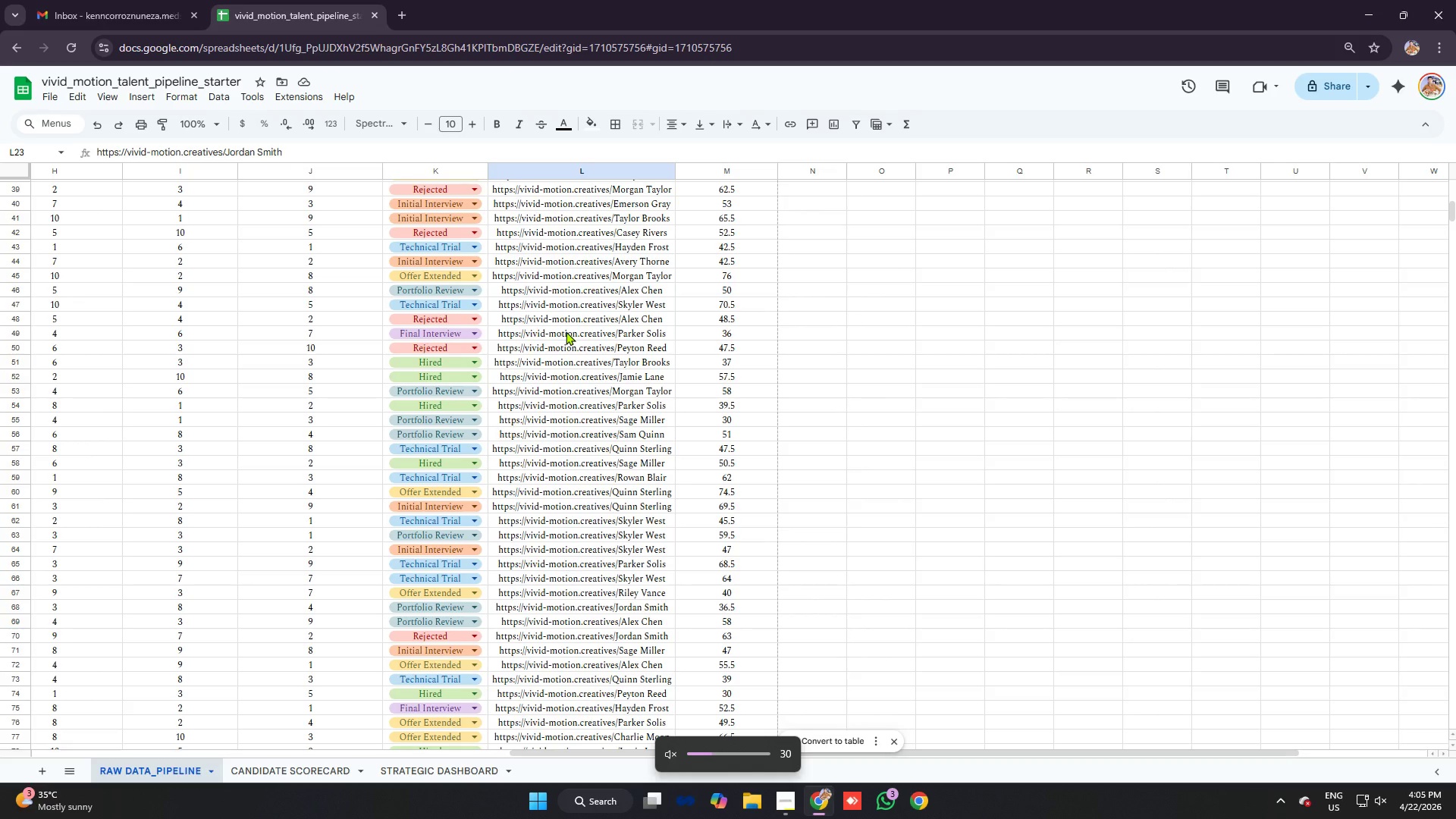 
key(VolumeDown)
 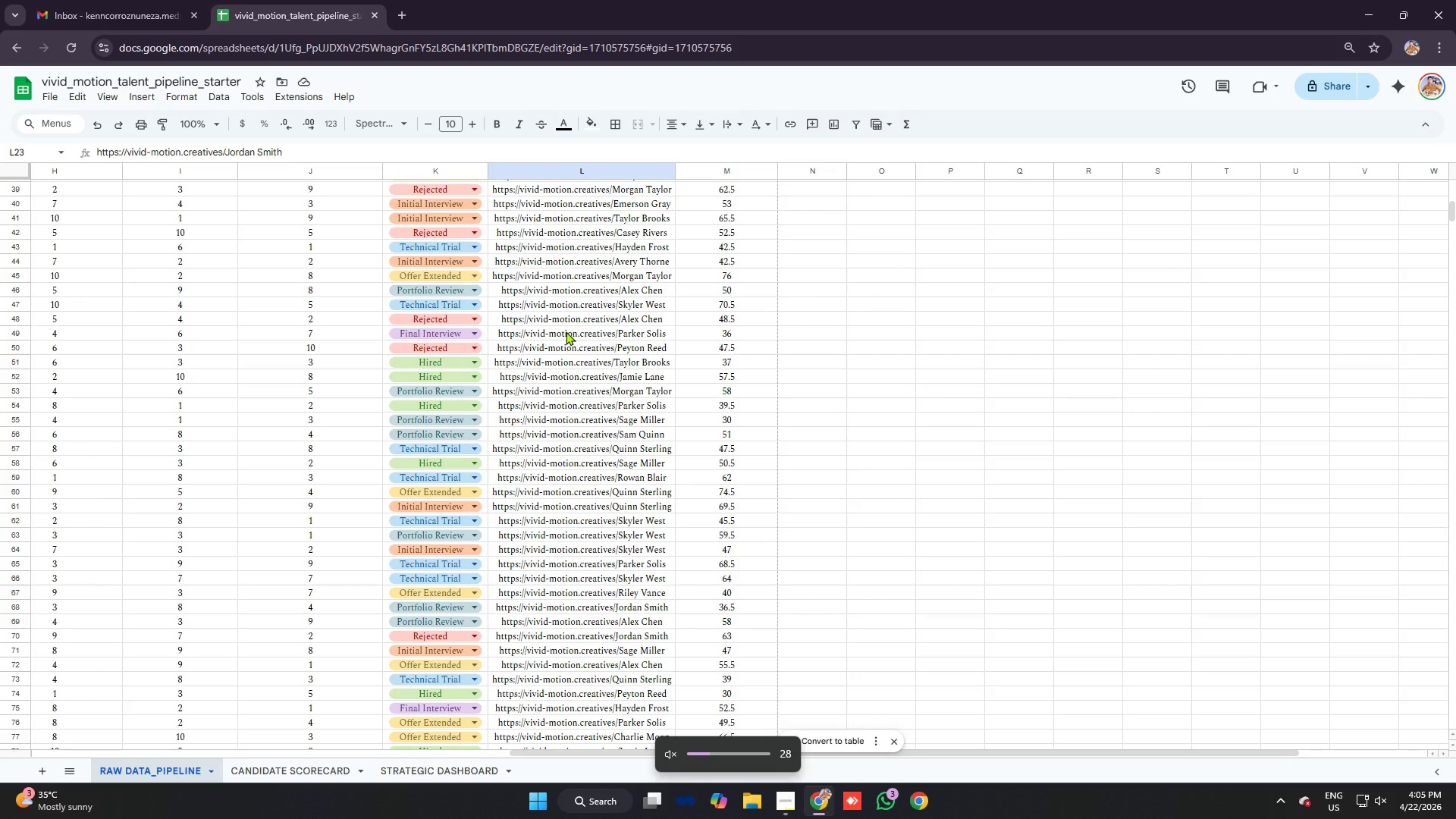 
key(VolumeUp)
 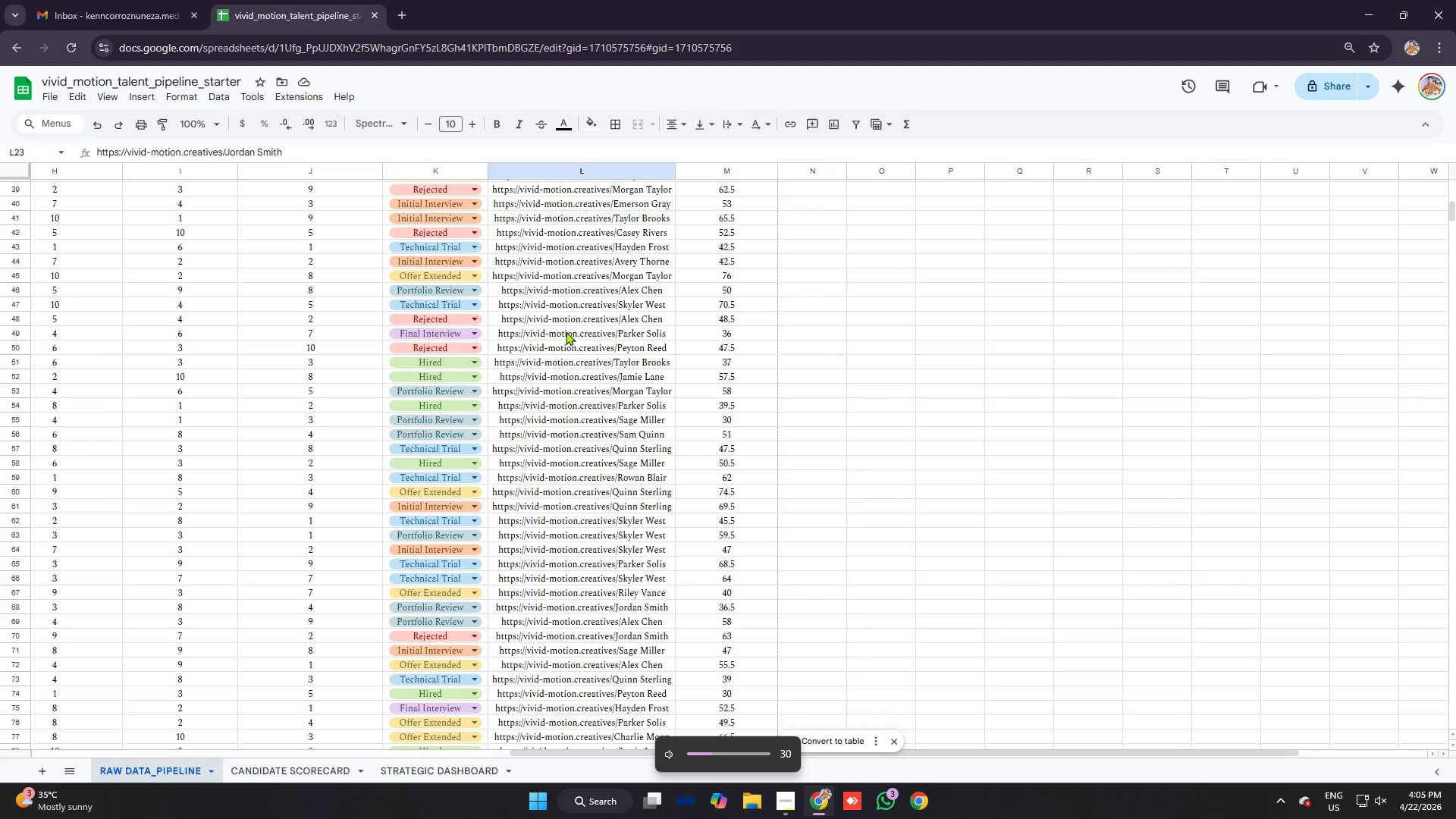 
key(Mute)
 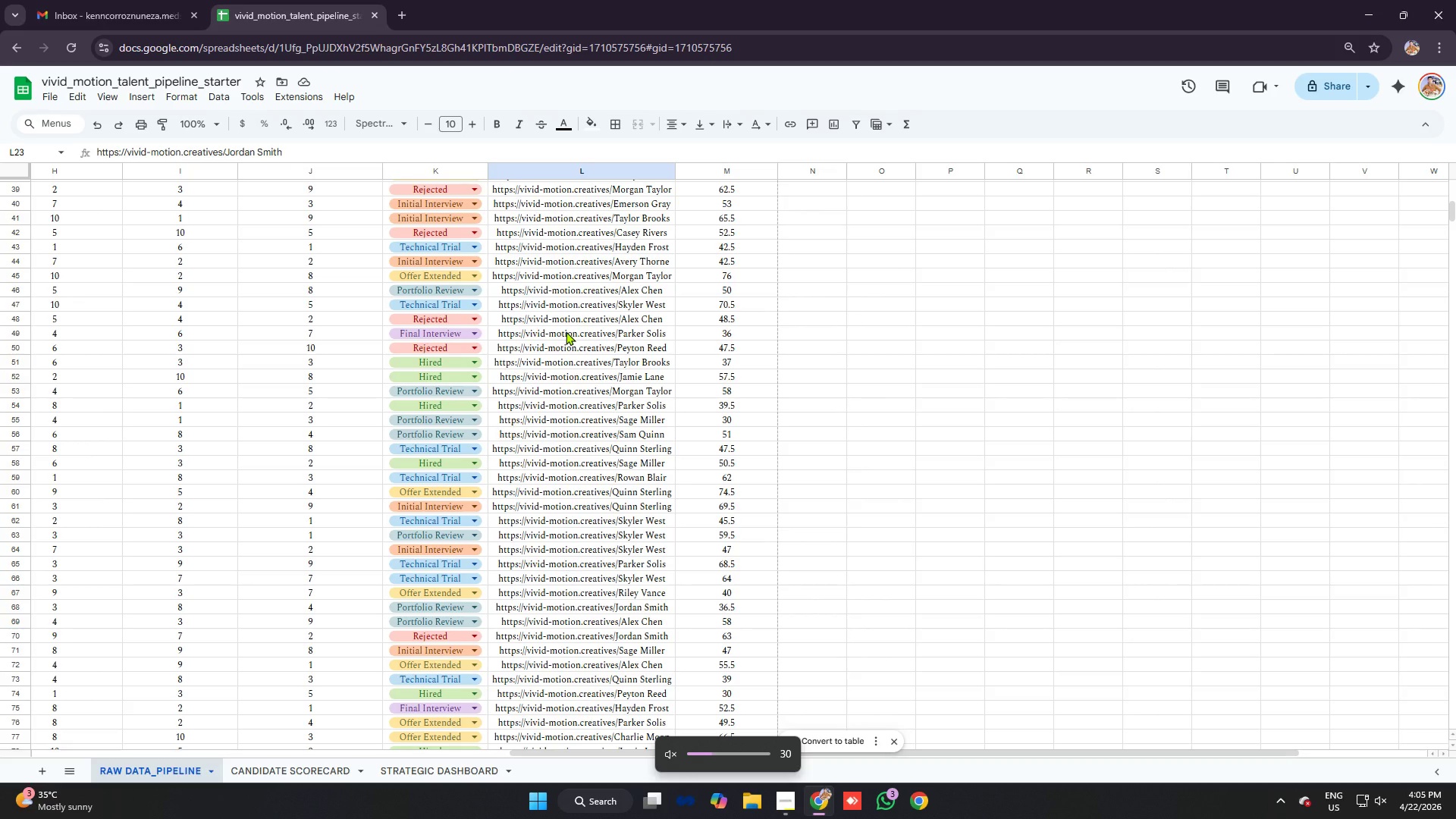 
key(Mute)
 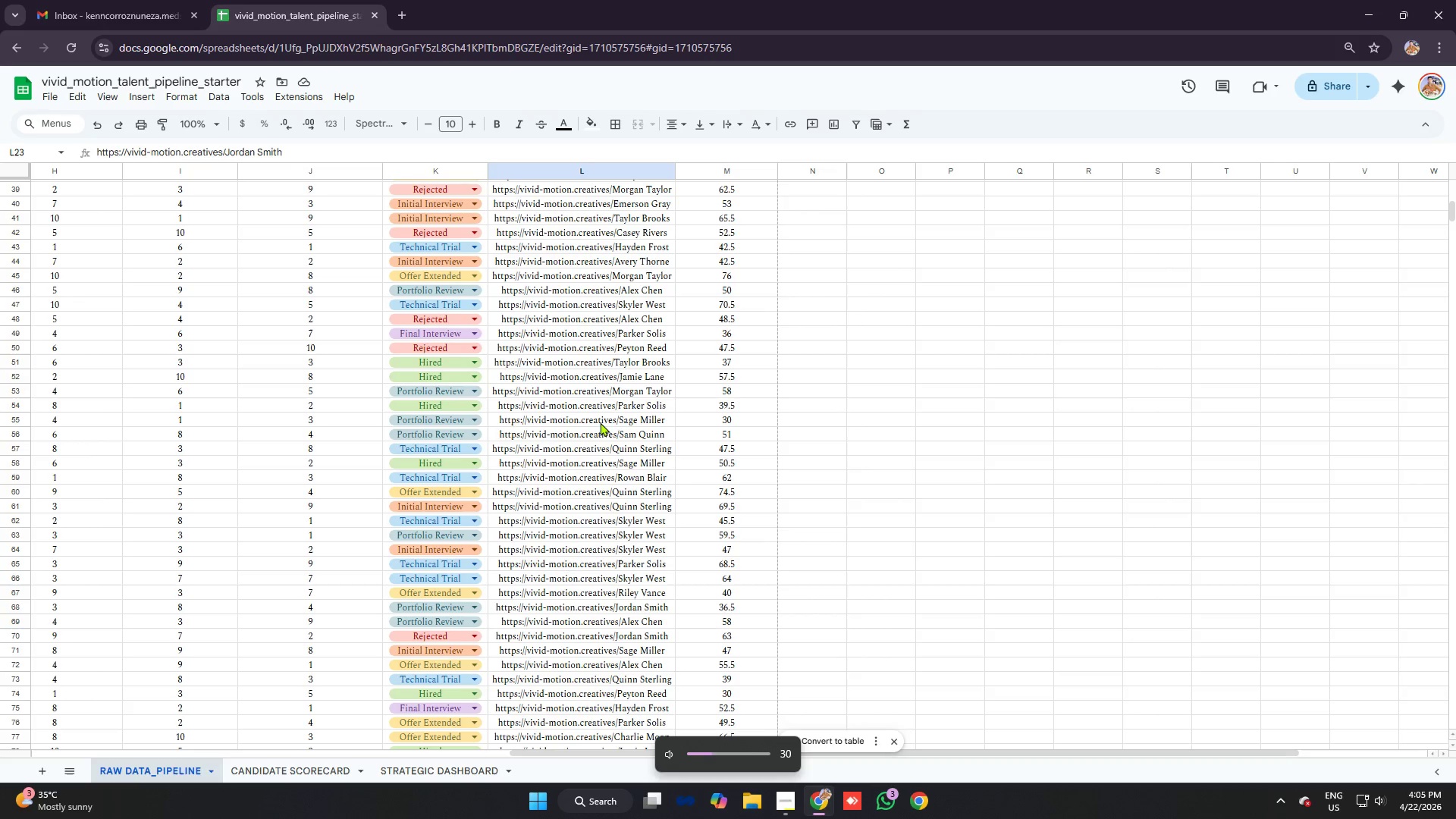 
key(VolumeDown)
 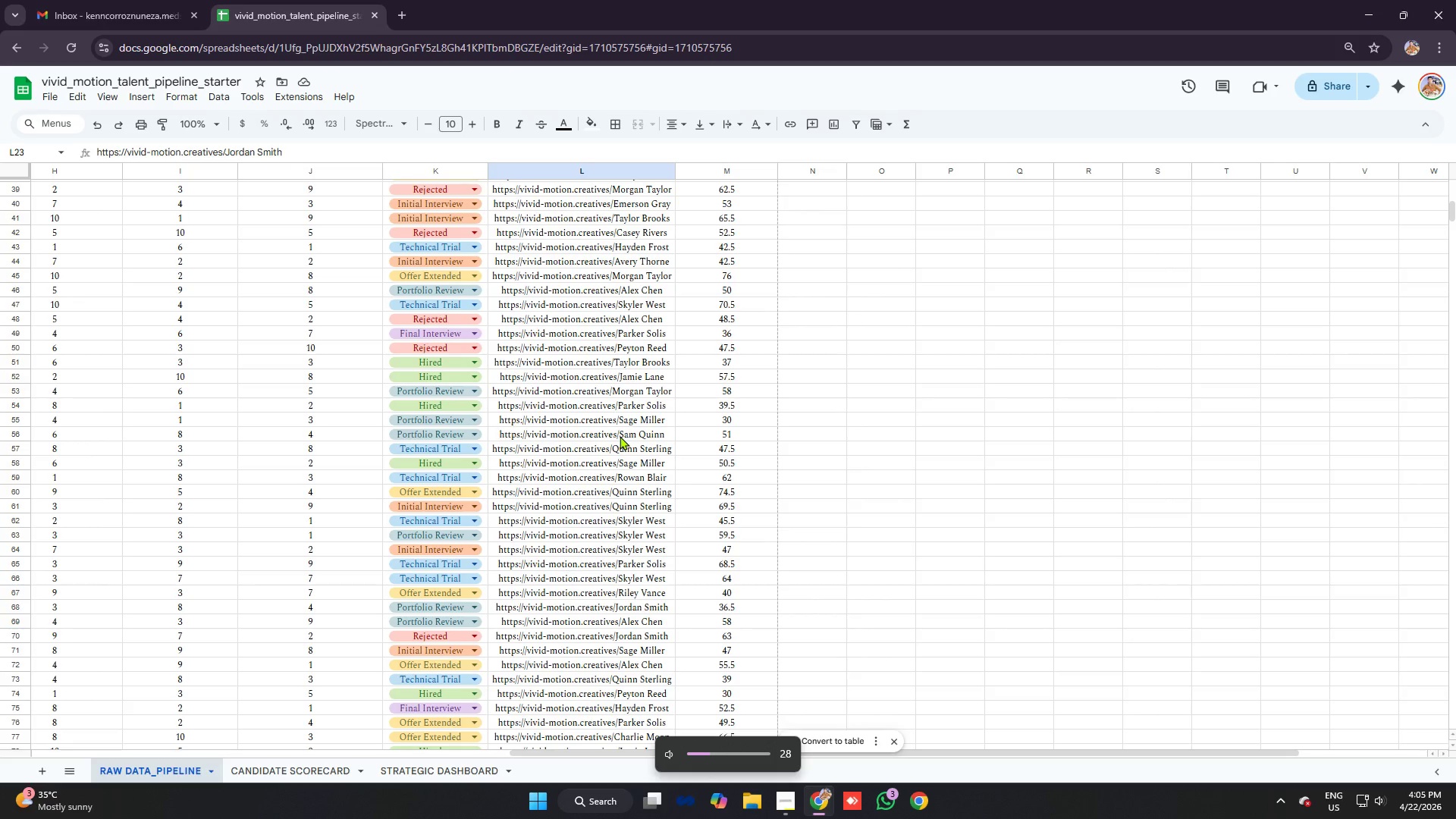 
key(VolumeDown)
 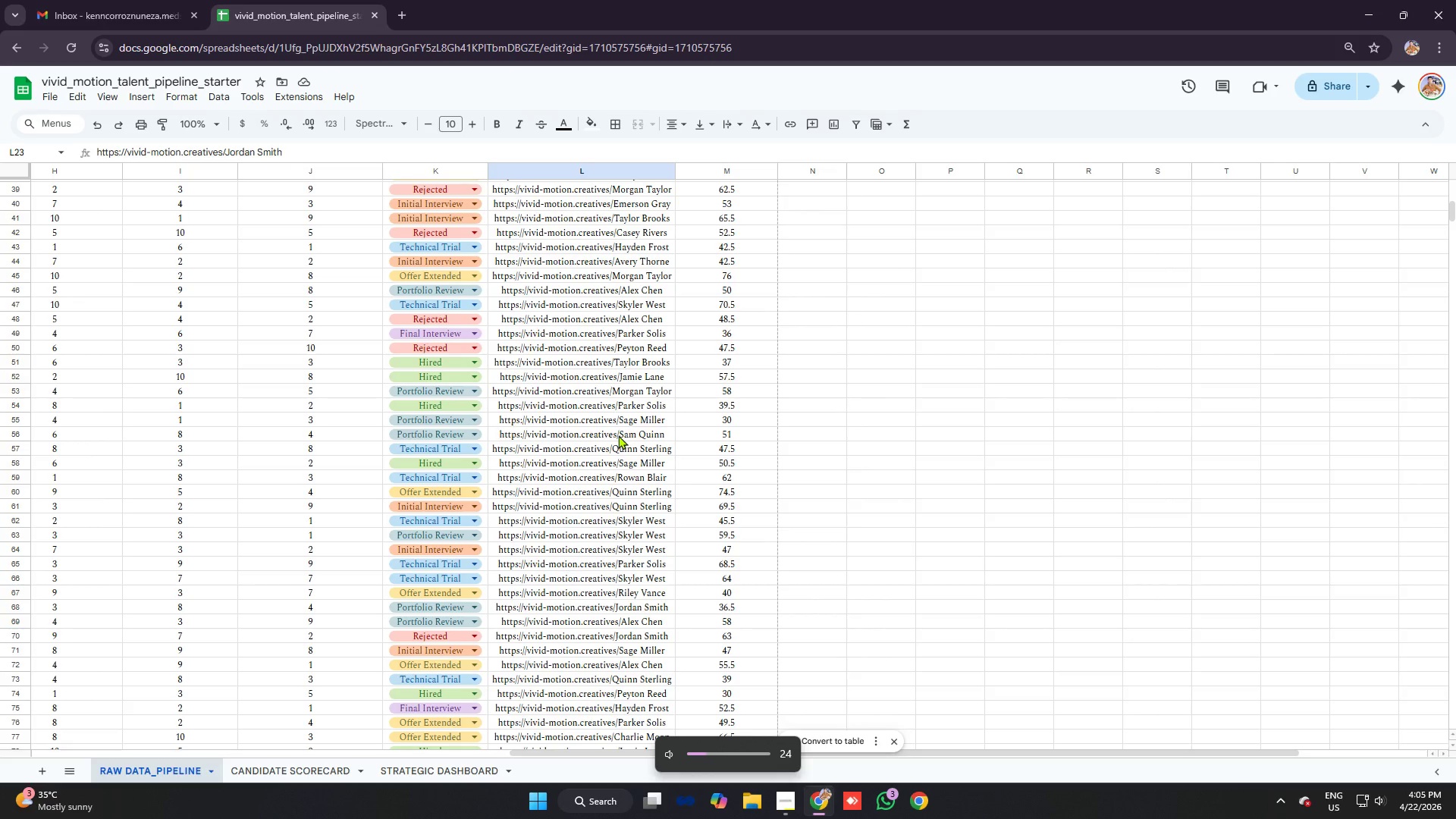 
key(VolumeDown)
 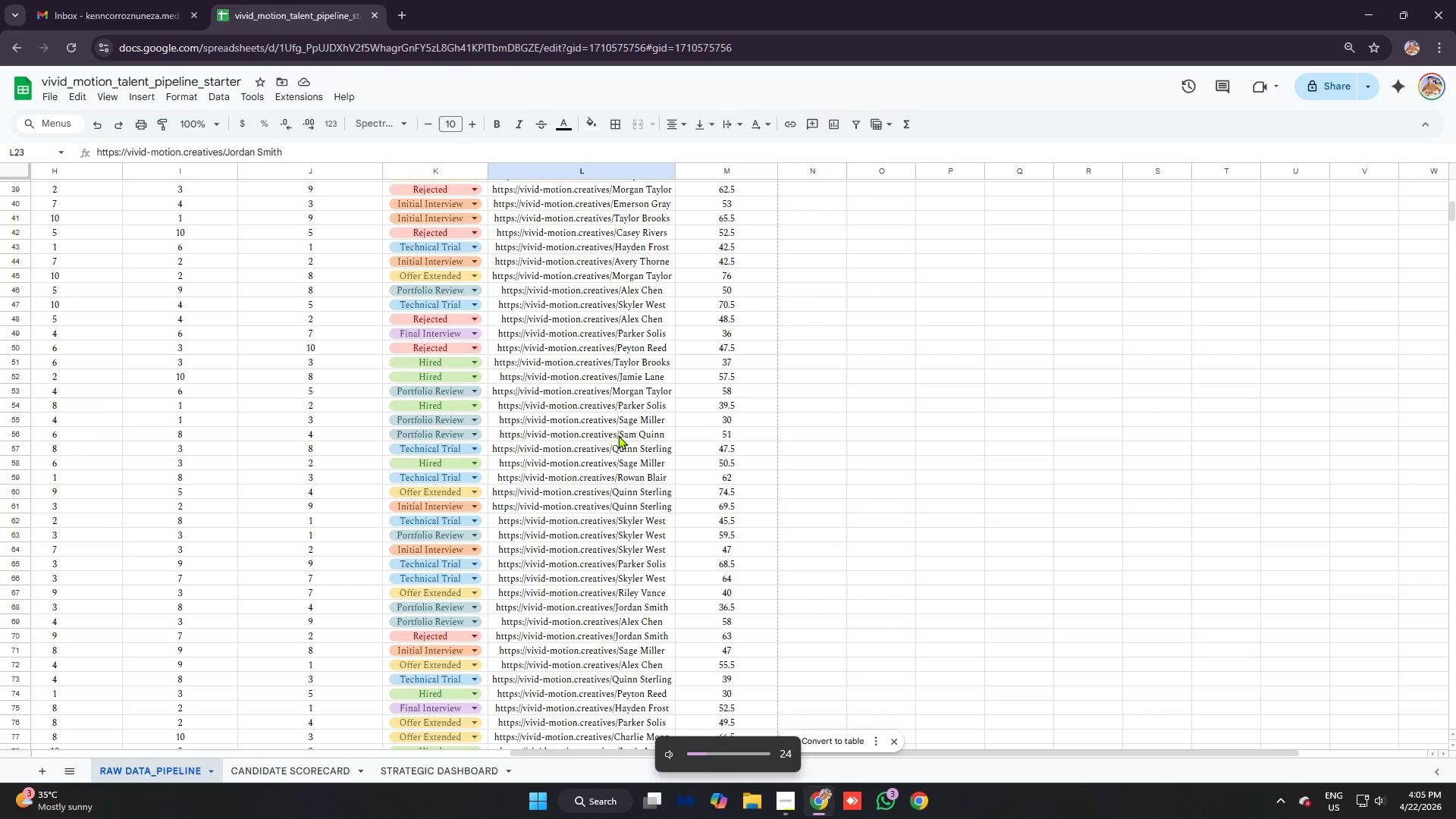 
key(VolumeDown)
 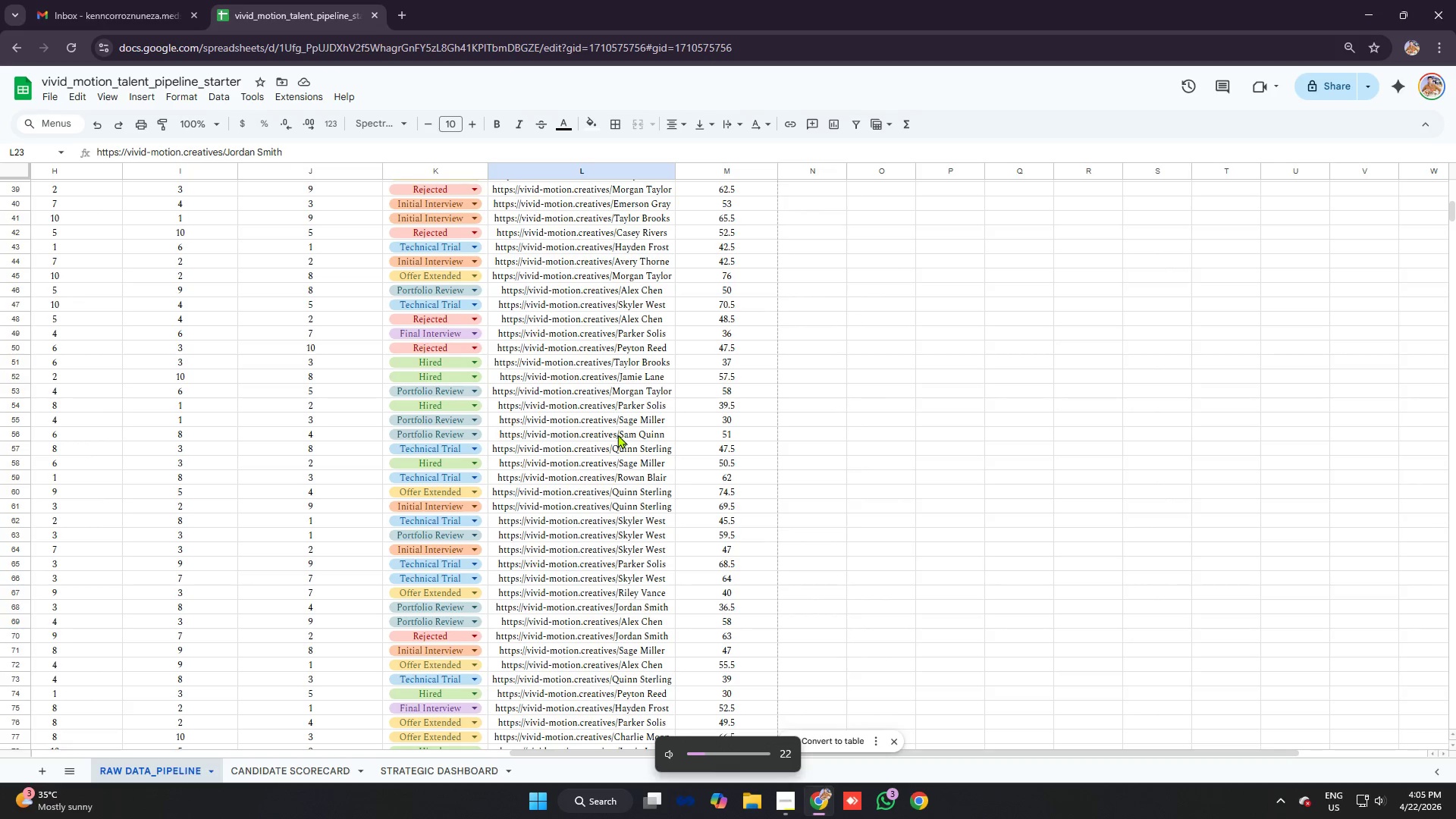 
key(VolumeDown)
 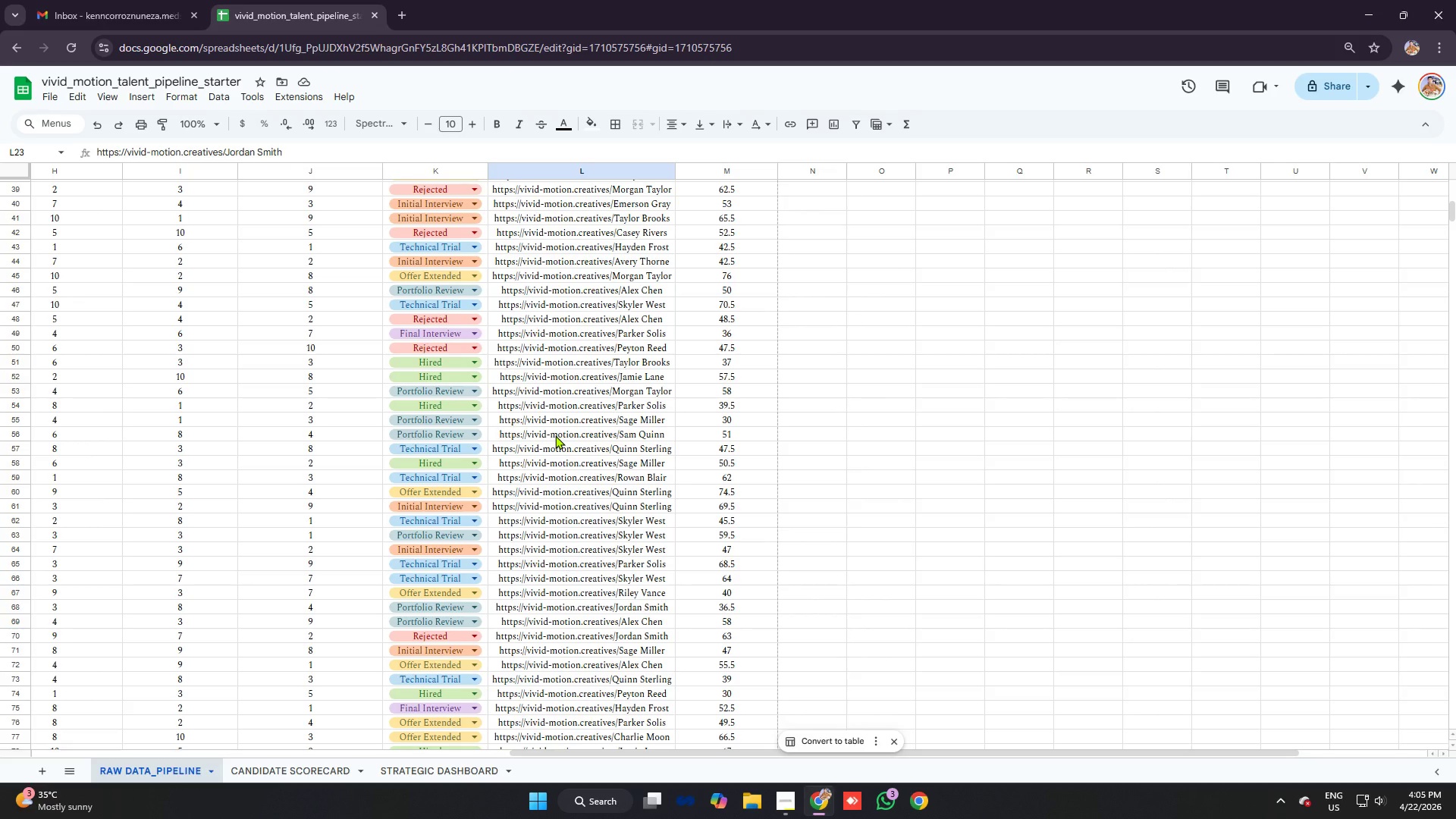 
wait(38.8)
 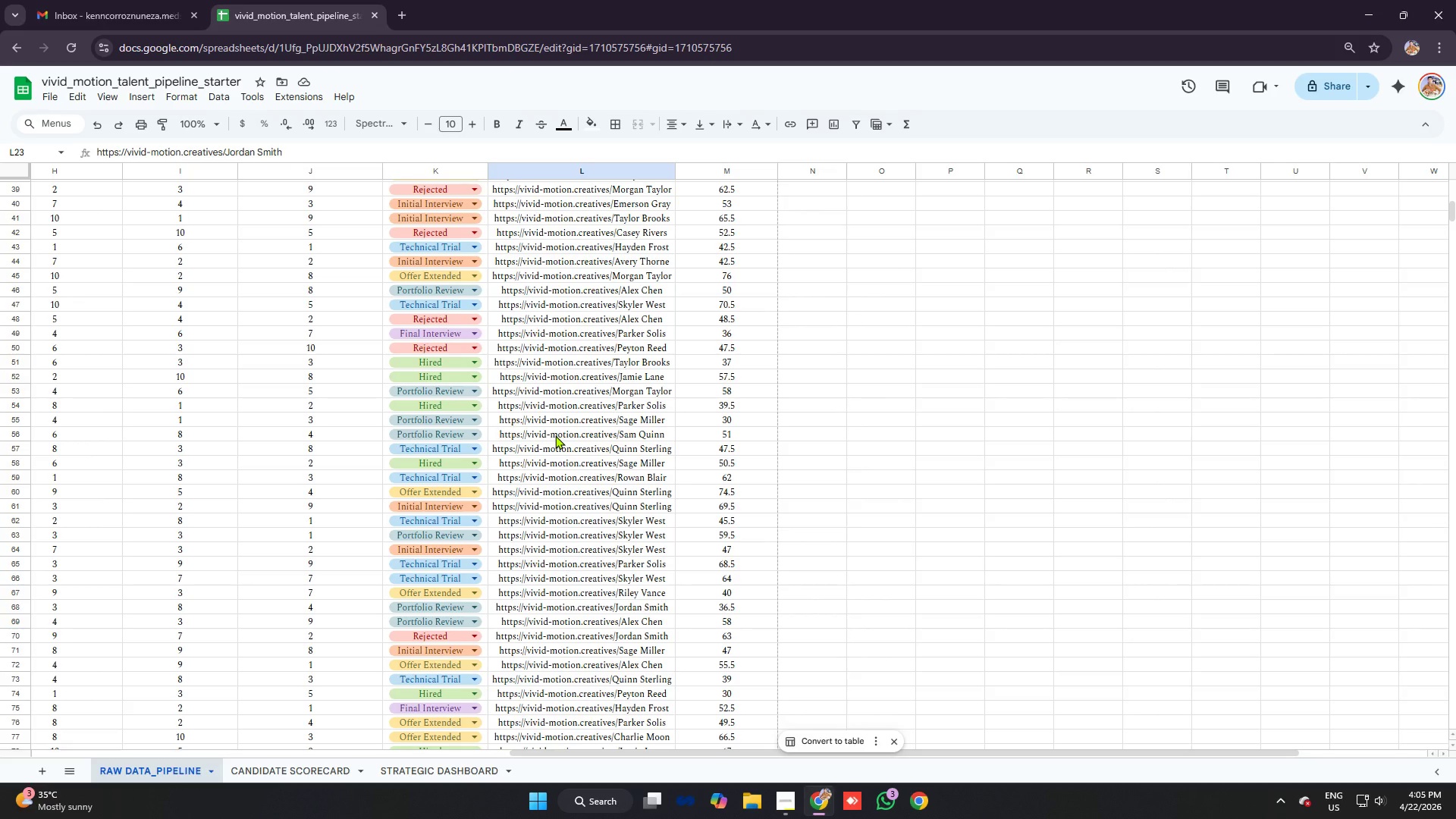 
left_click([585, 268])
 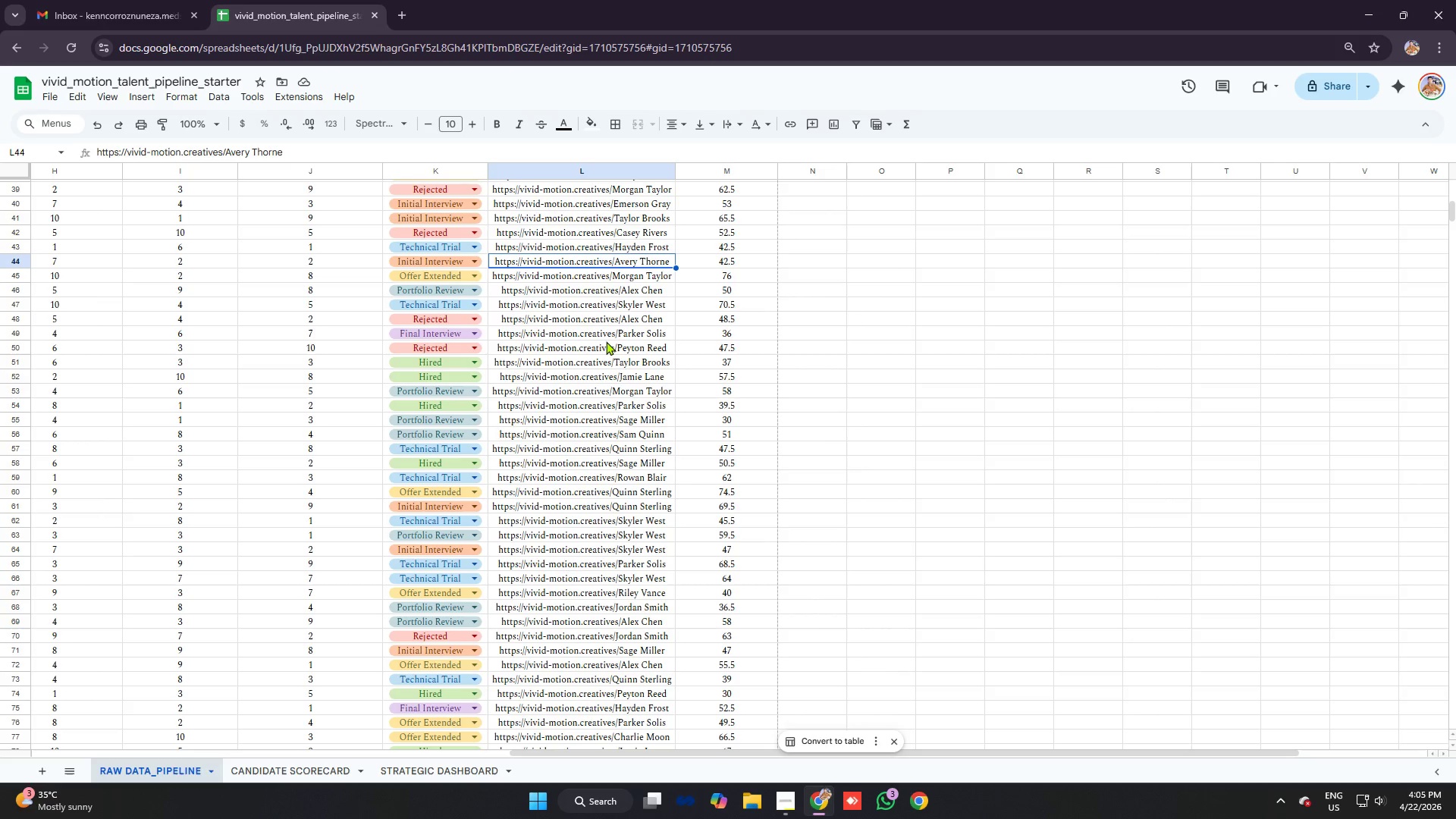 
key(Control+ControlLeft)
 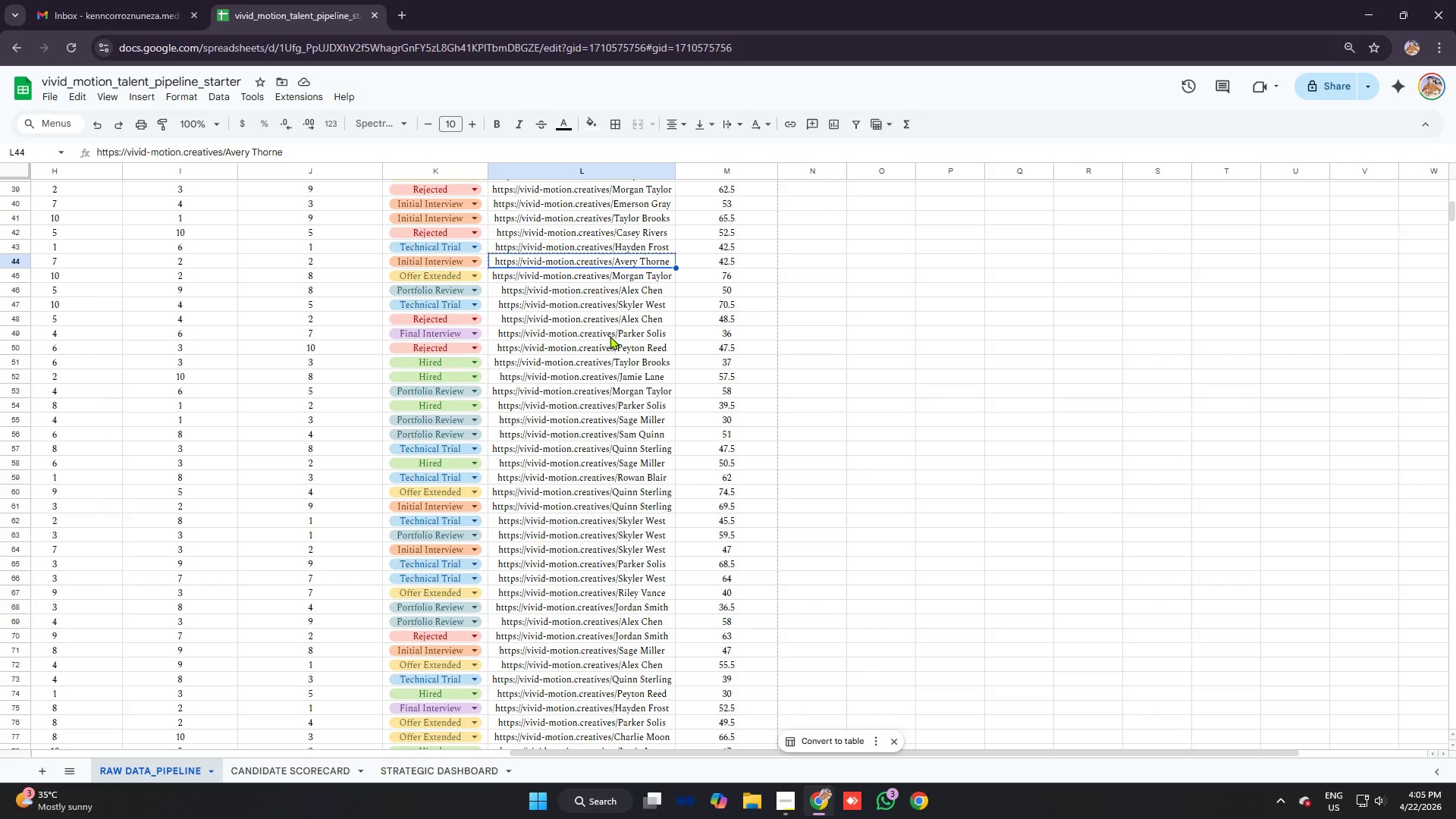 
key(Control+C)
 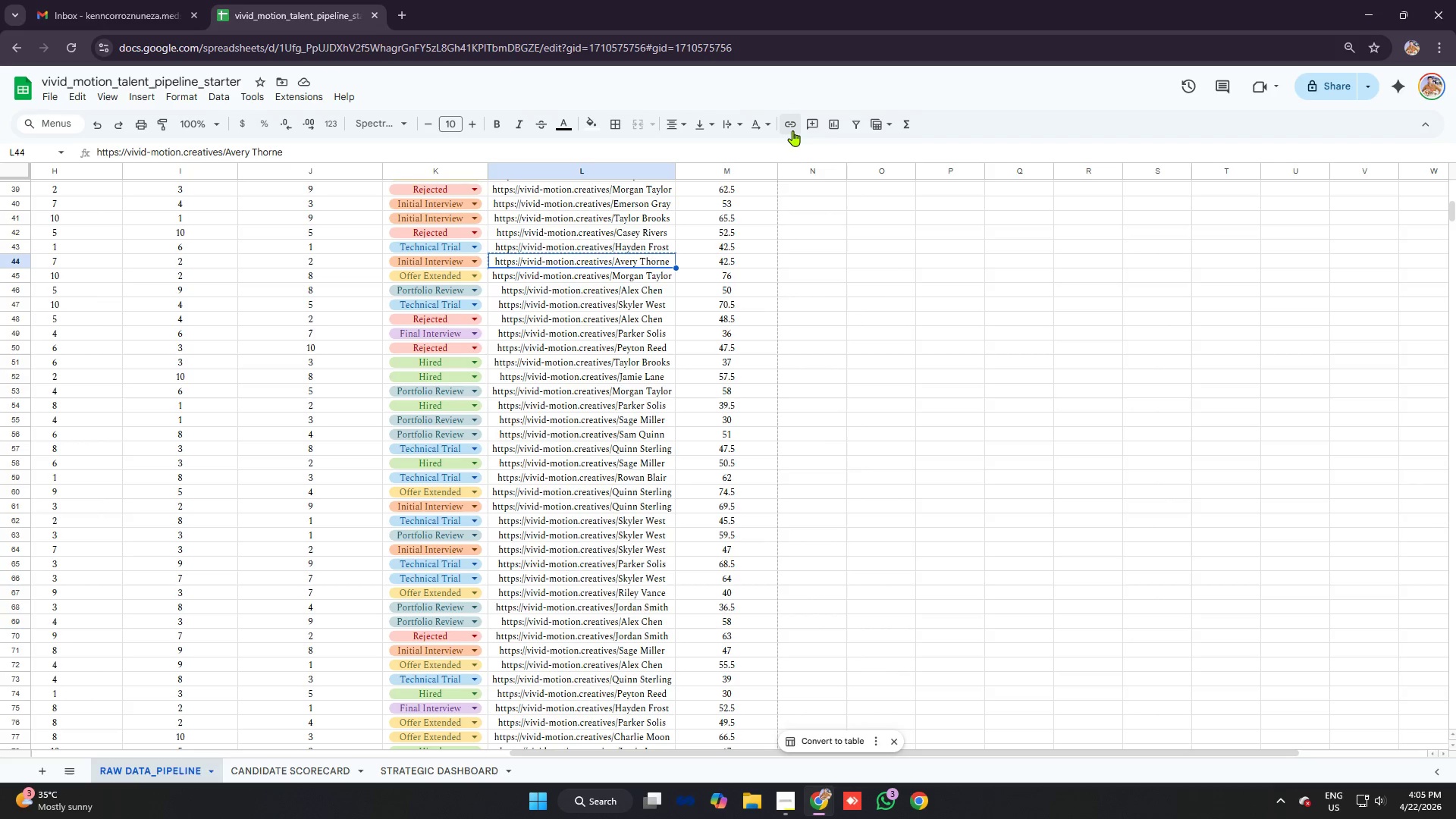 
hold_key(key=ControlLeft, duration=1.11)
 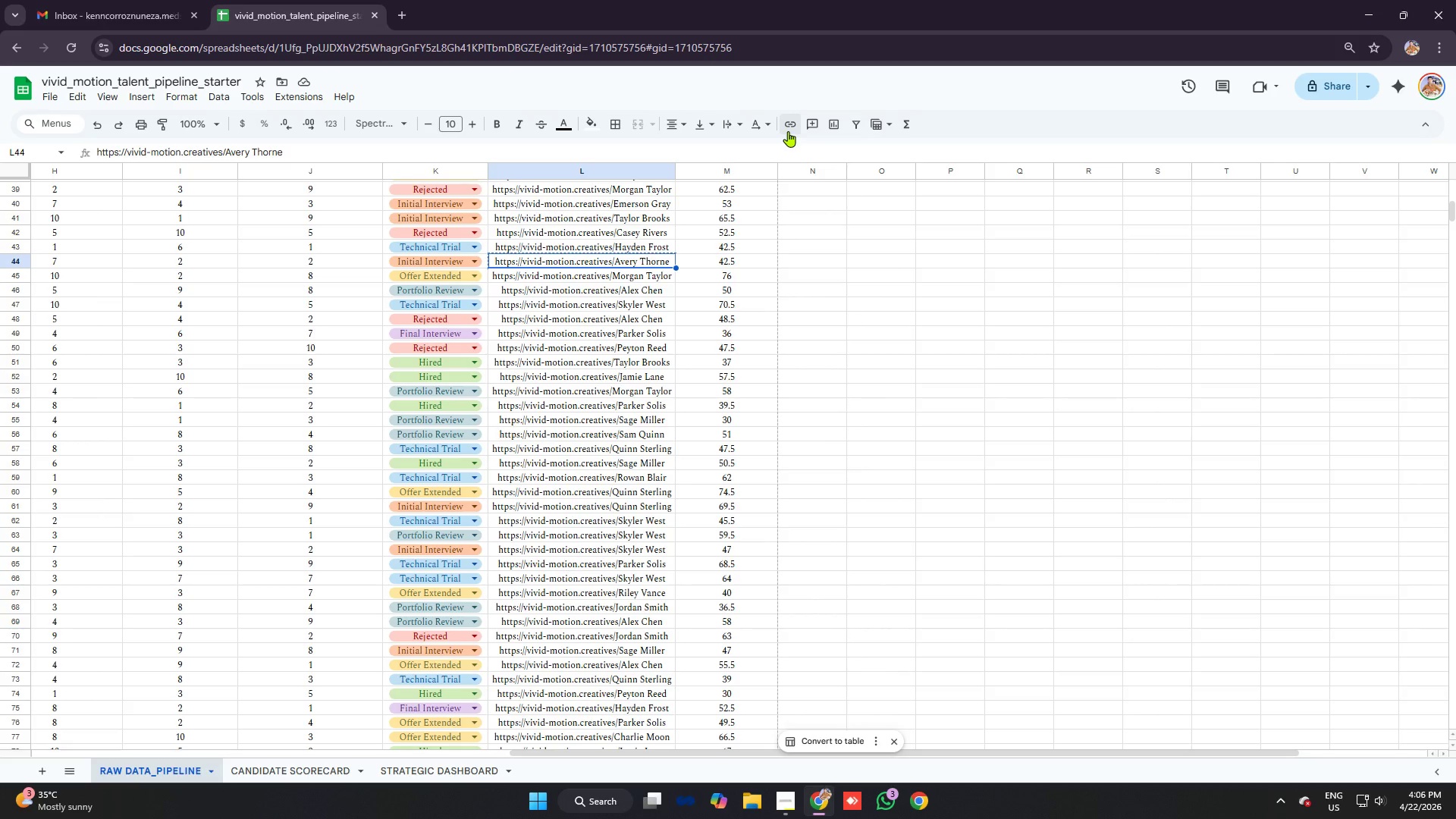 
key(Control+K)
 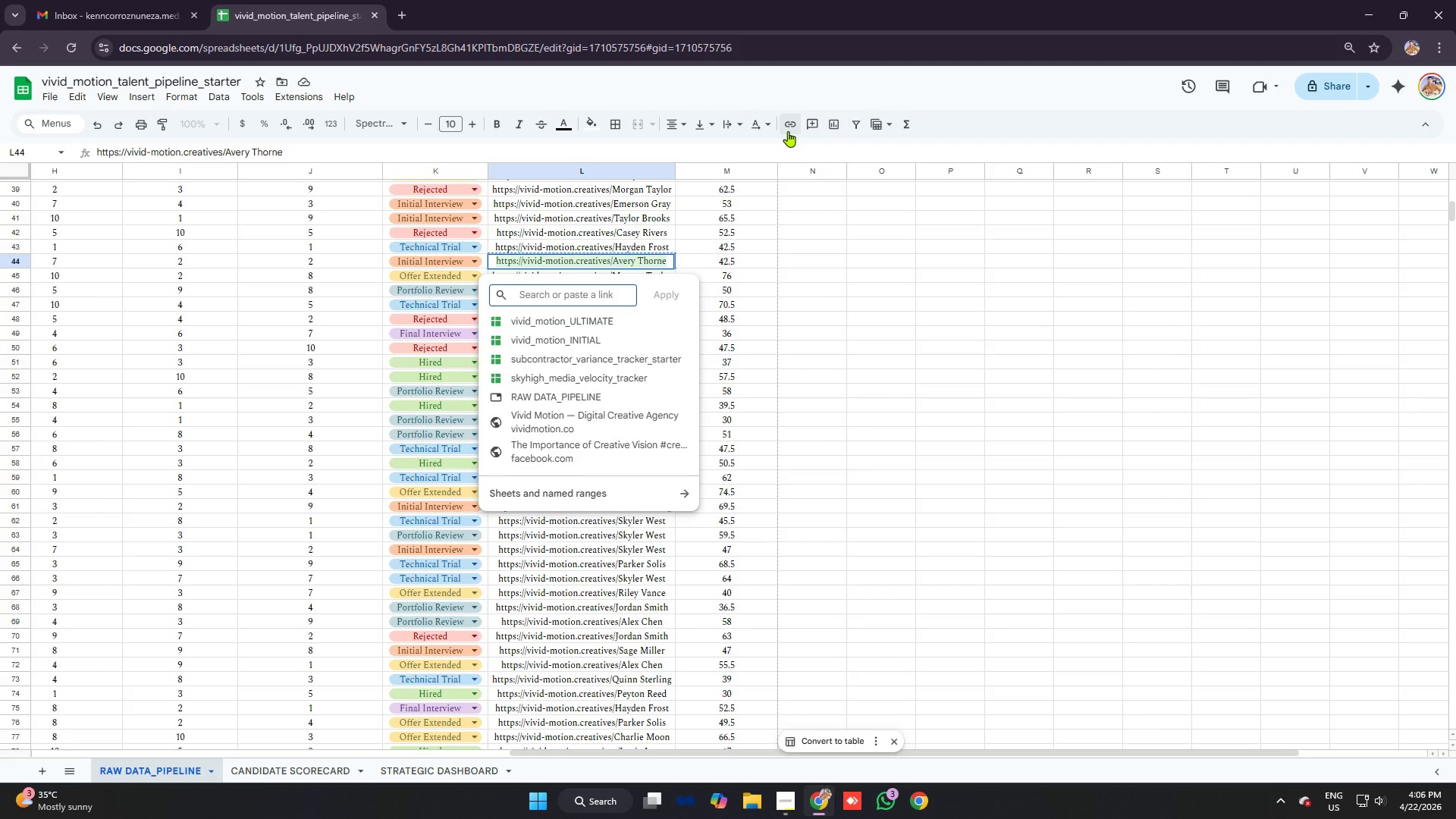 
key(Control+V)
 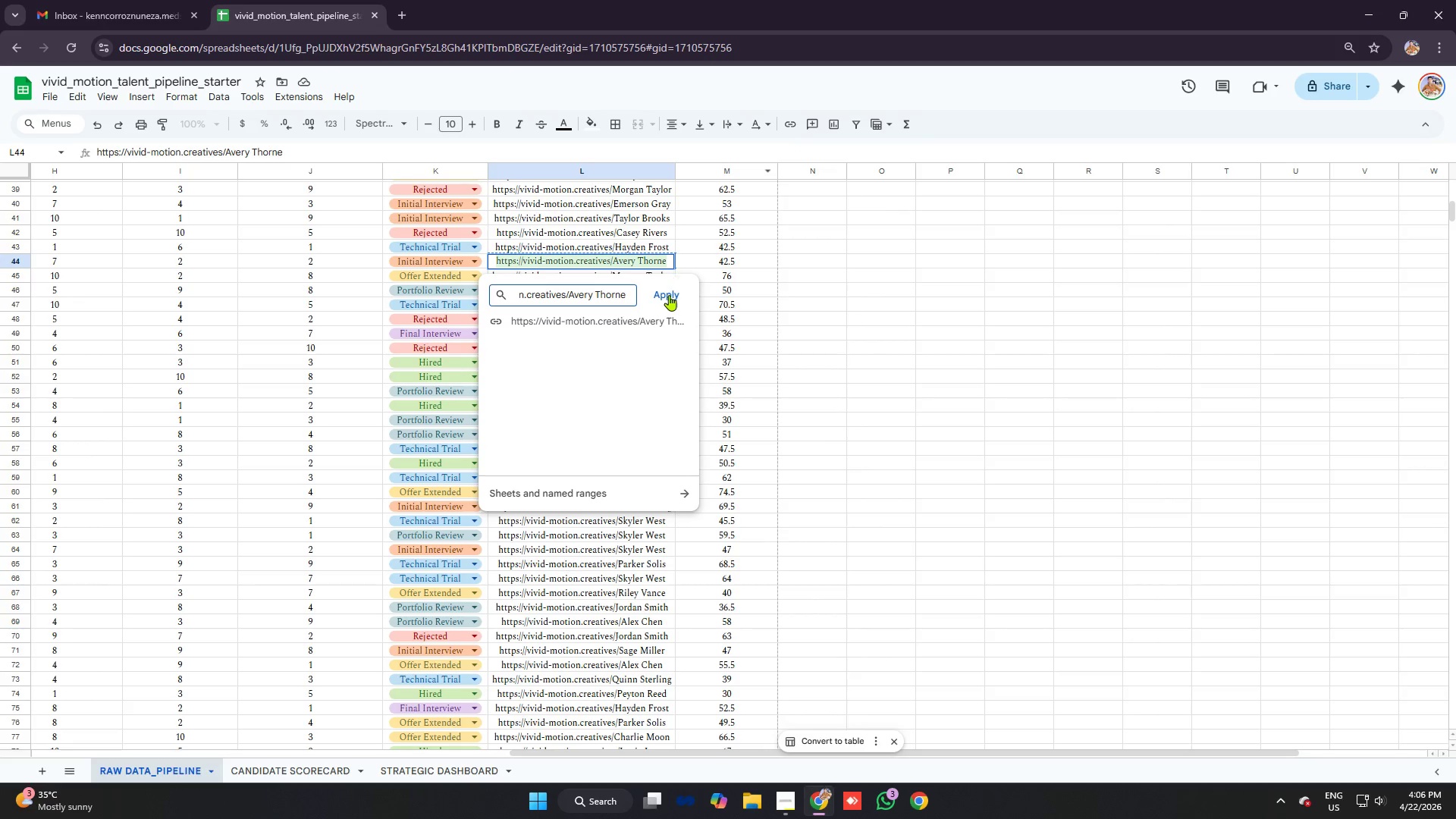 
left_click([669, 296])
 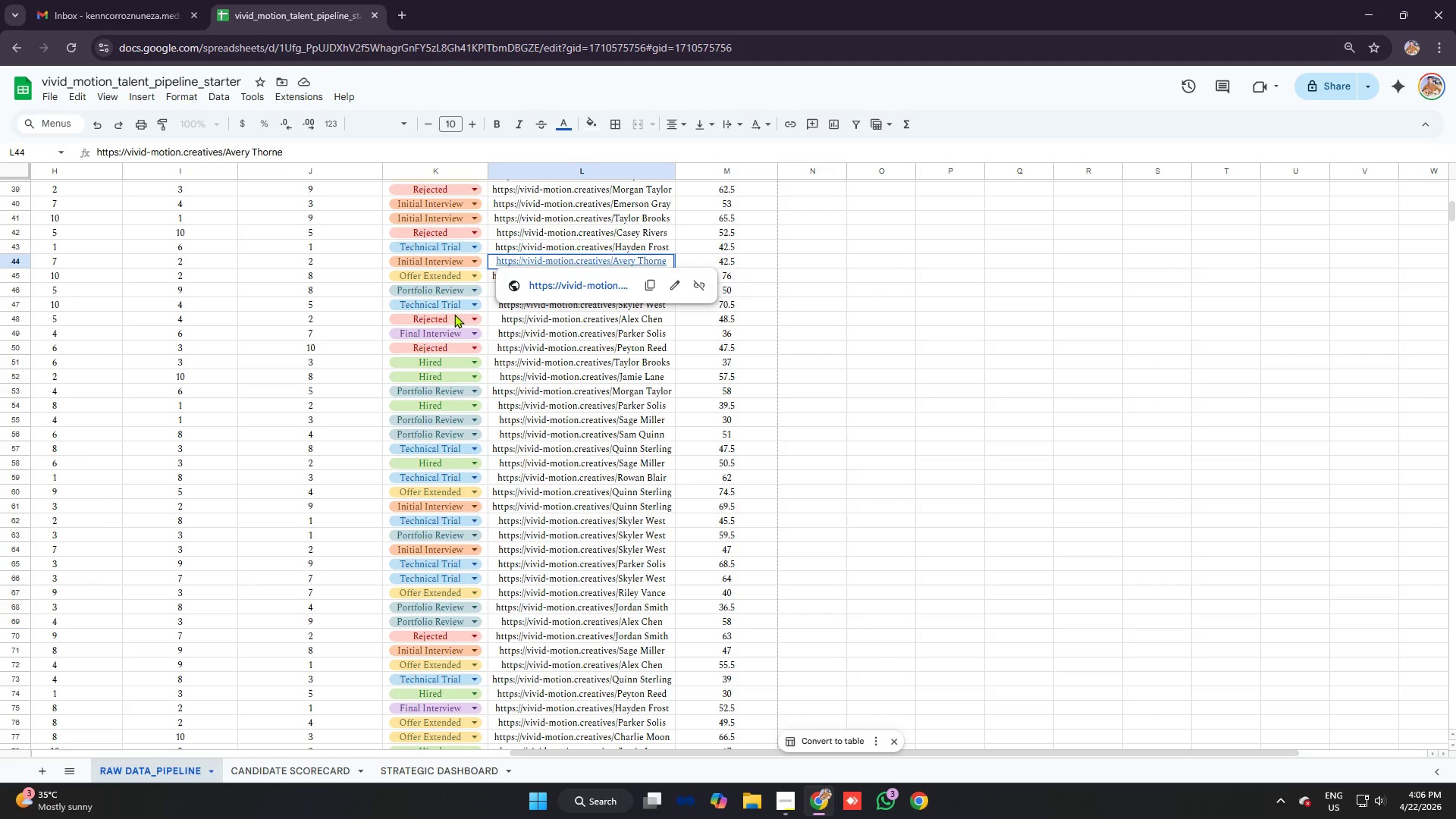 
wait(17.31)
 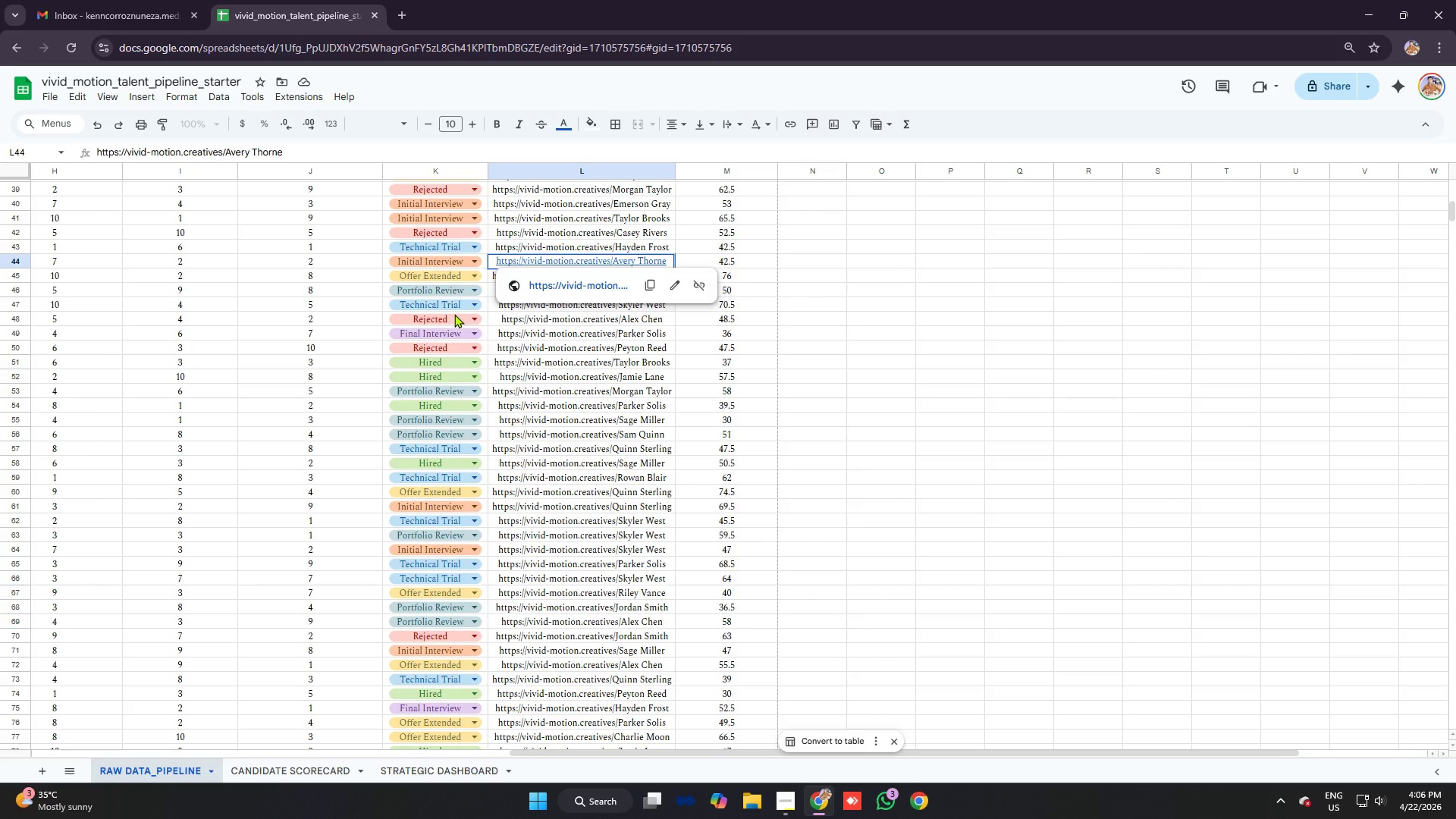 
key(VolumeDown)
 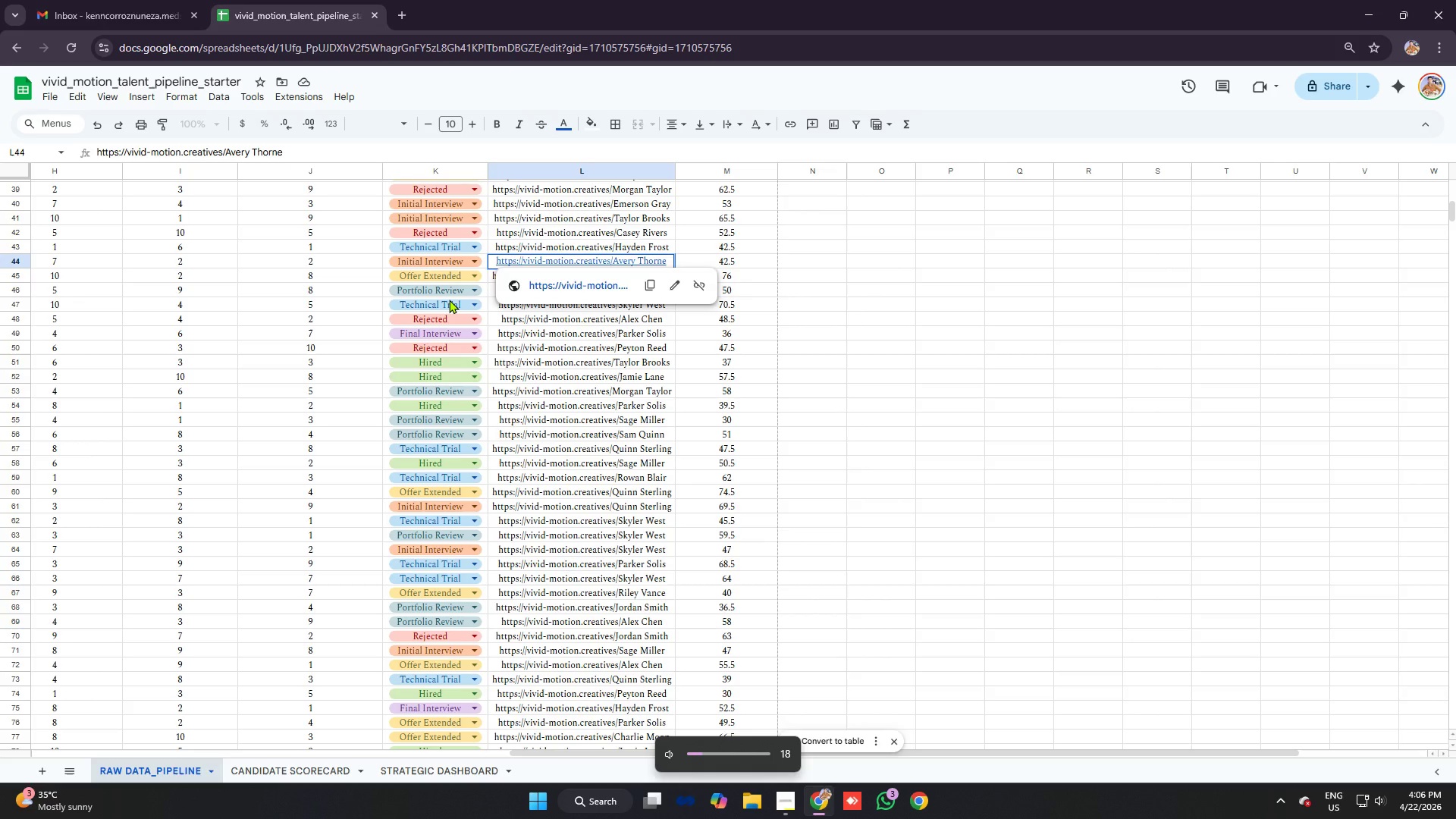 
key(Mute)
 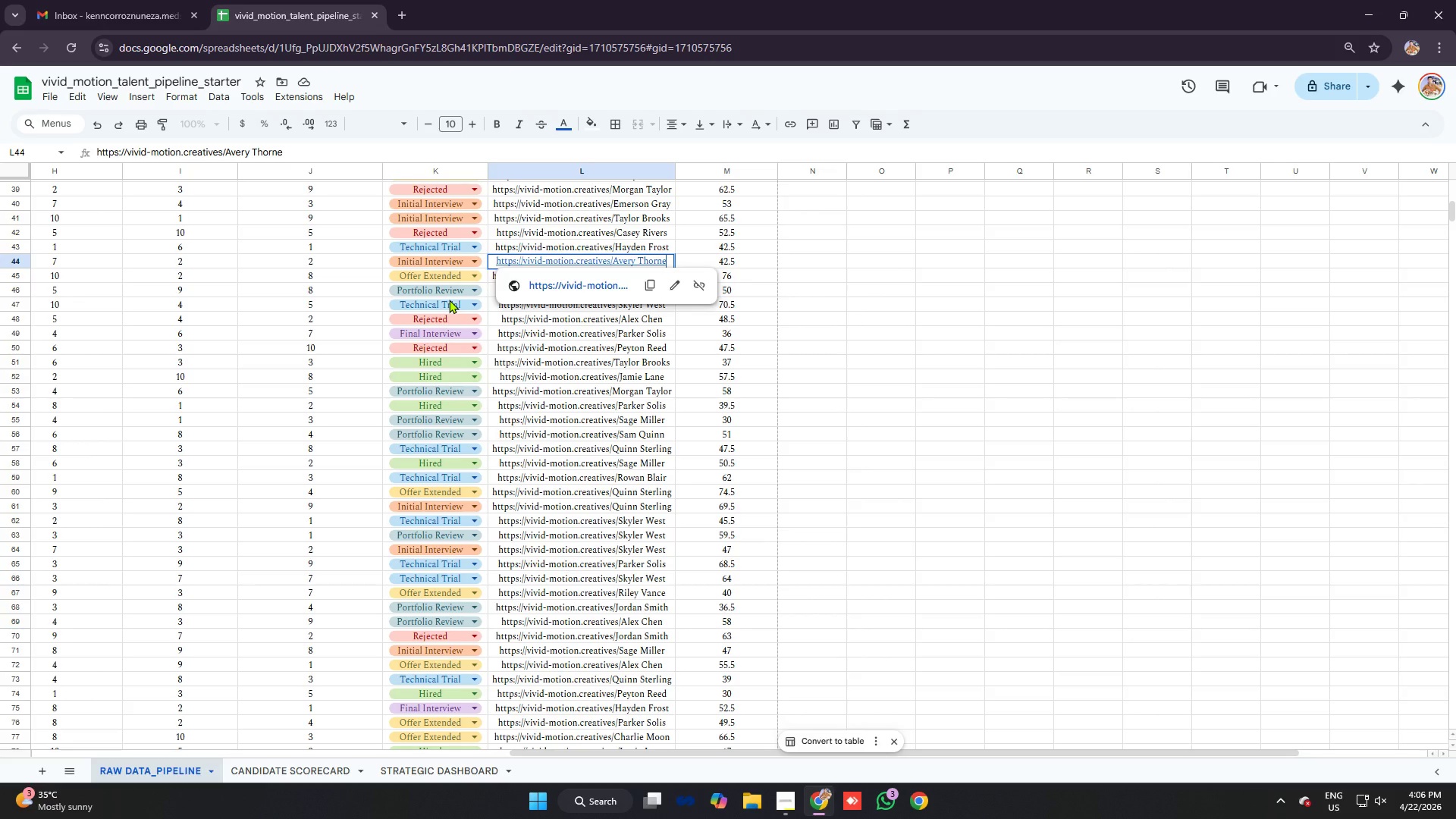 
wait(5.84)
 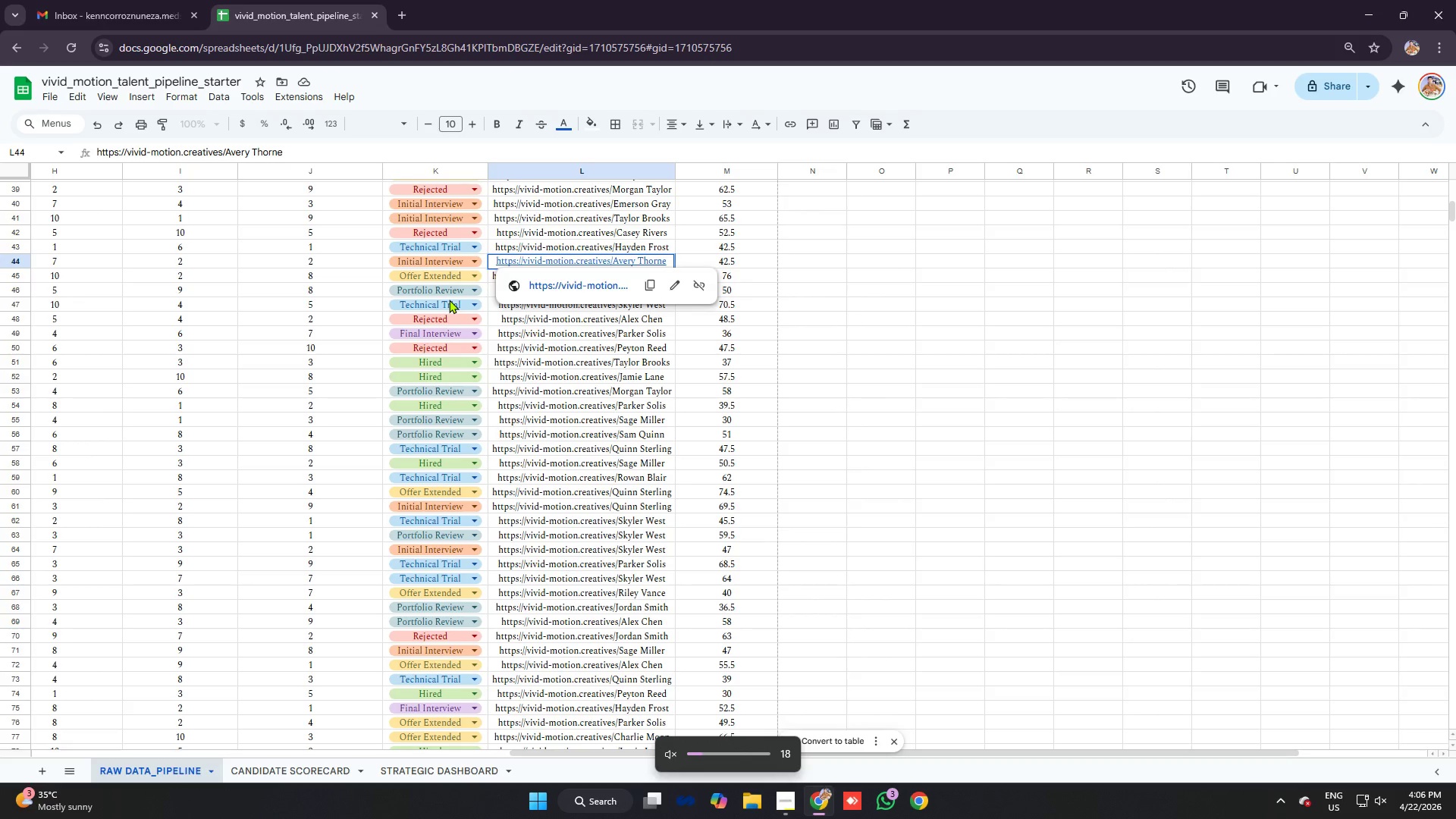 
left_click([560, 338])
 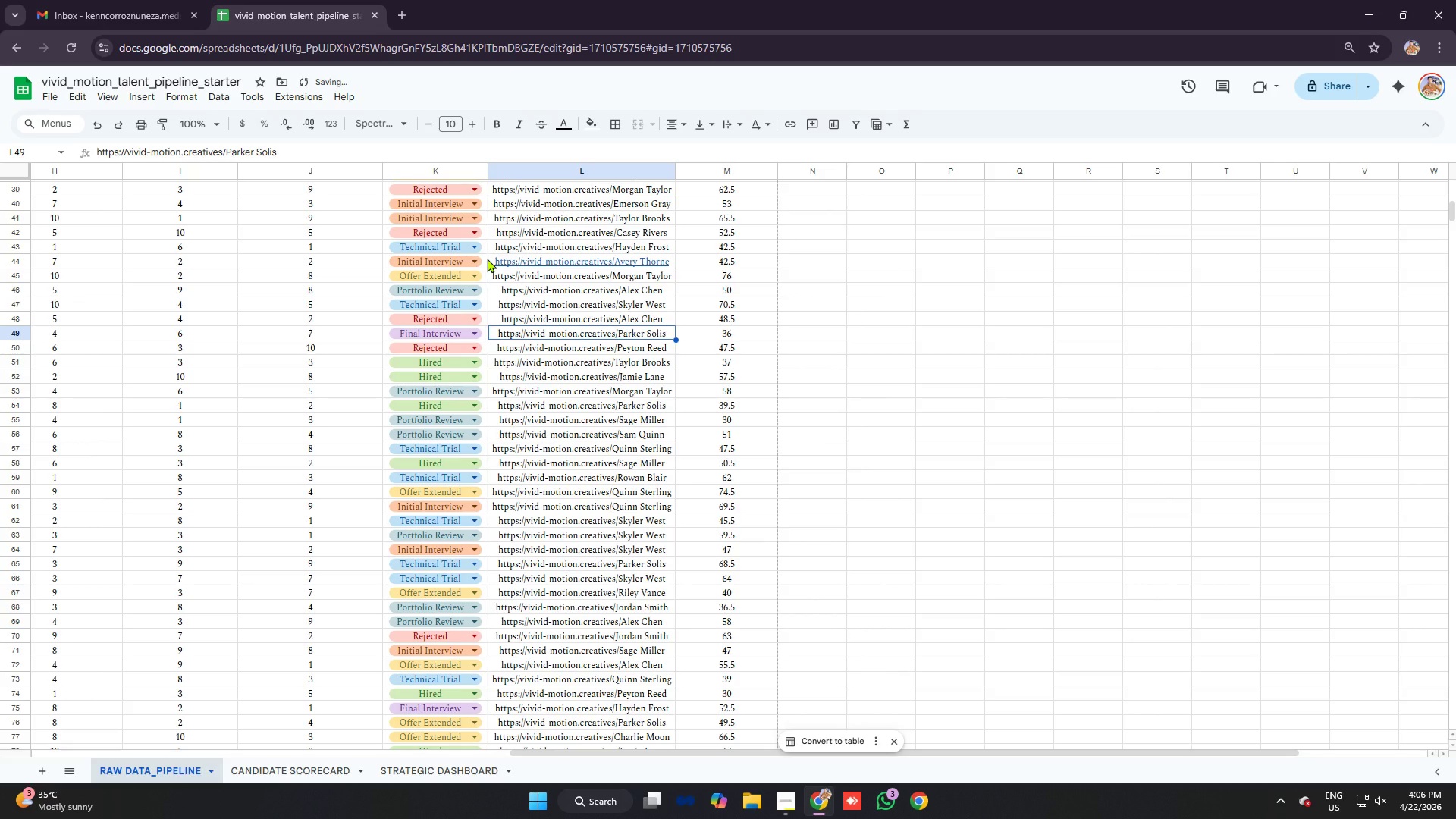 
scroll: coordinate [488, 248], scroll_direction: up, amount: 5.0
 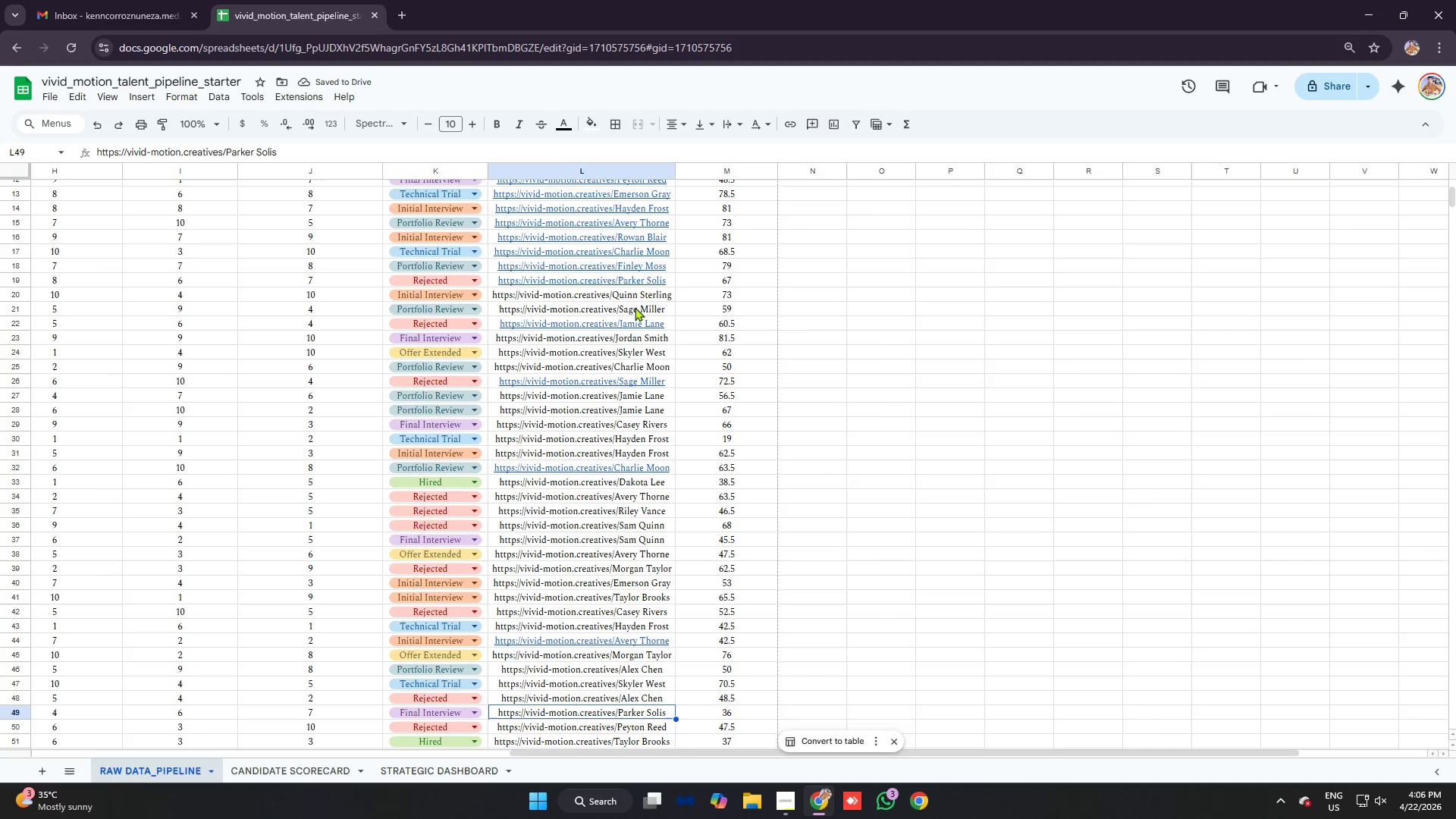 
left_click([633, 298])
 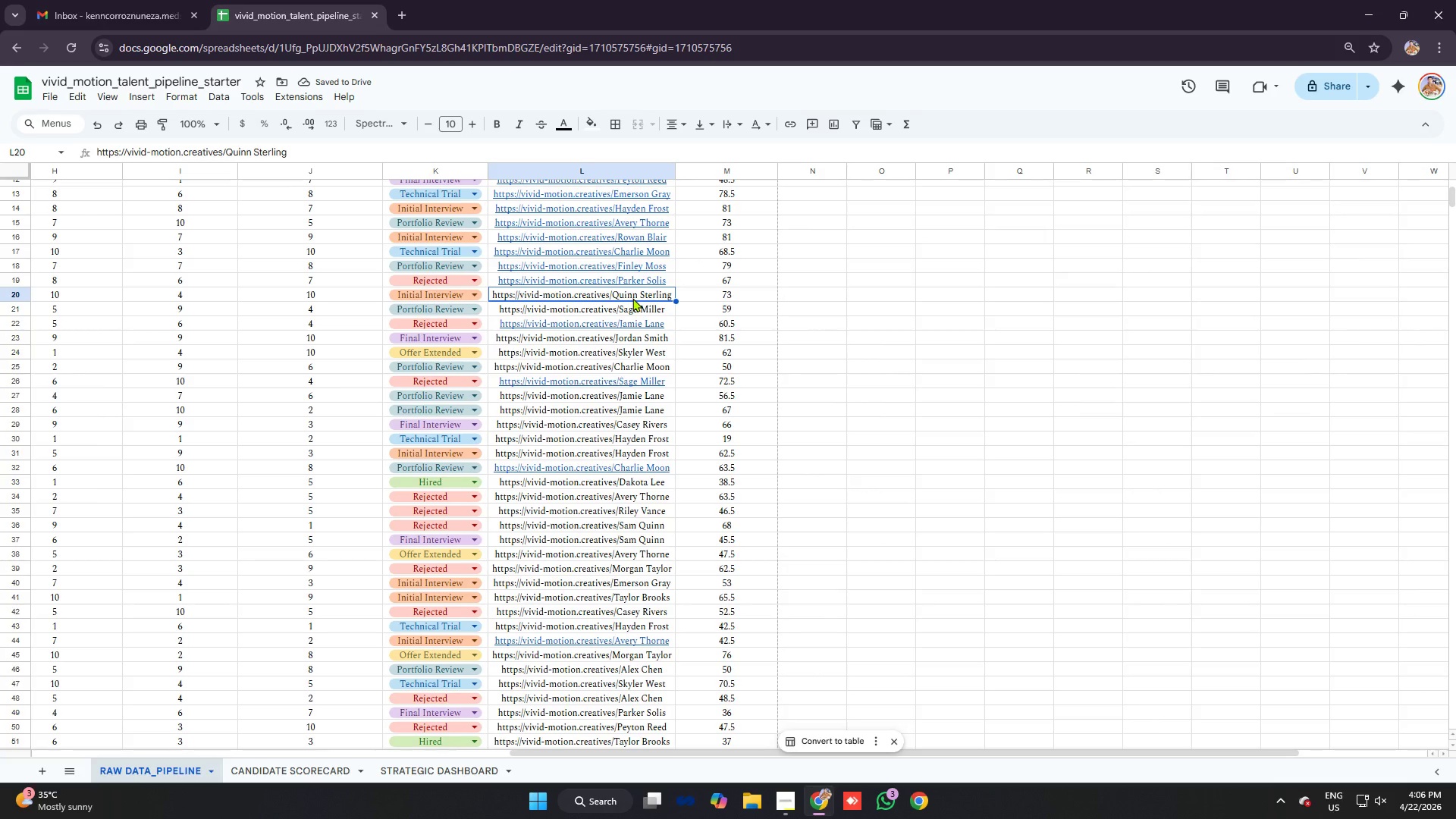 
key(Control+ControlLeft)
 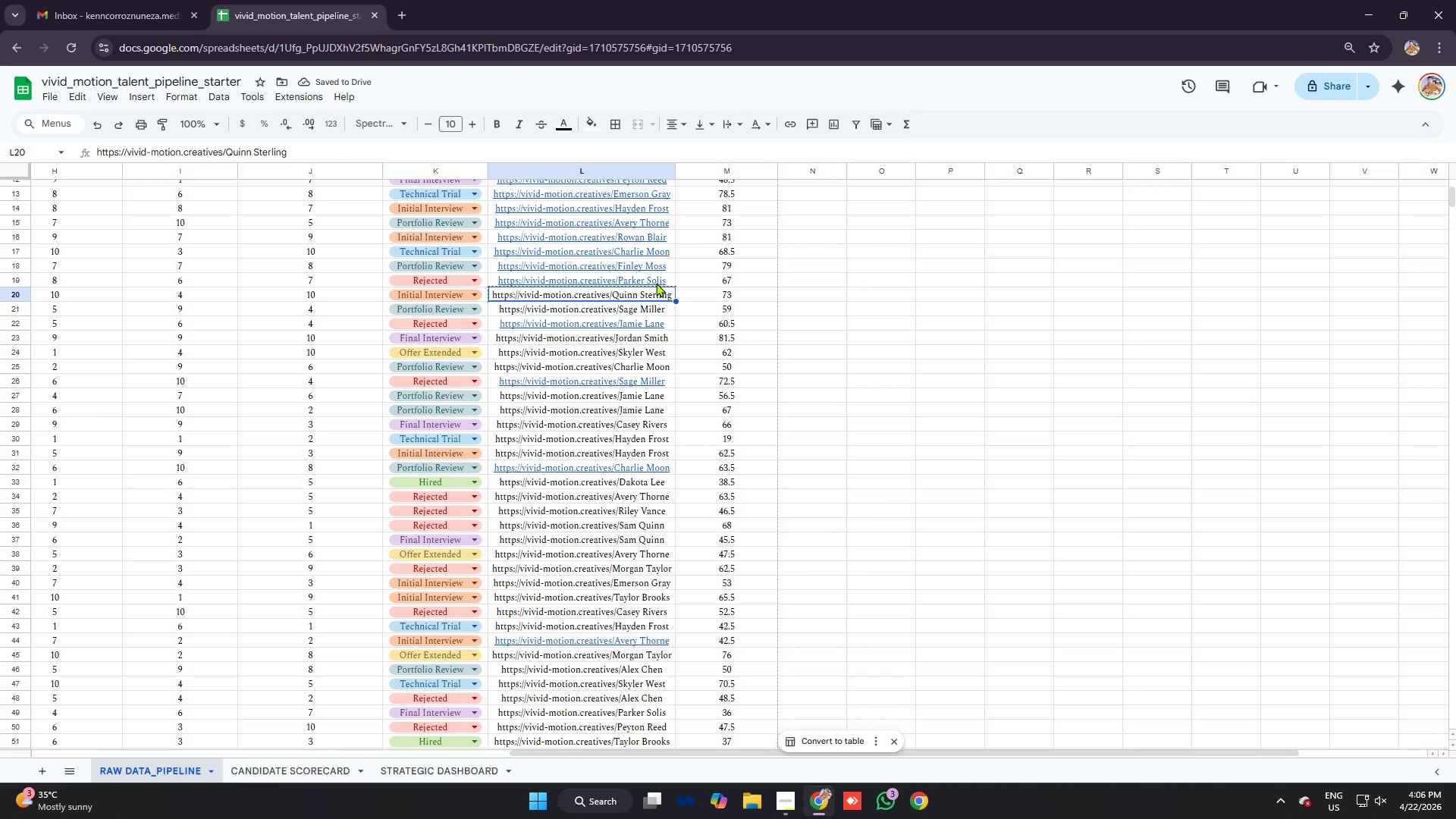 
key(Control+C)
 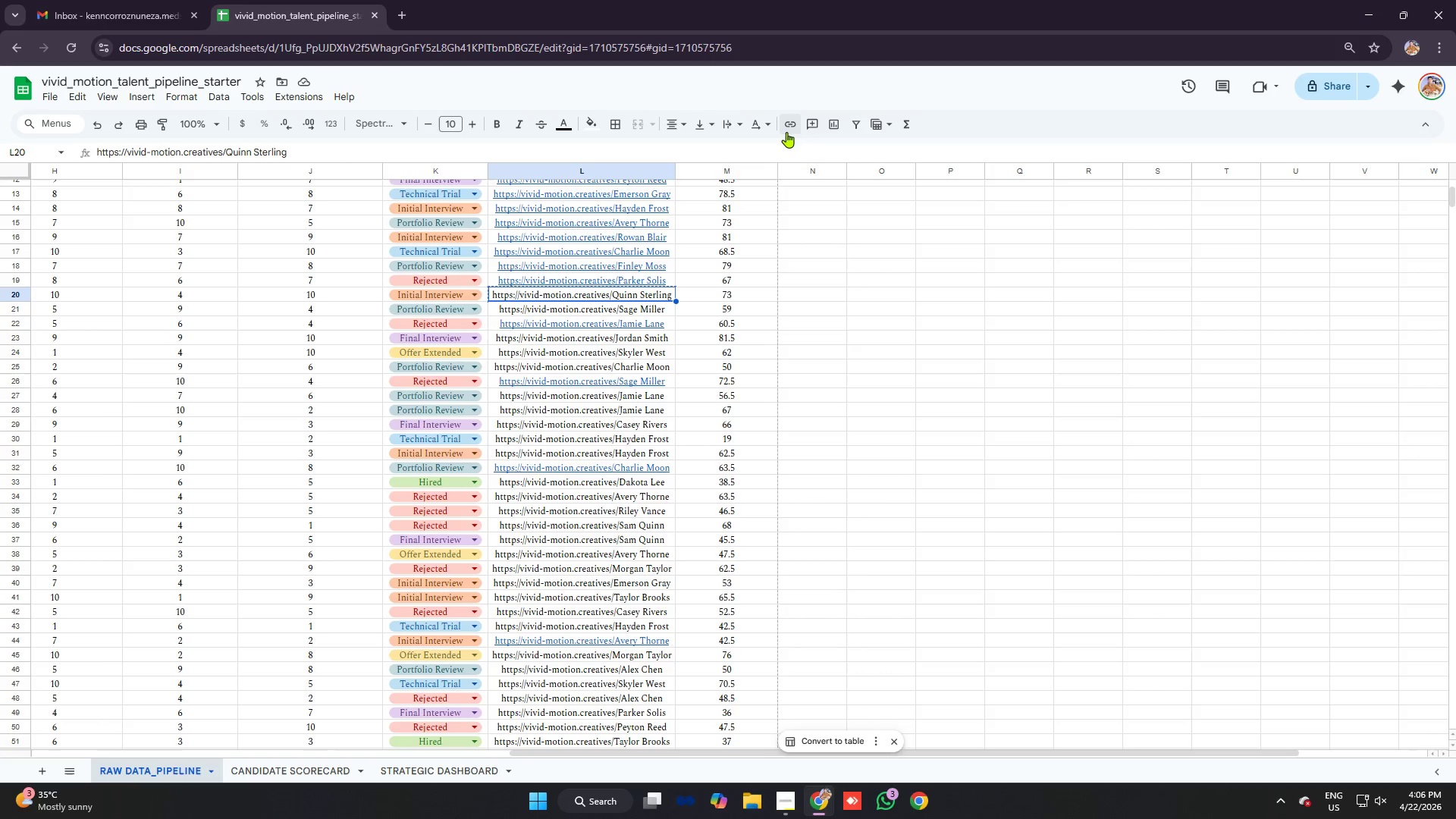 
left_click([786, 132])
 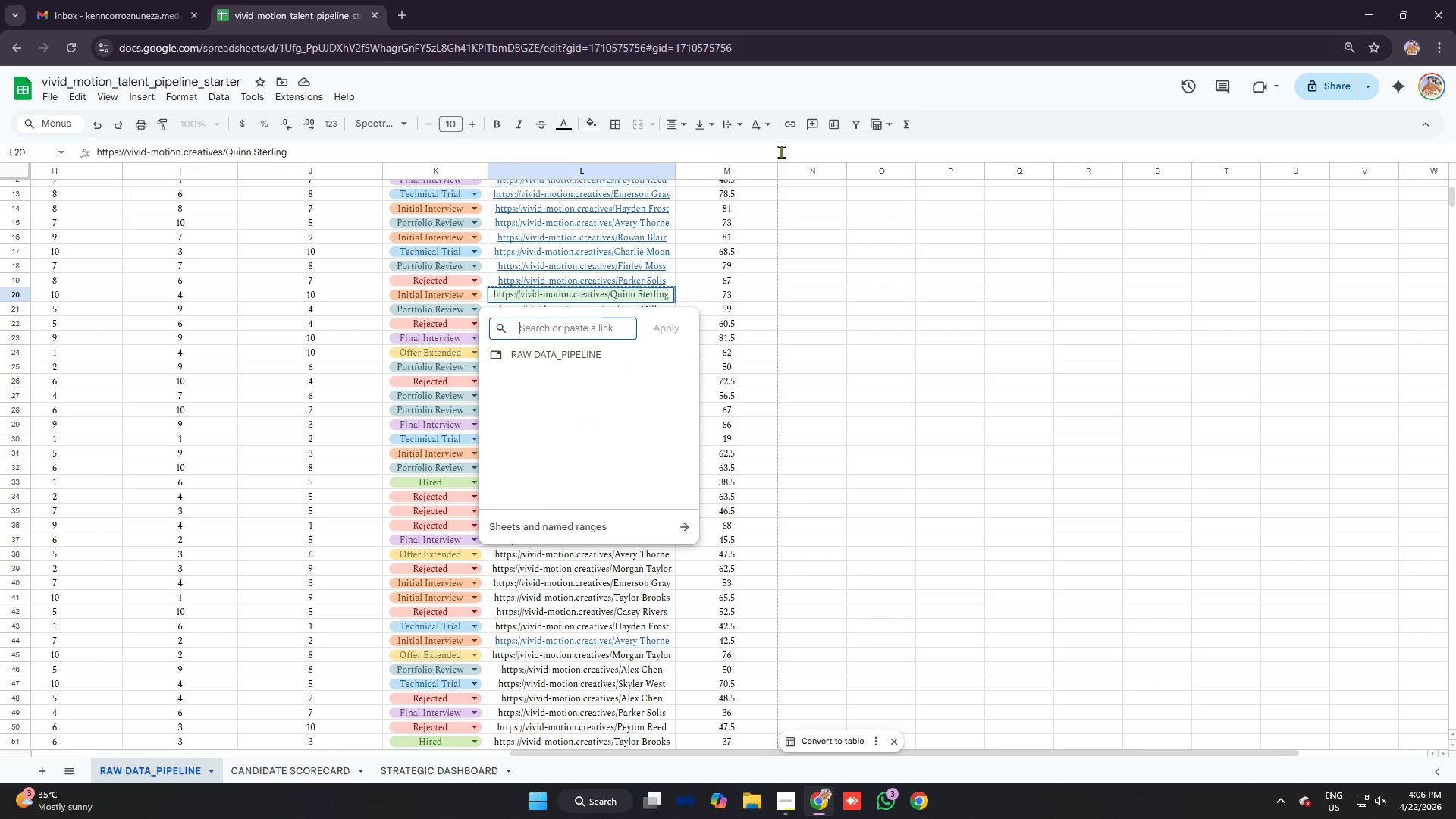 
key(Control+V)
 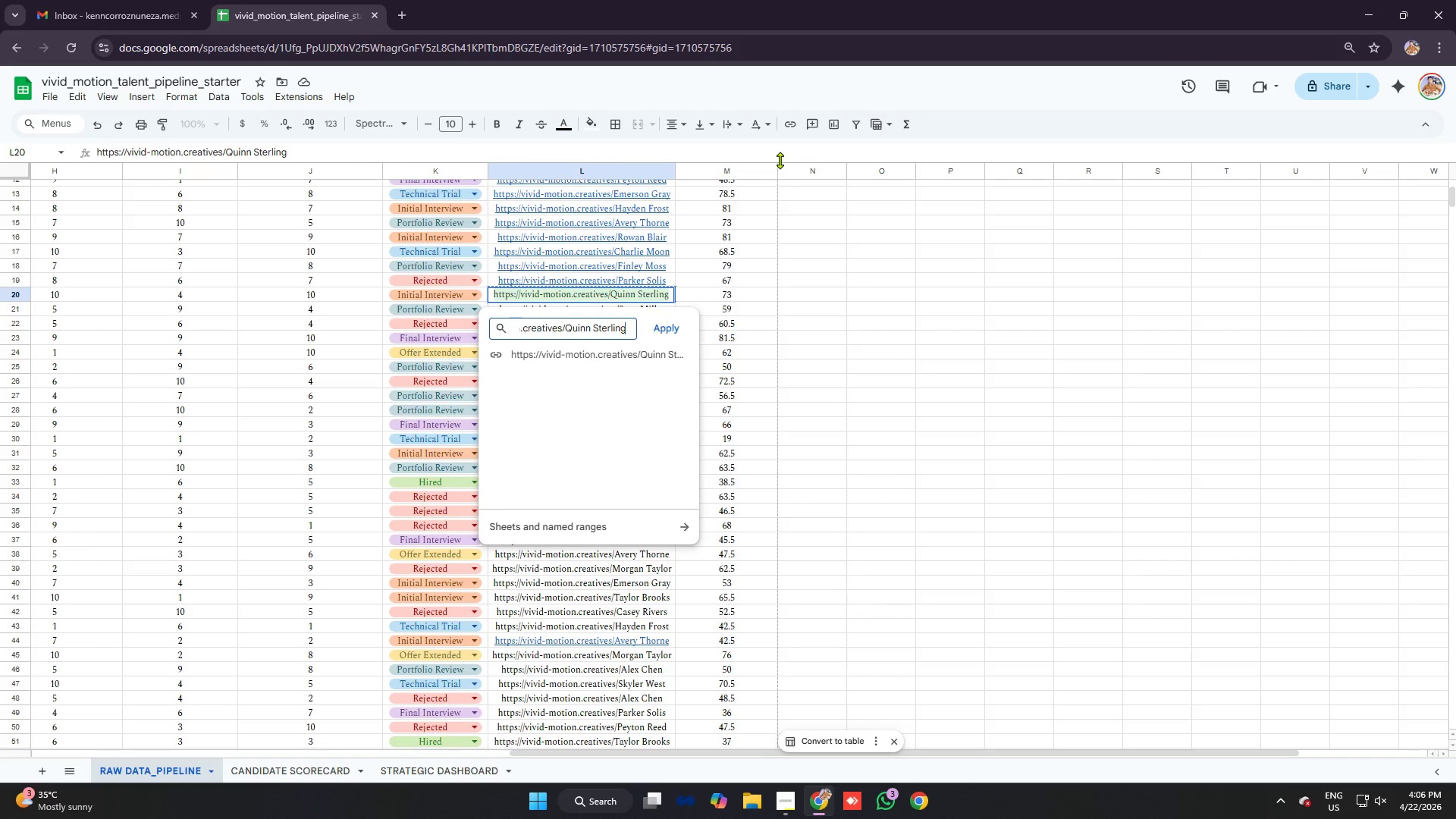 
key(Enter)
 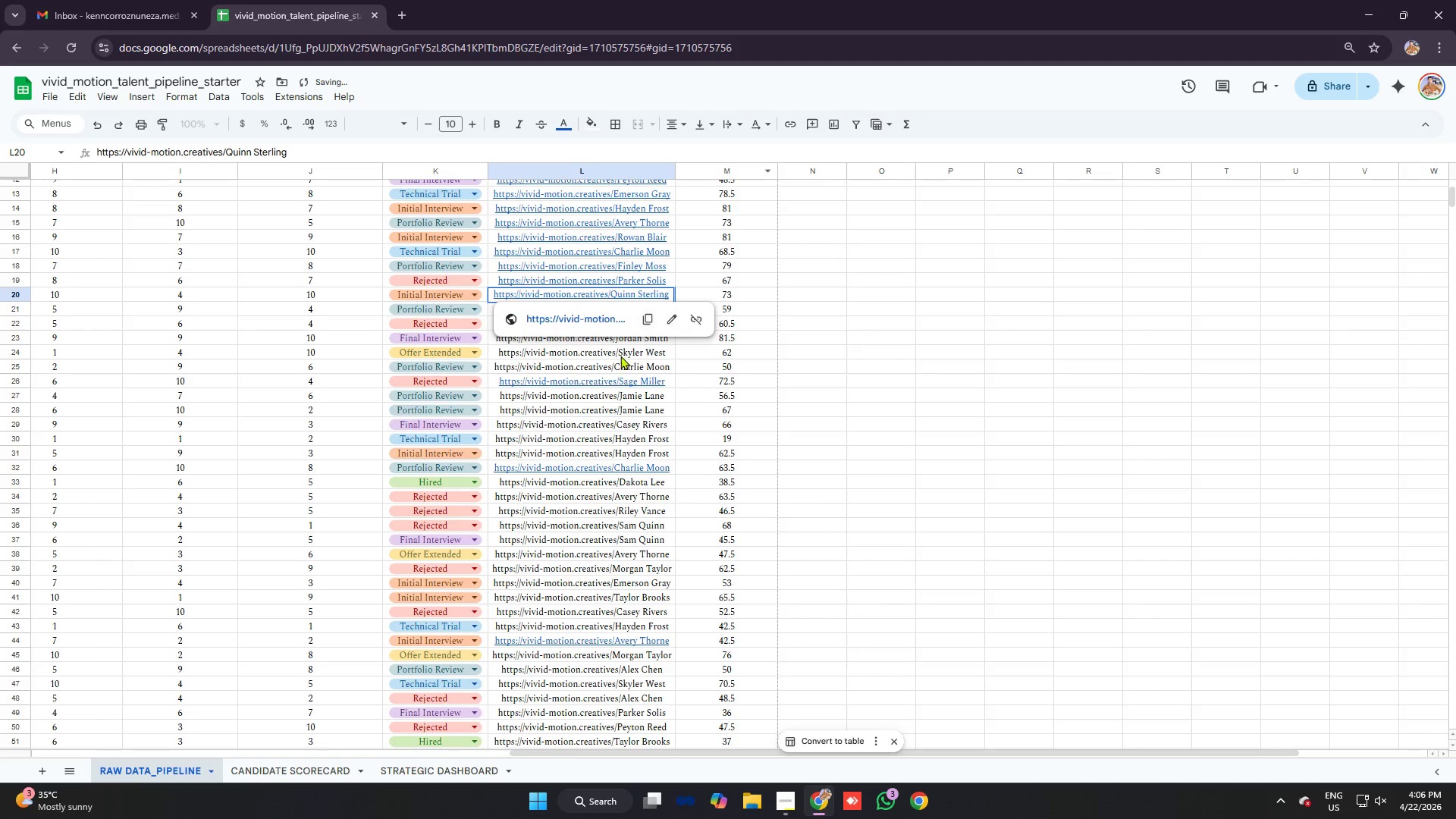 
left_click([613, 356])
 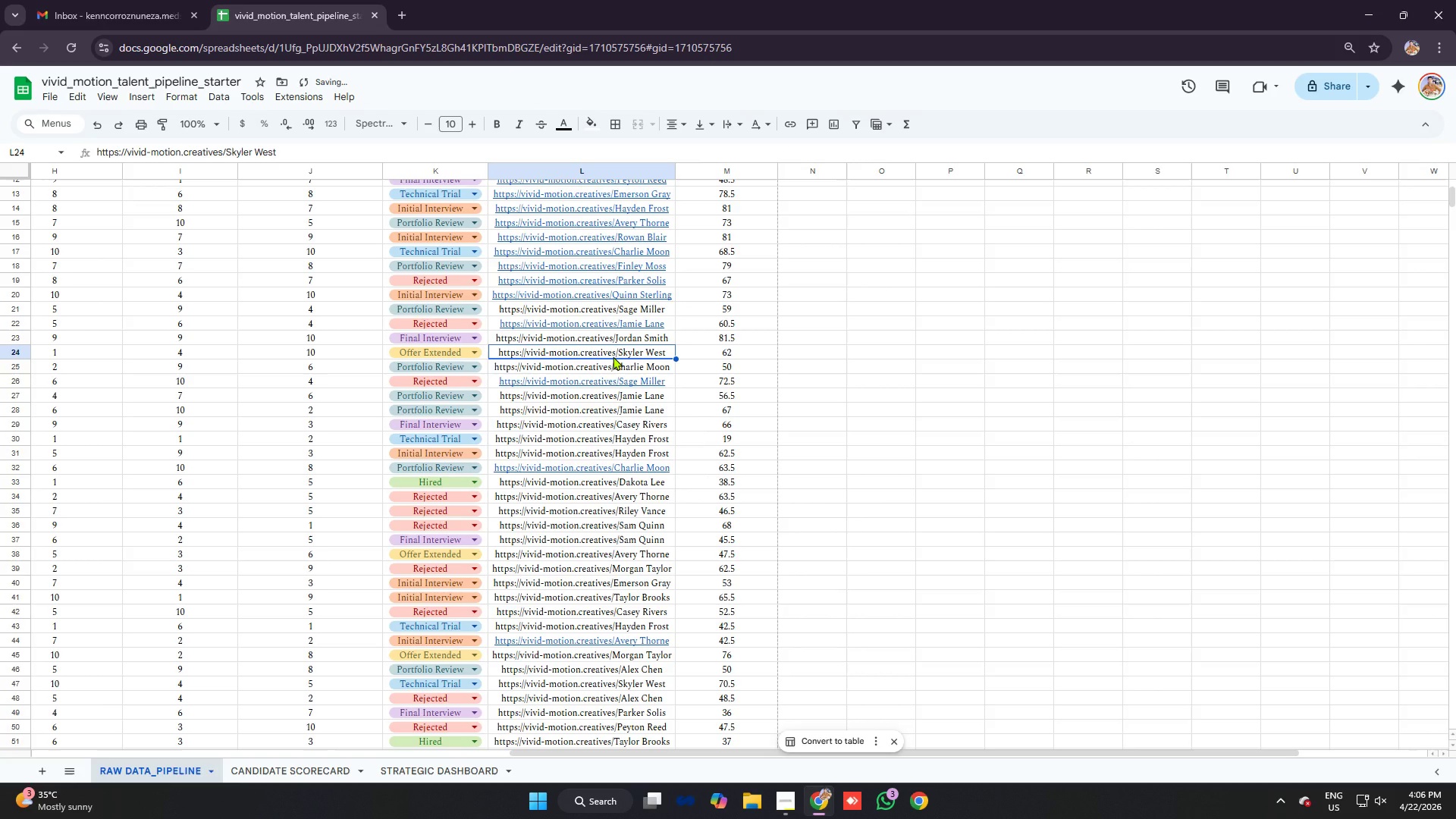 
key(Control+C)
 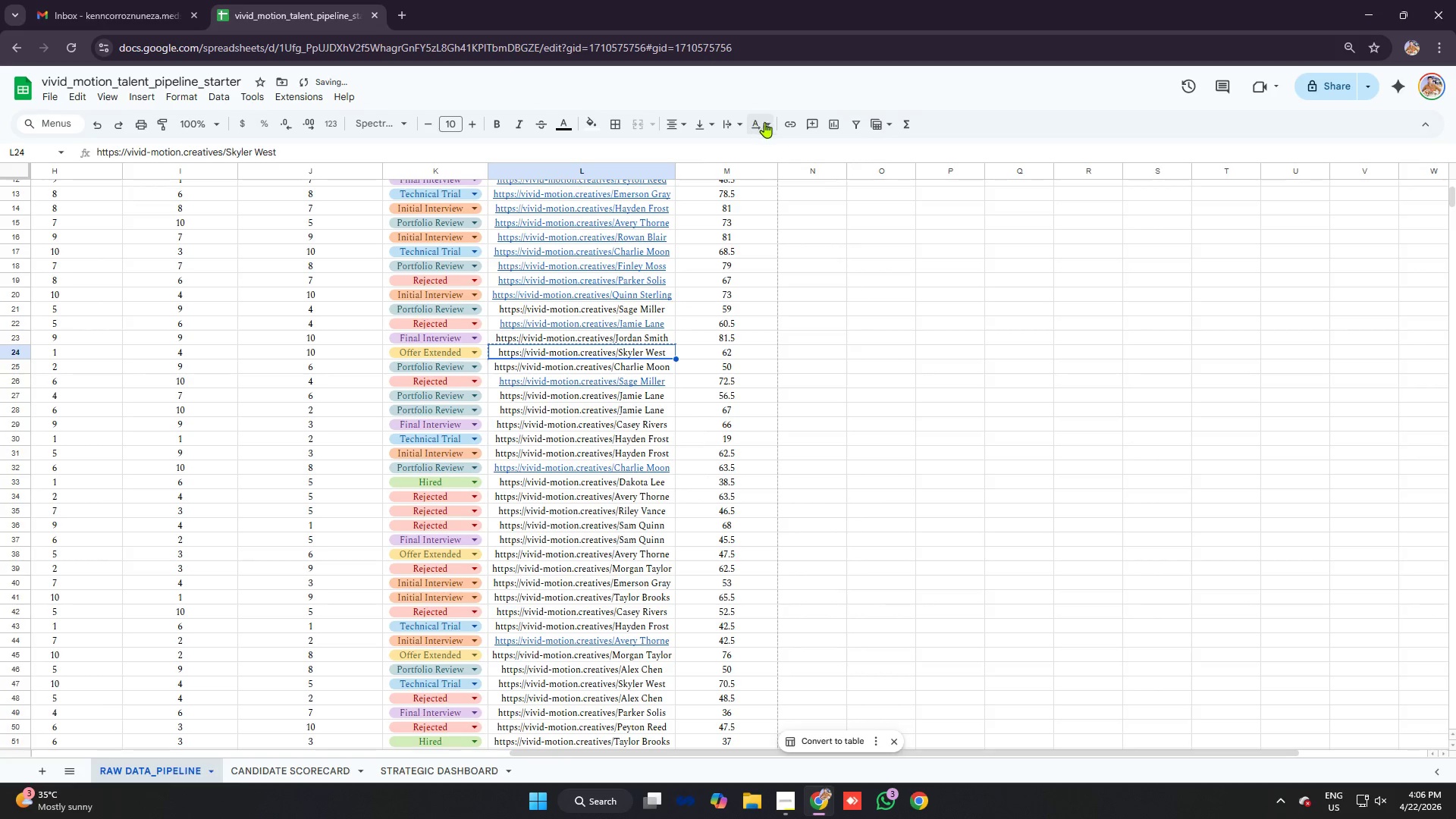 
left_click([787, 124])
 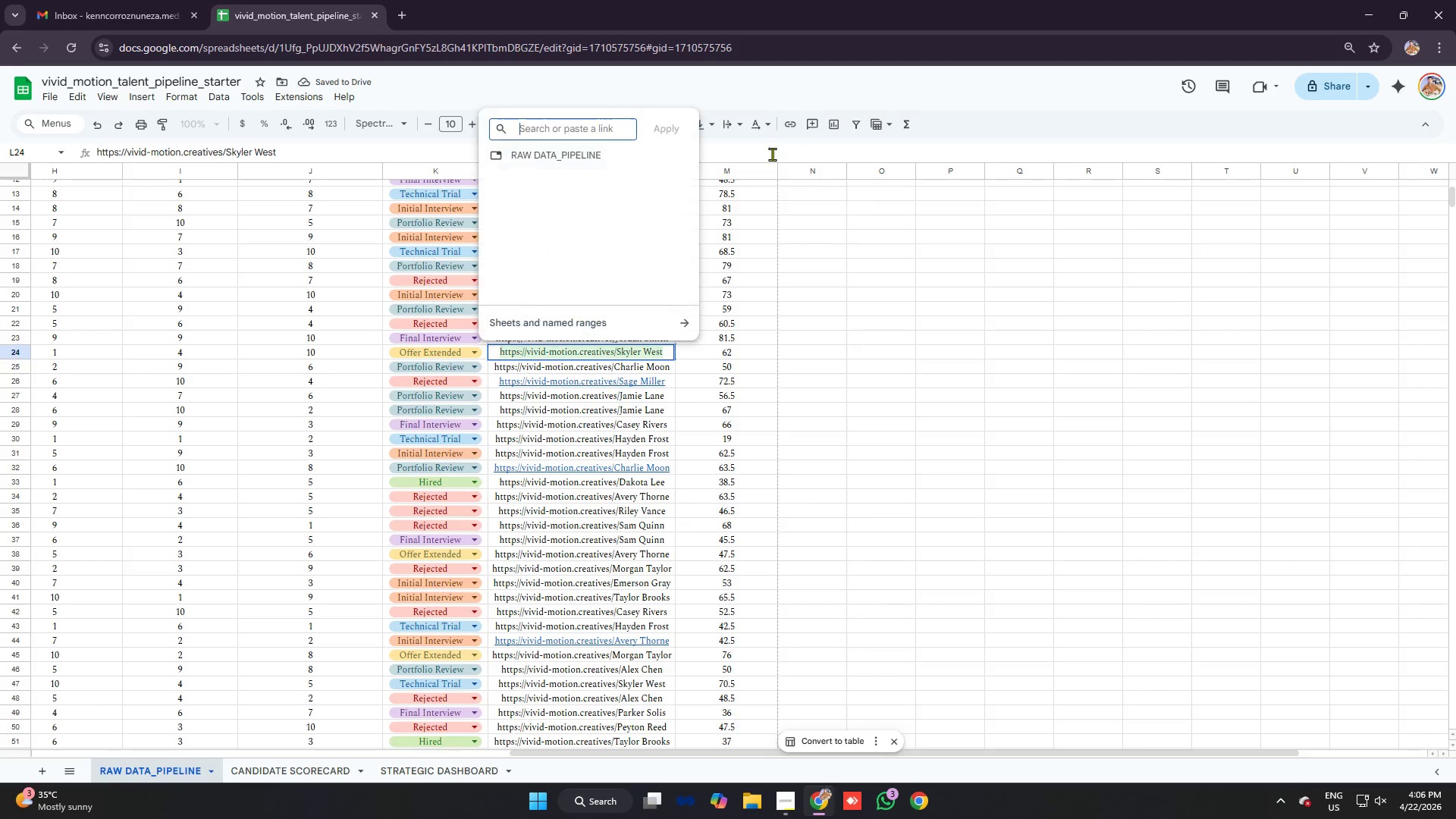 
key(Control+V)
 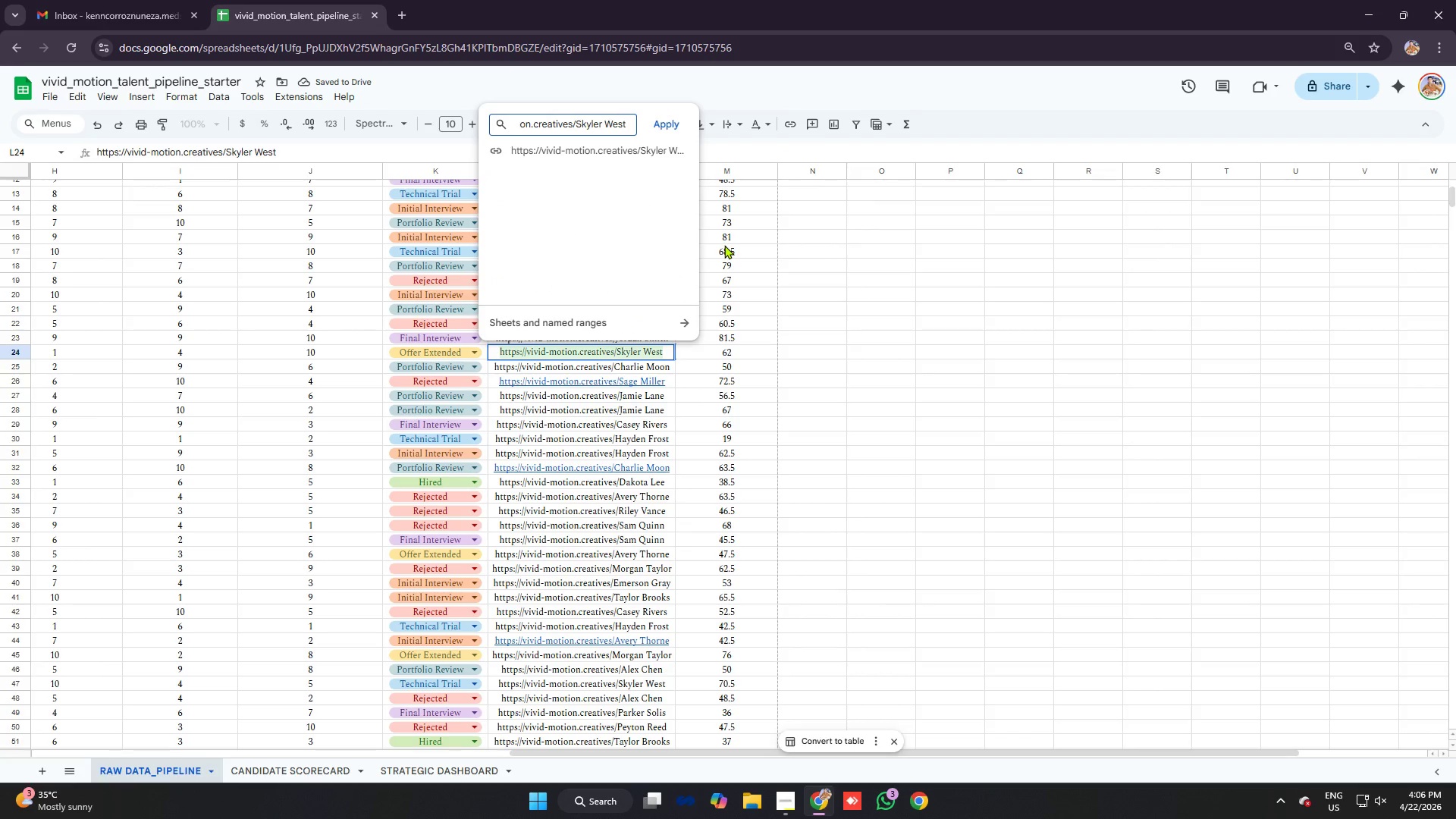 
key(Enter)
 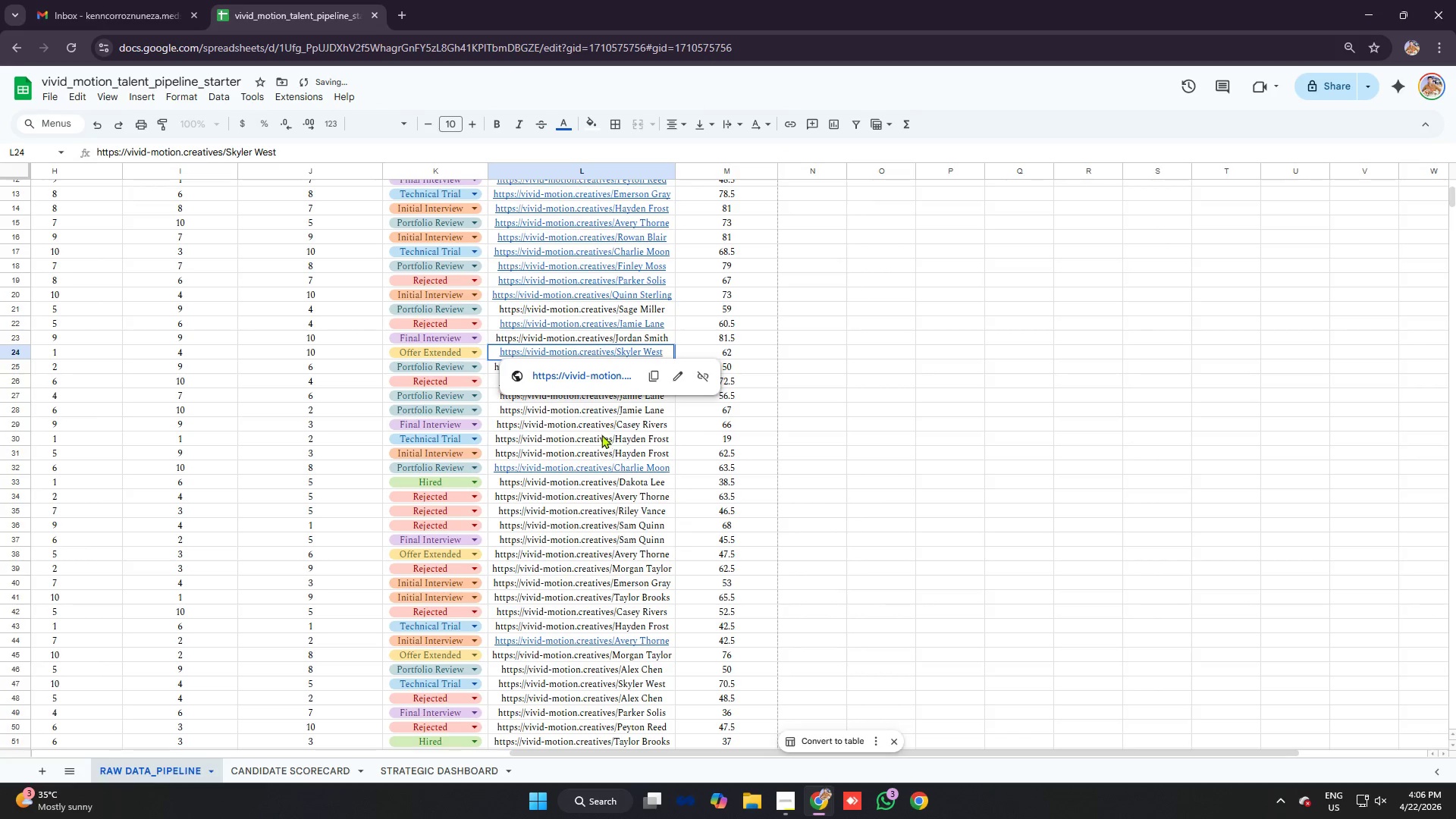 
left_click([598, 431])
 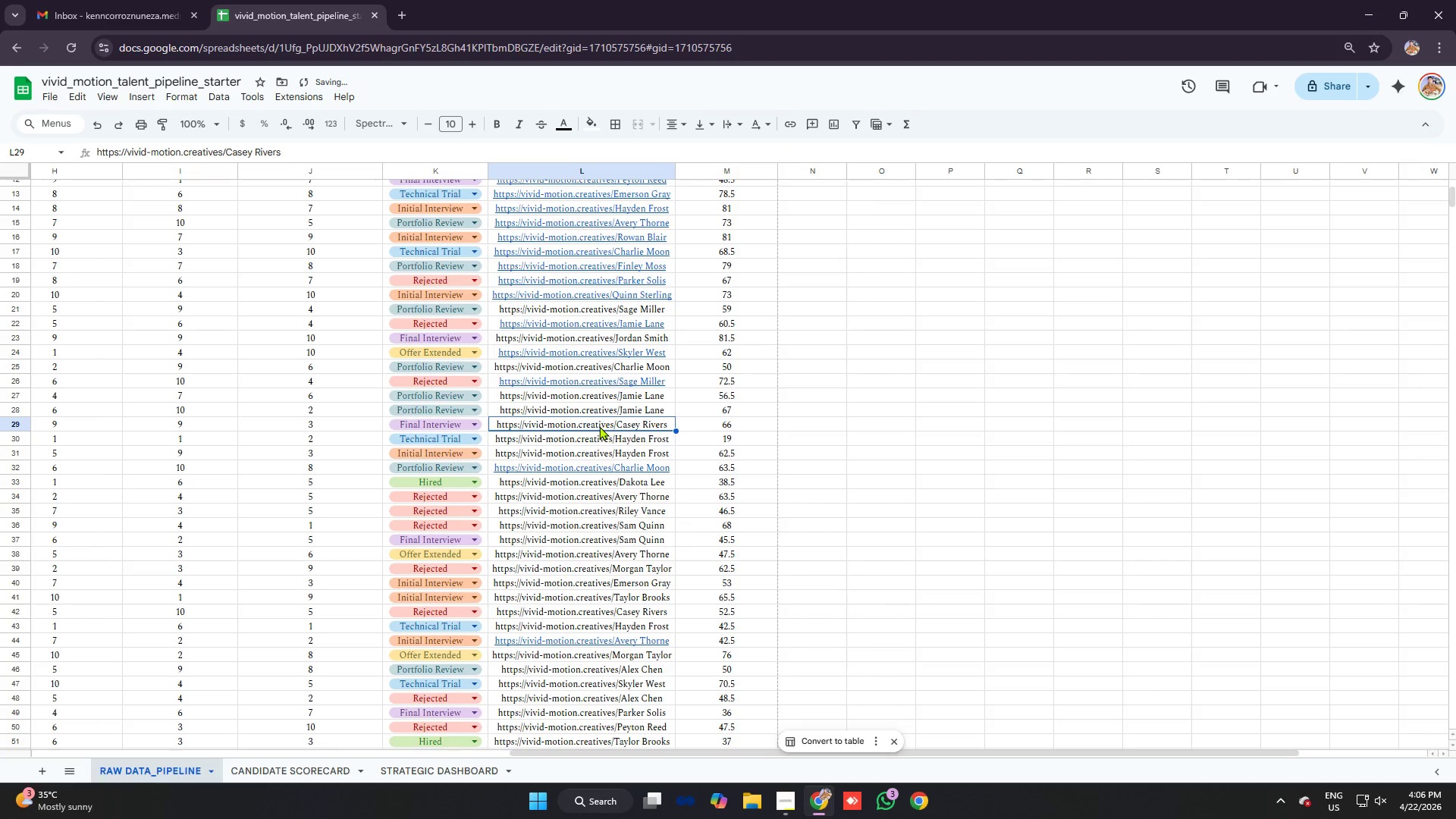 
key(Control+C)
 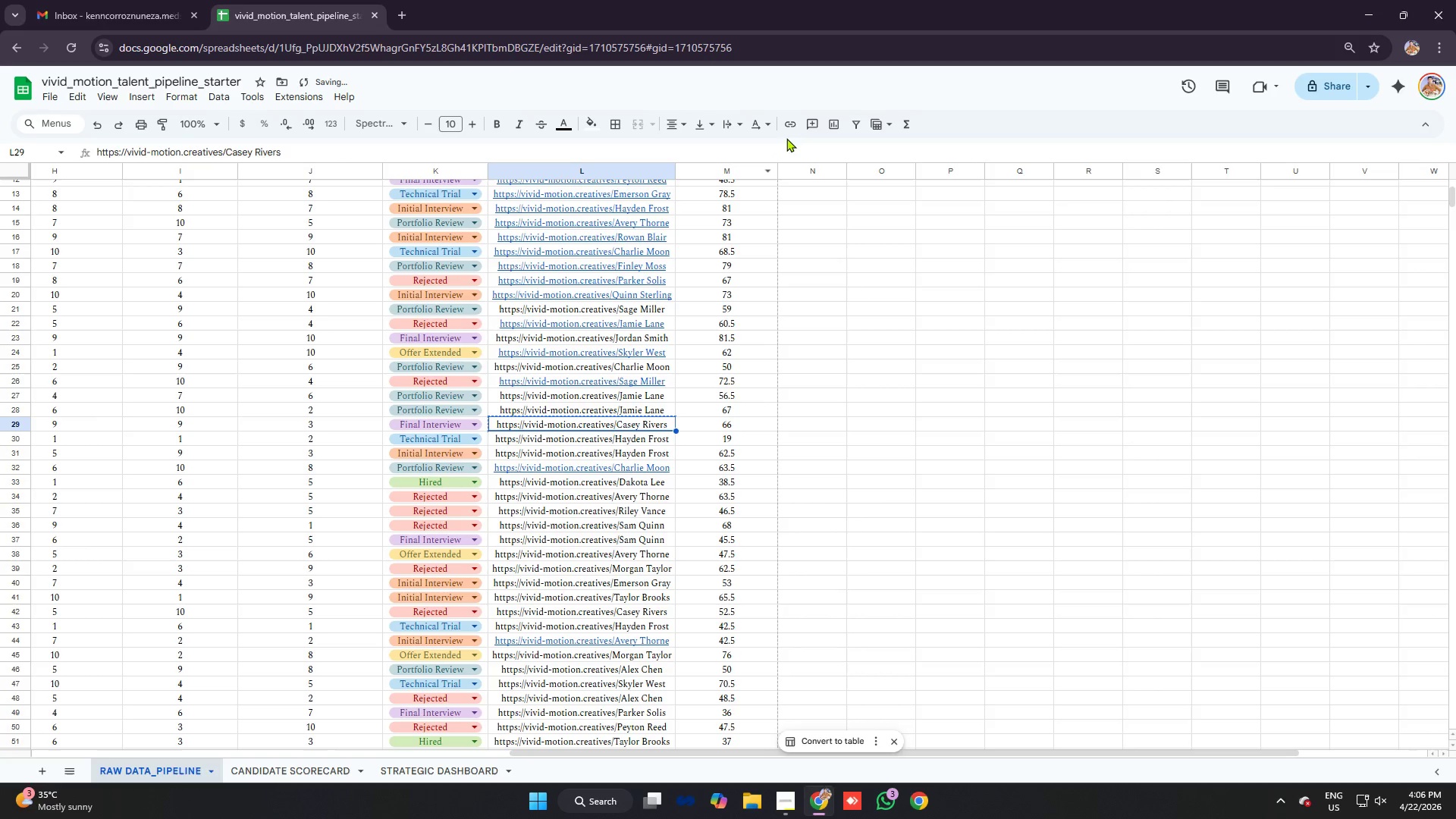 
left_click([790, 123])
 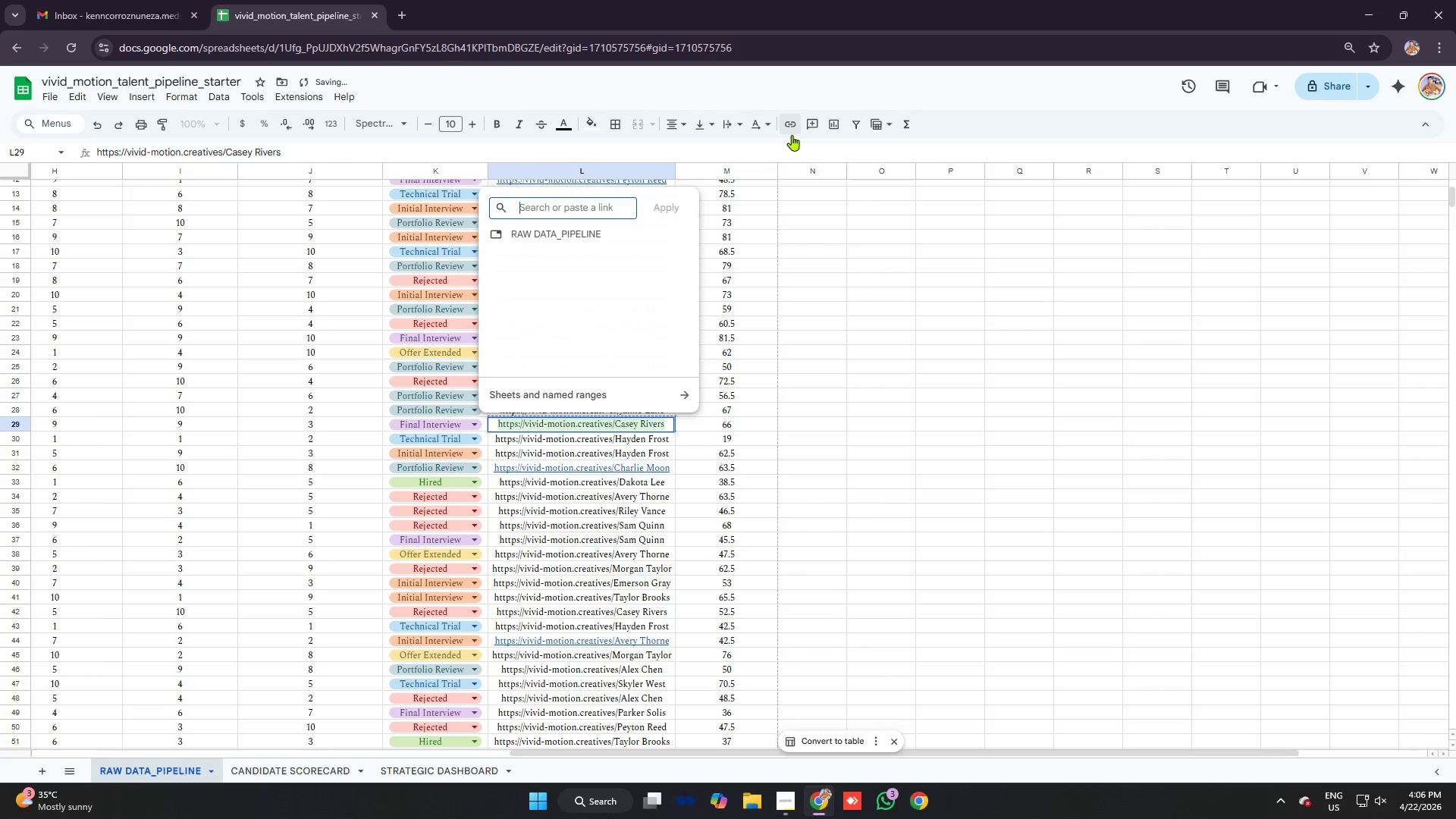 
key(Control+V)
 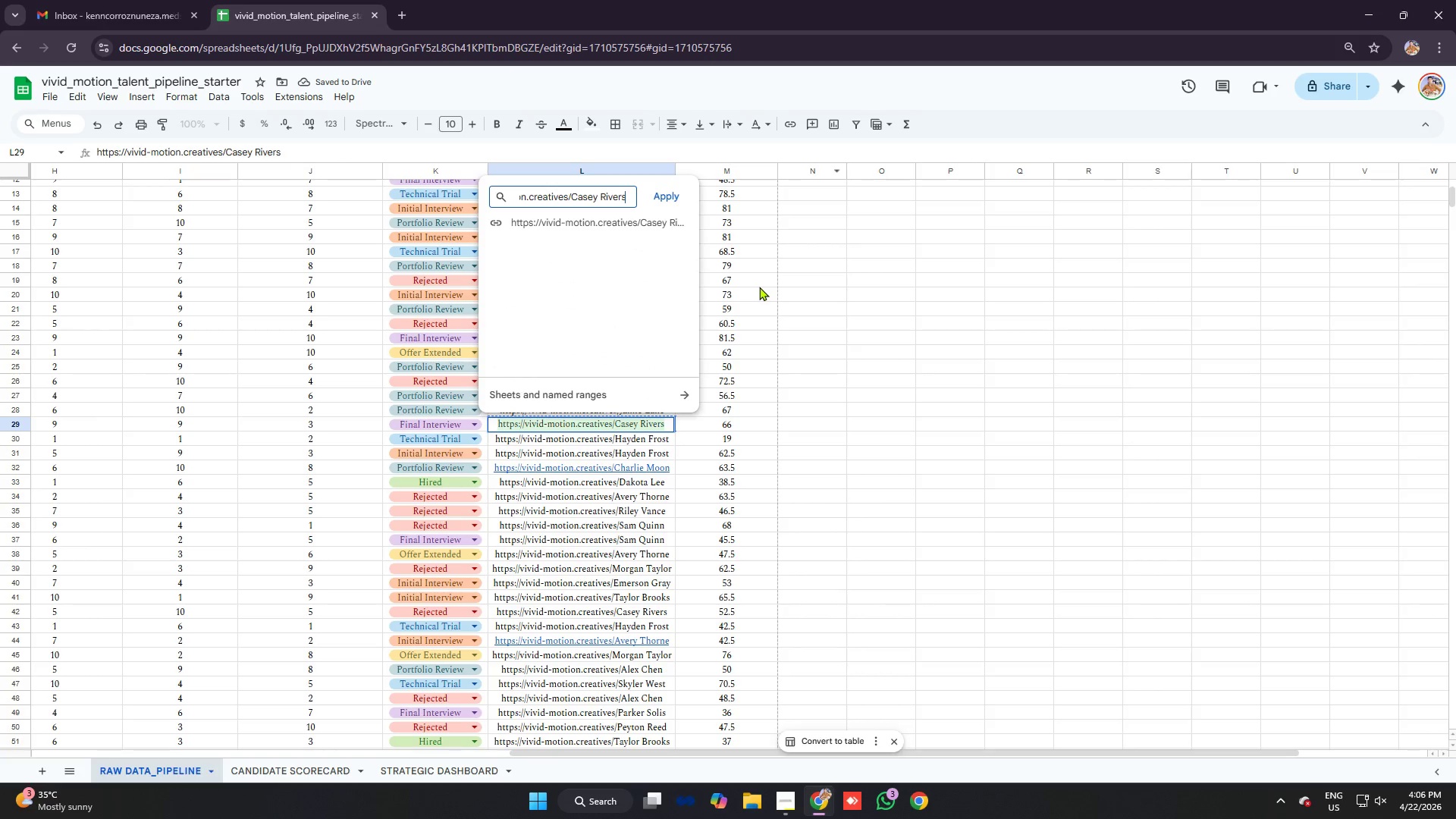 
key(Enter)
 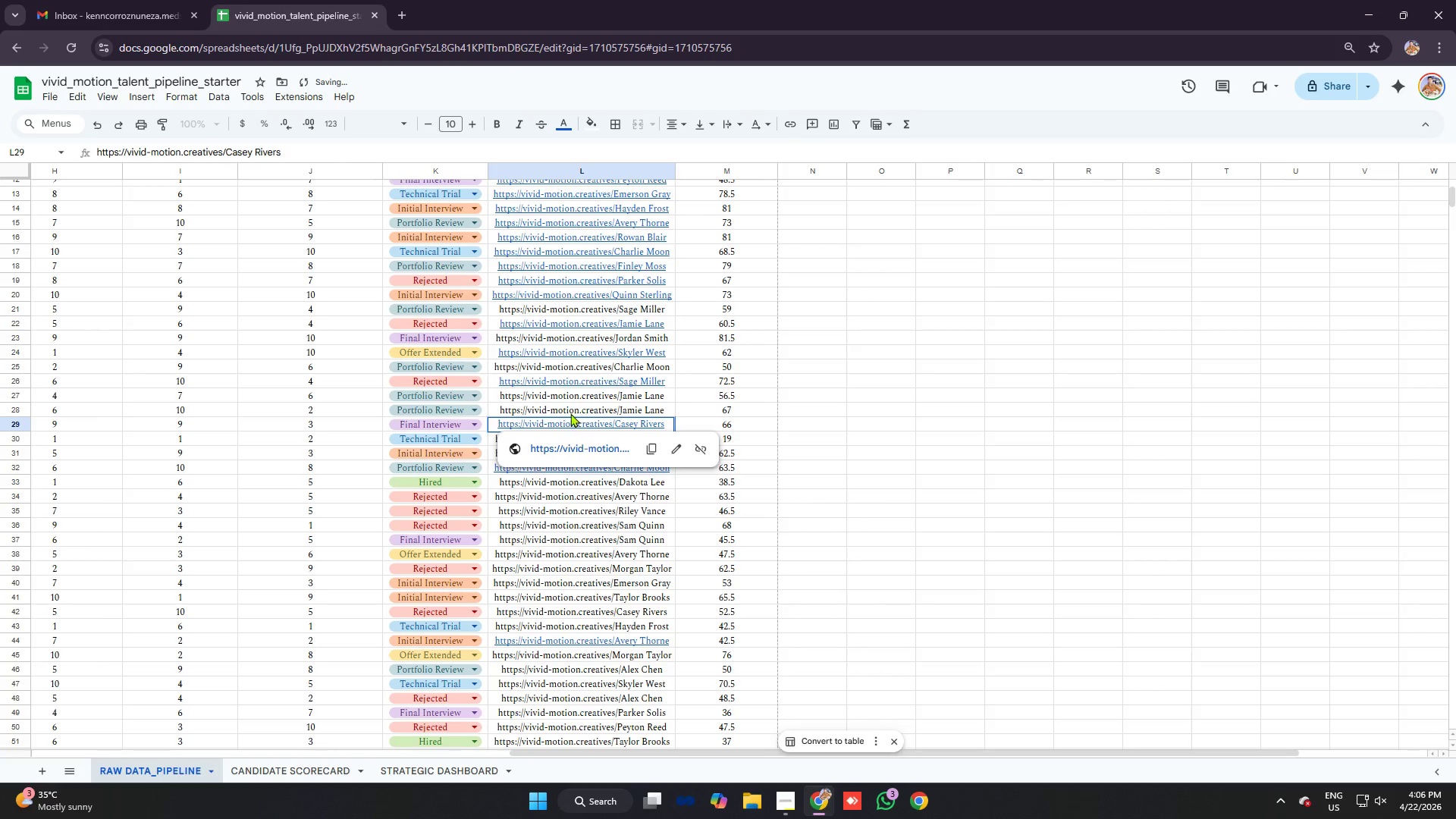 
left_click([570, 394])
 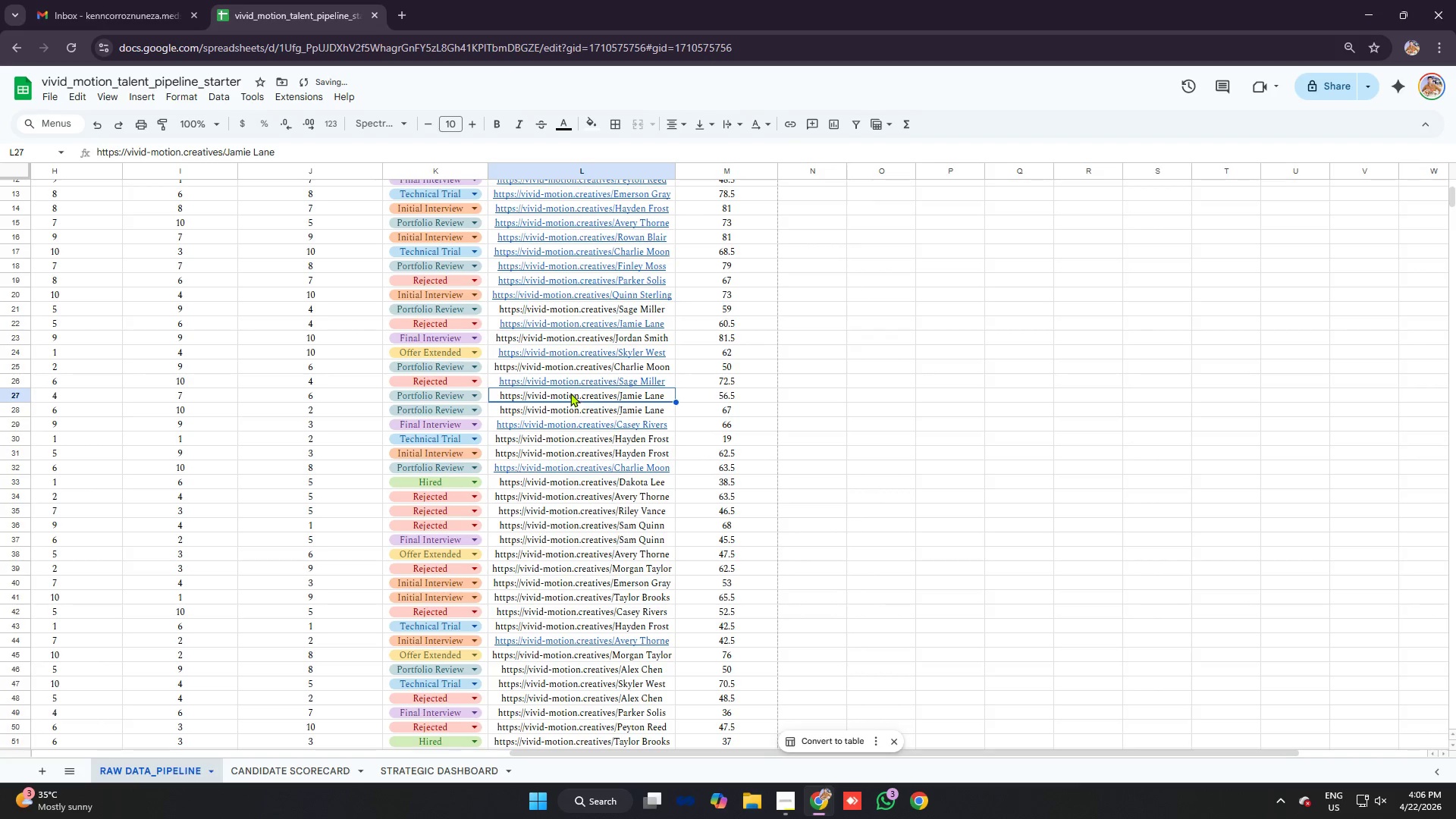 
key(Control+C)
 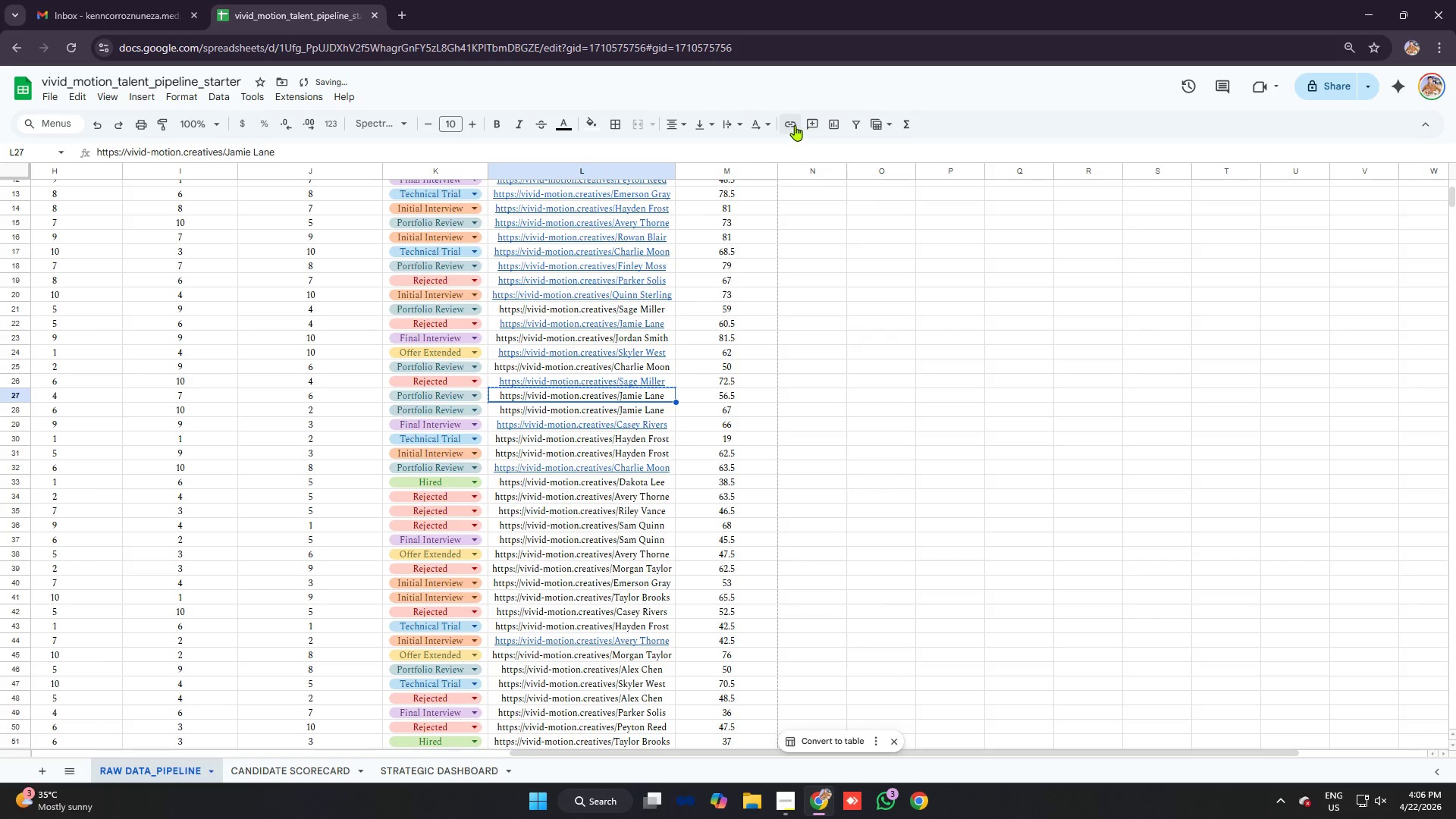 
left_click([795, 125])
 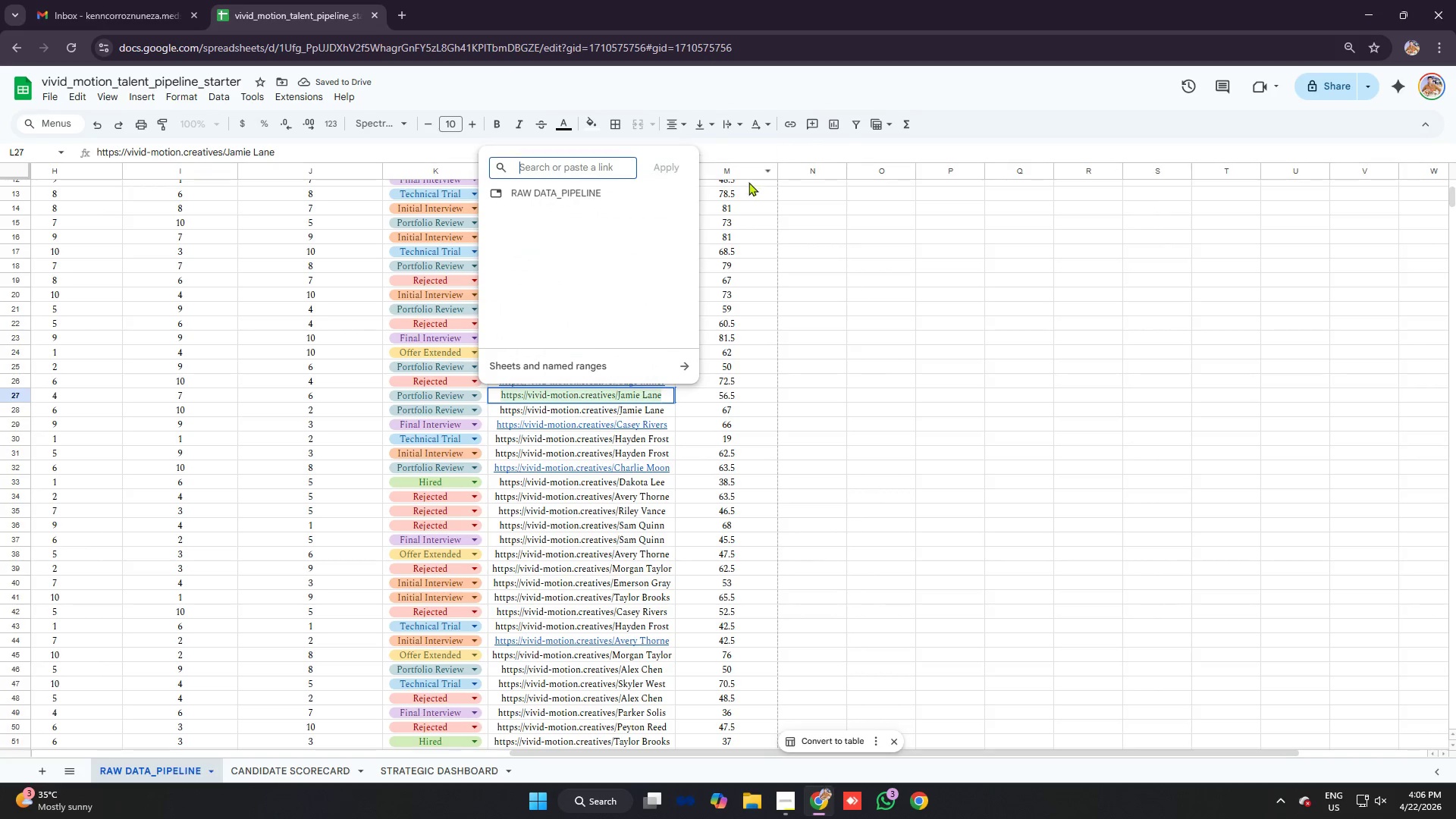 
key(Control+V)
 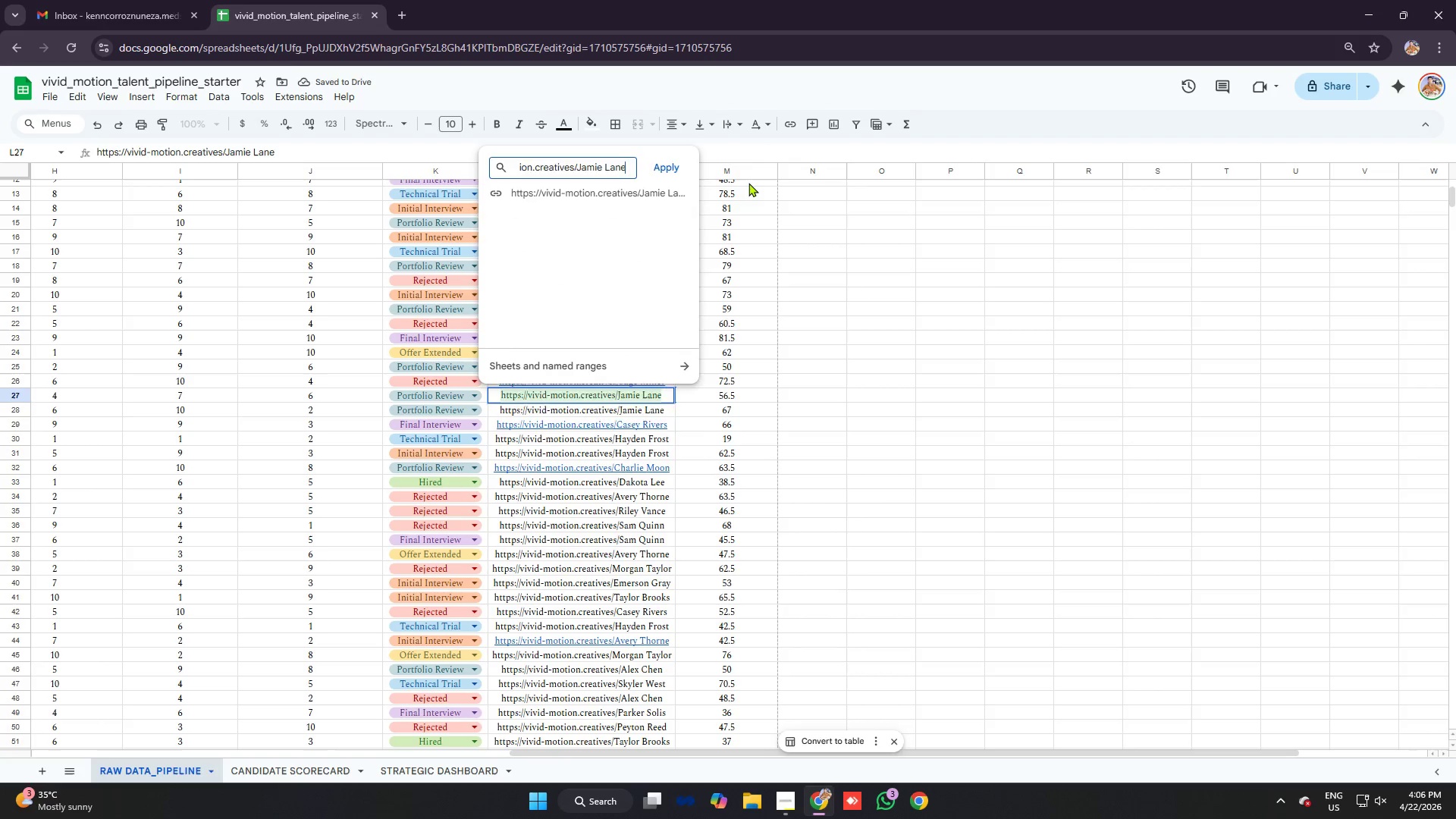 
key(Enter)
 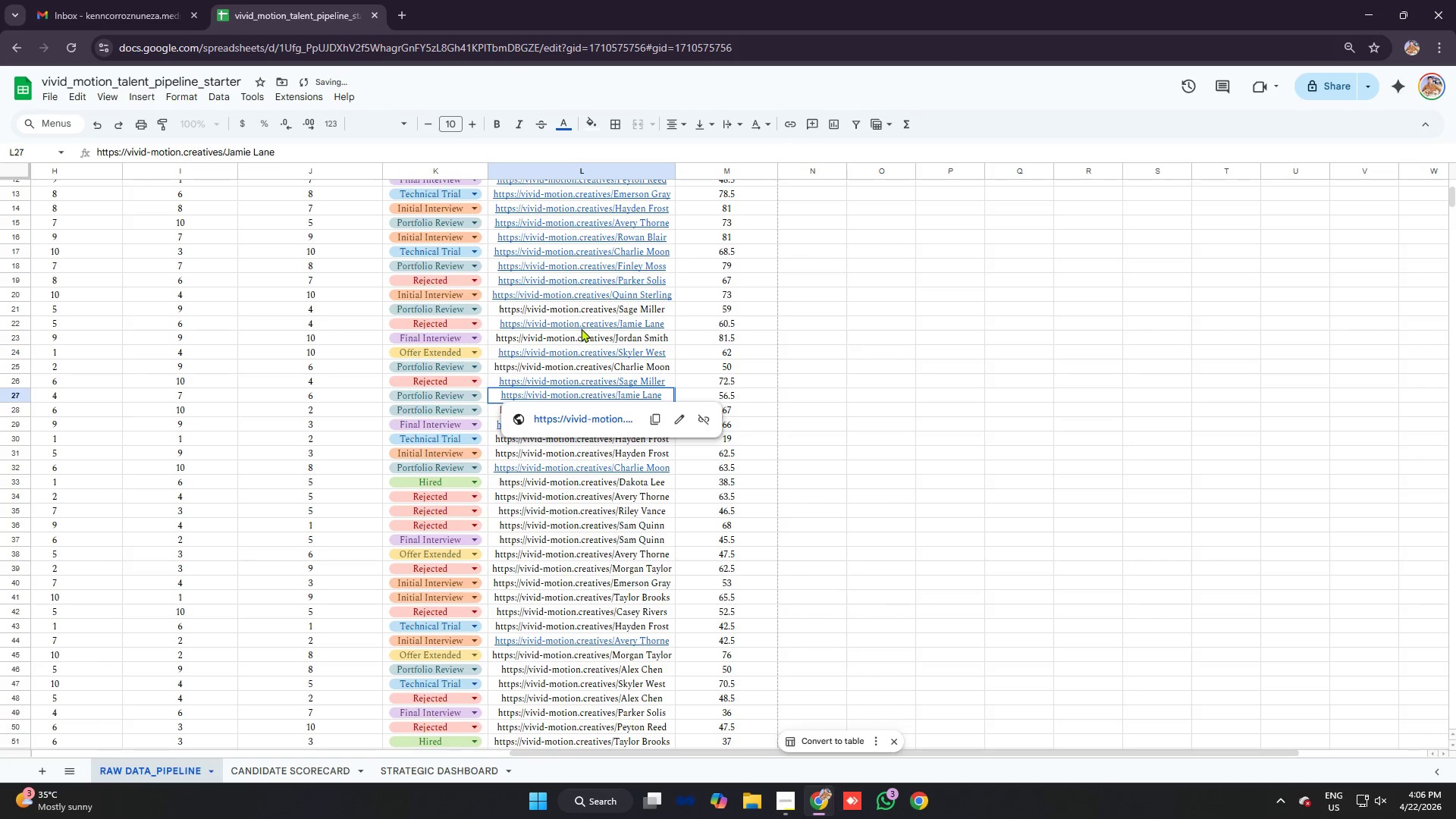 
left_click([576, 307])
 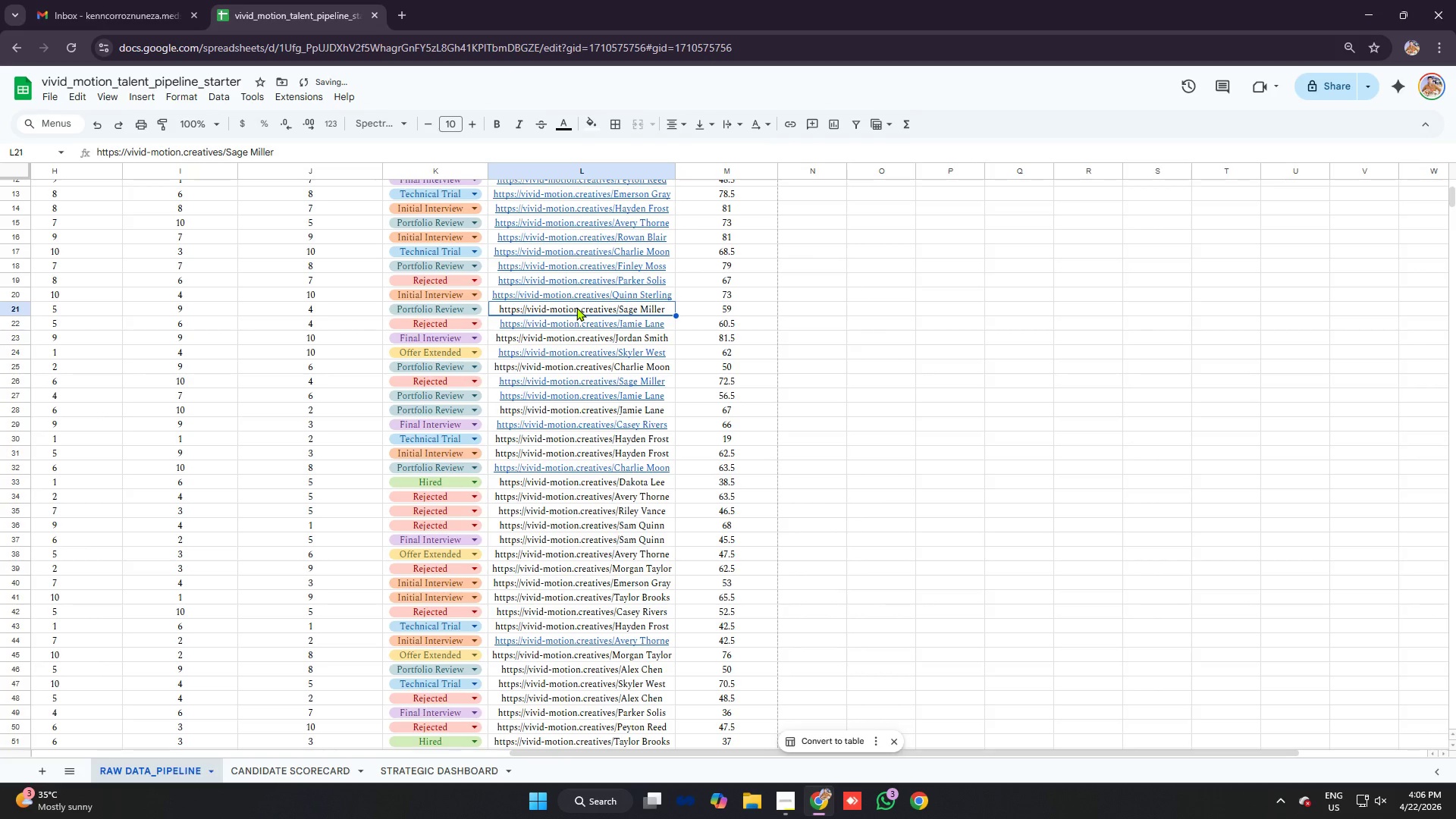 
key(Control+C)
 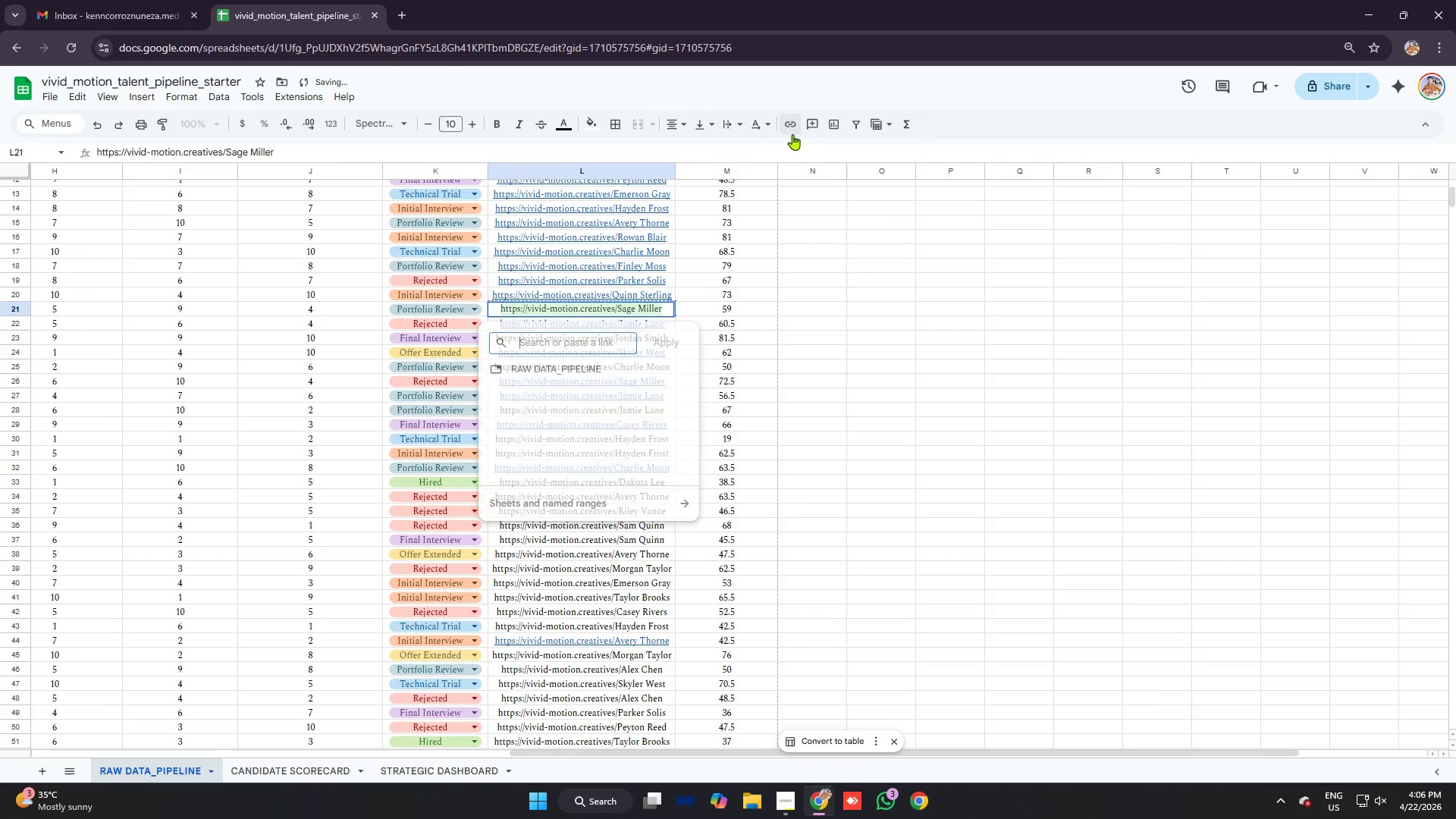 
key(Control+V)
 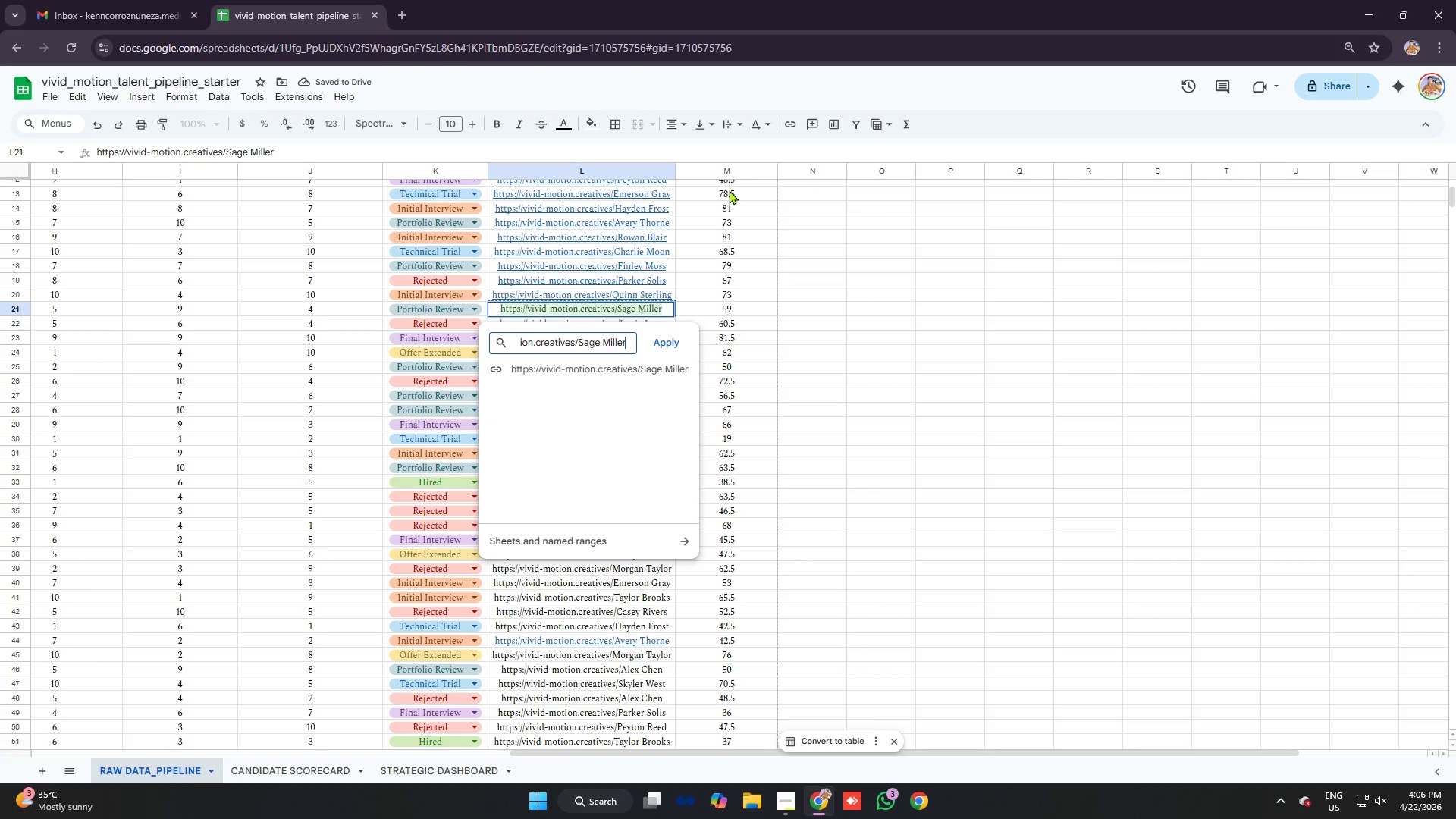 
key(Enter)
 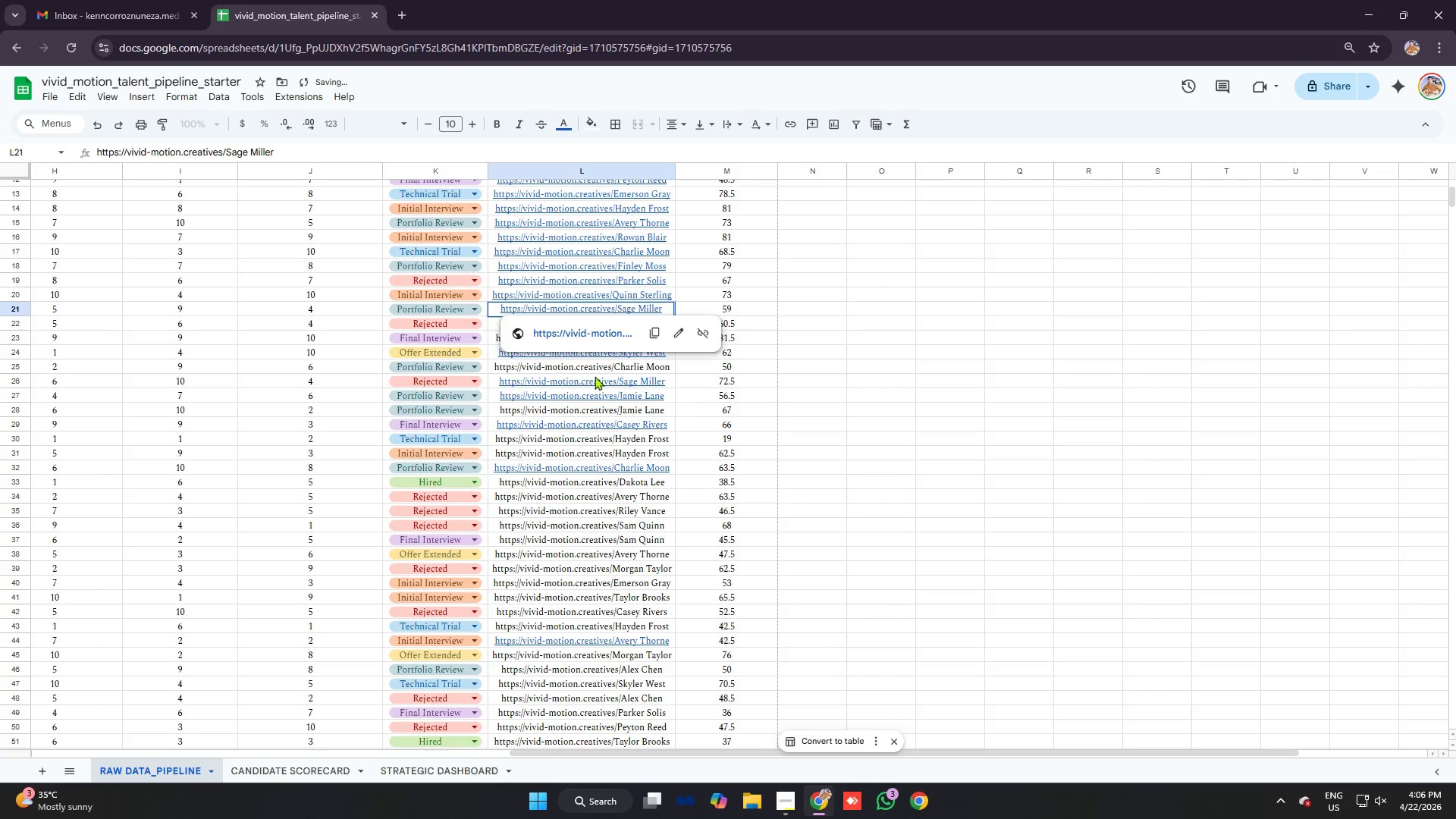 
left_click([595, 364])
 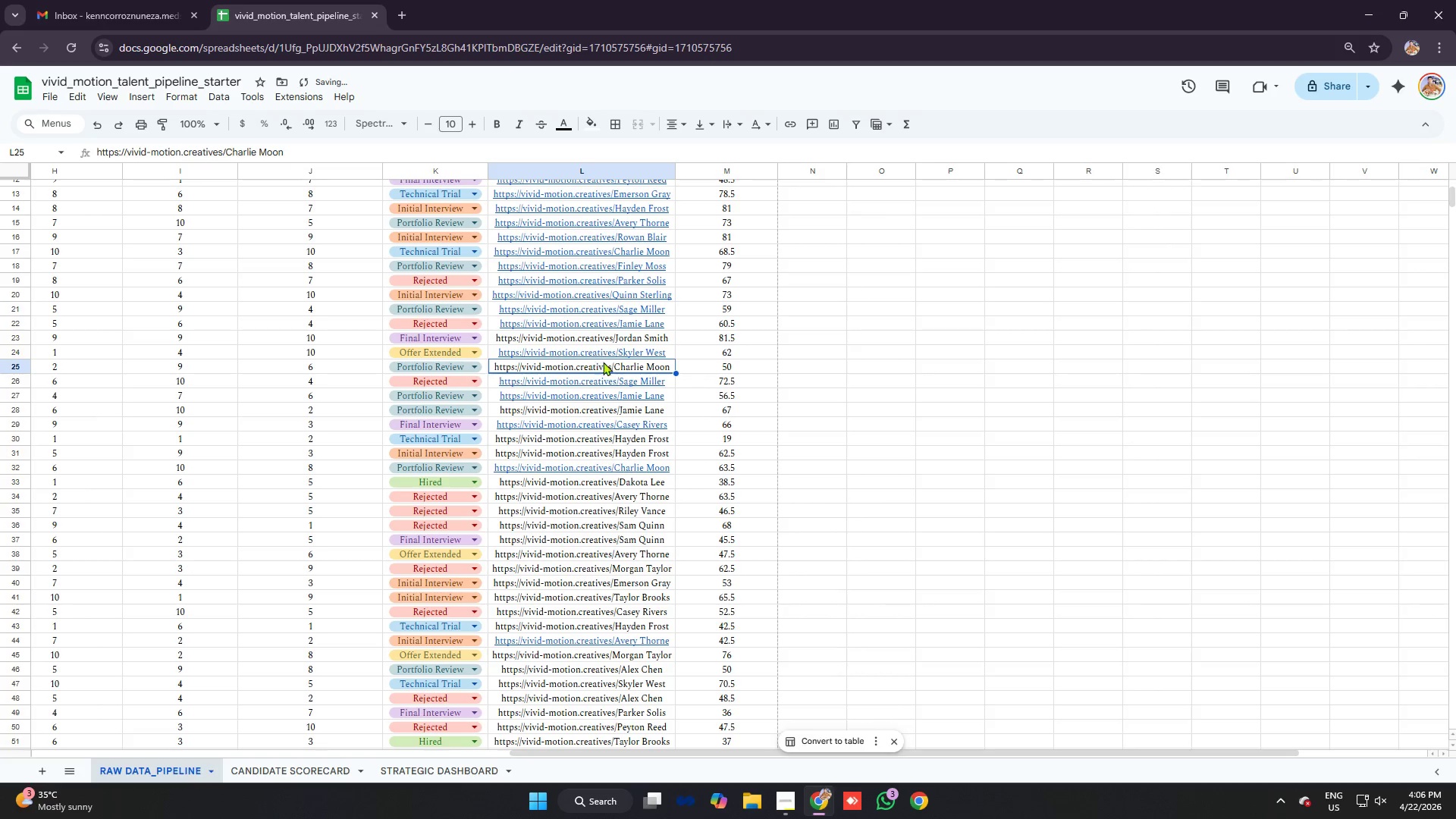 
key(Control+C)
 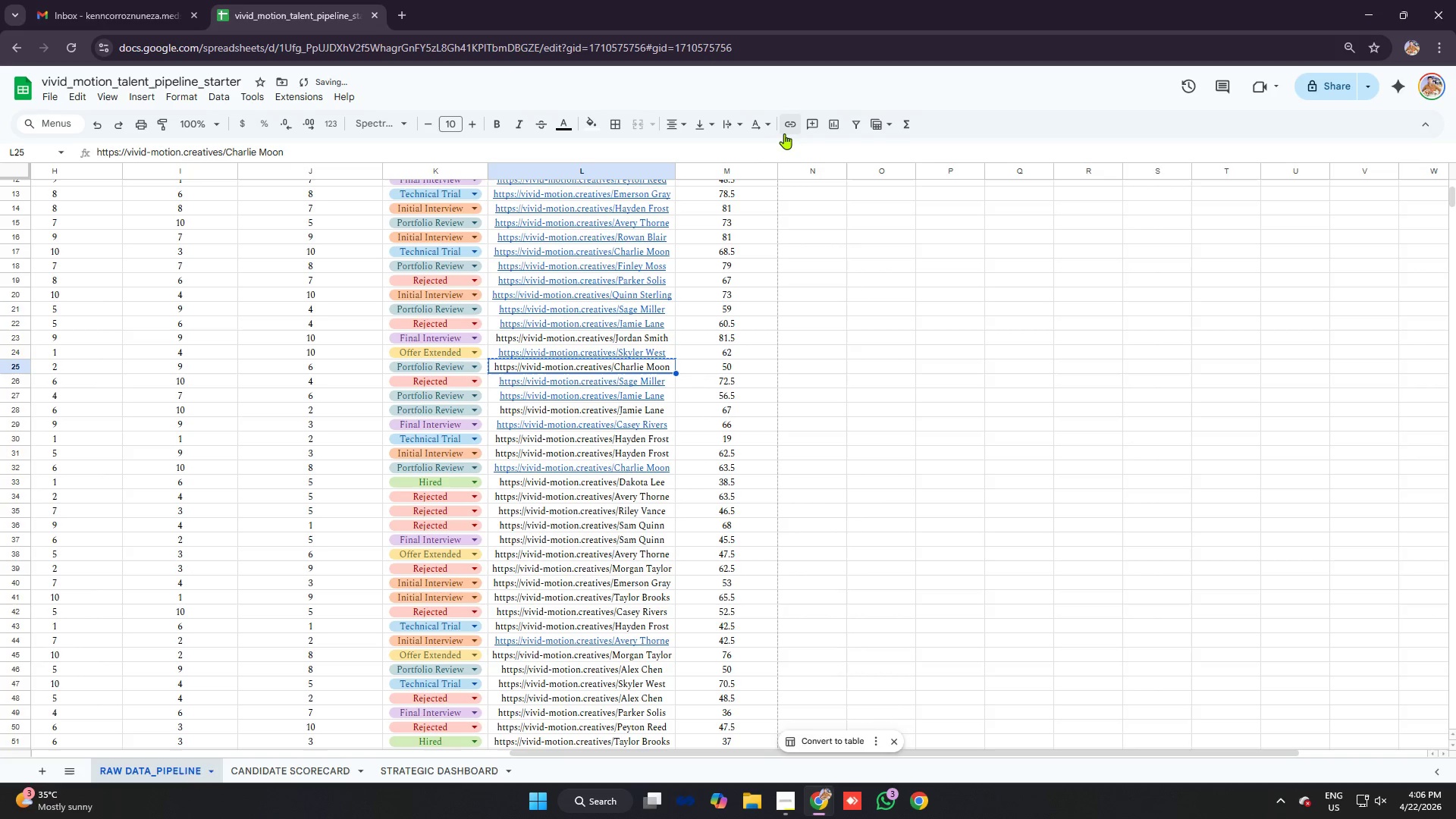 
left_click([789, 131])
 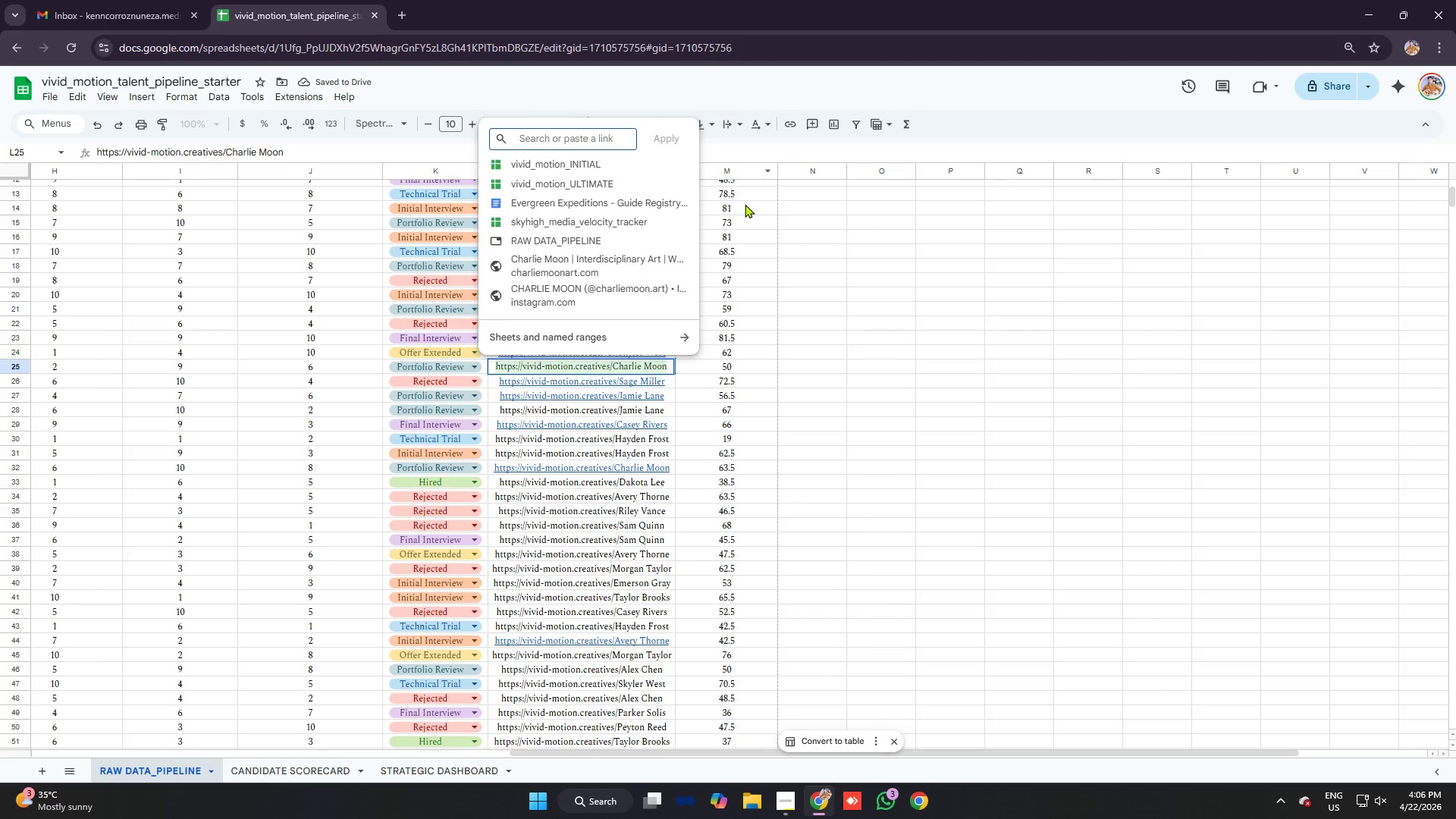 
key(Control+V)
 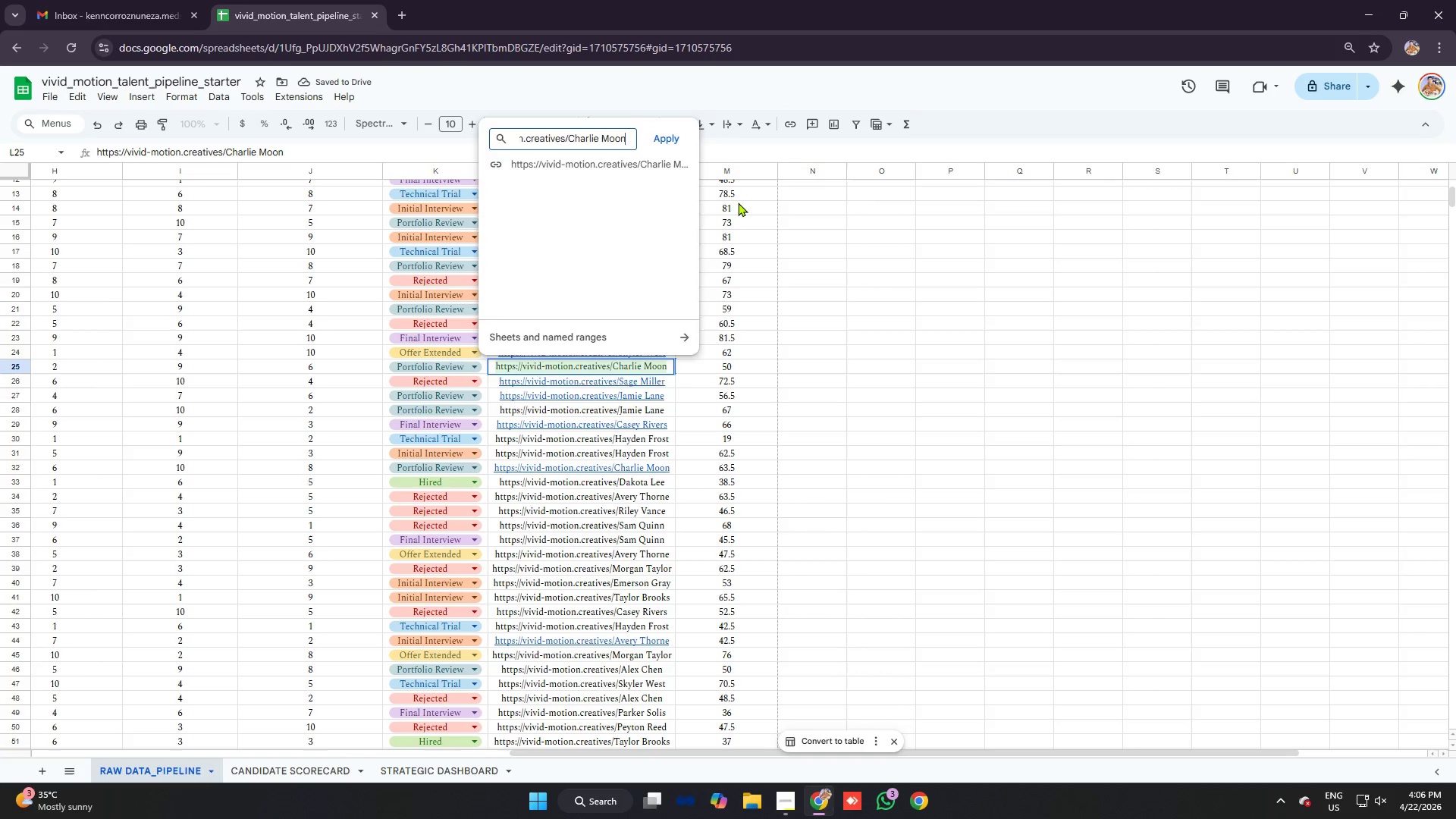 
key(Enter)
 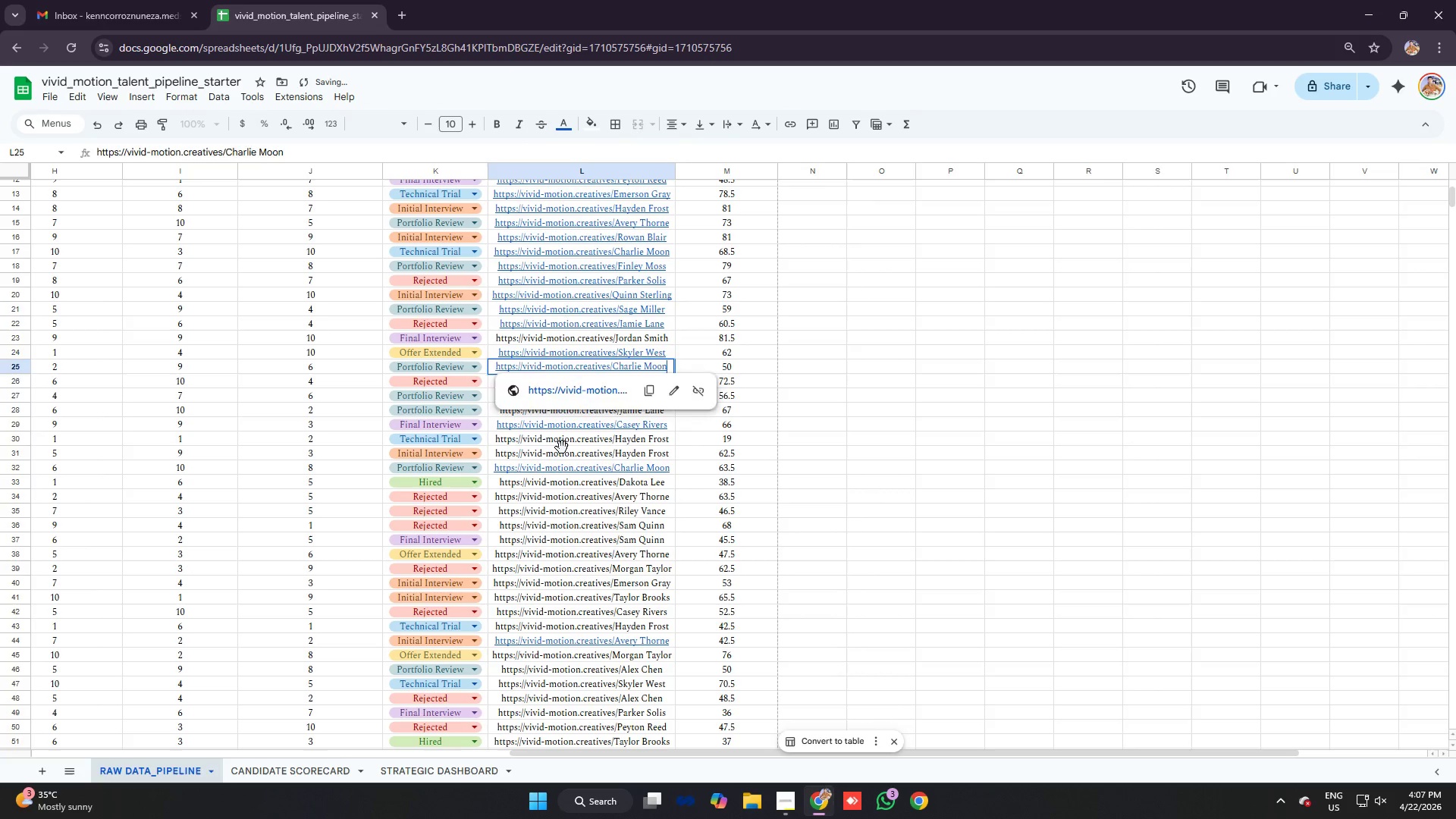 
key(Control+C)
 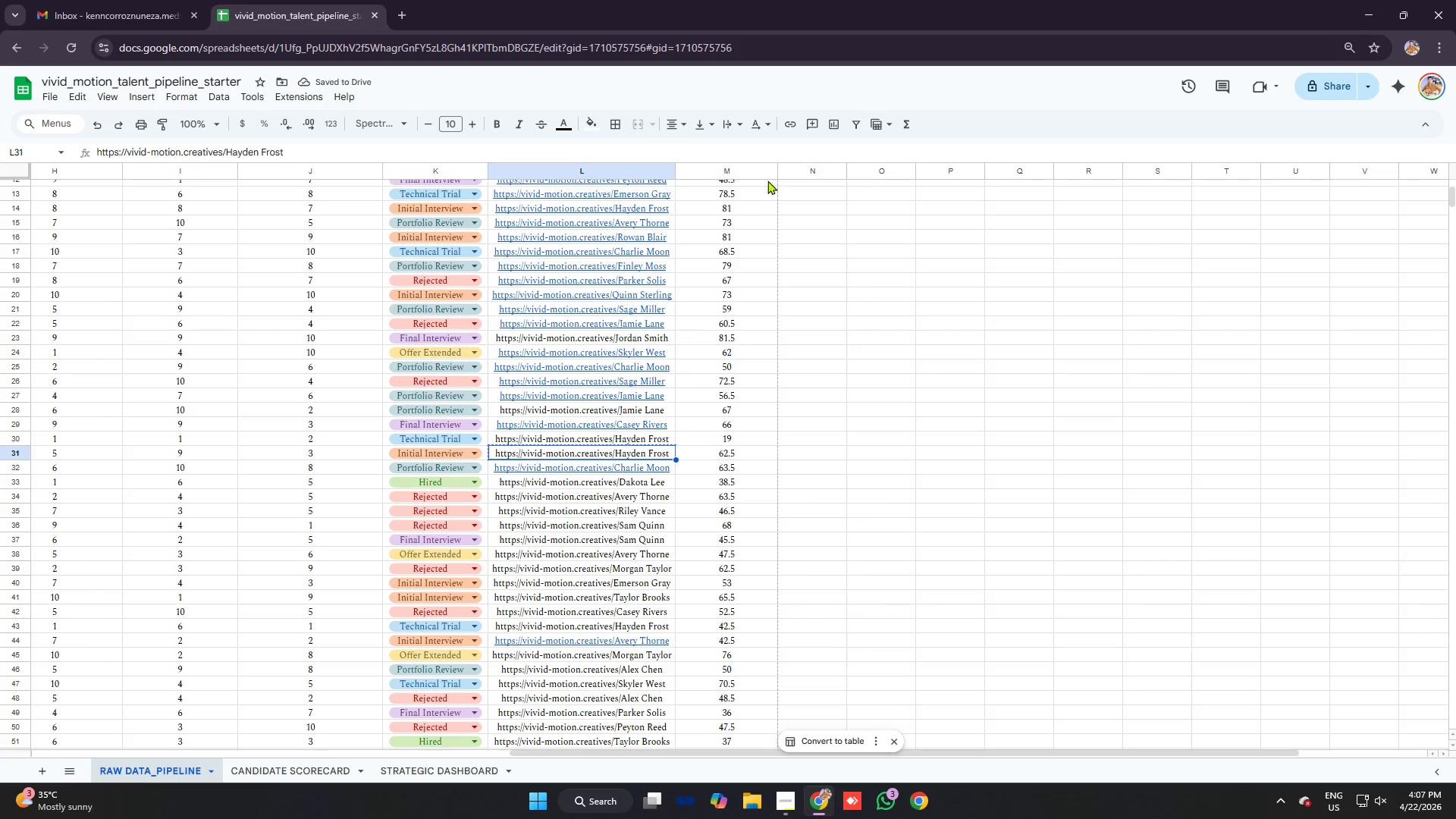 
left_click([791, 129])
 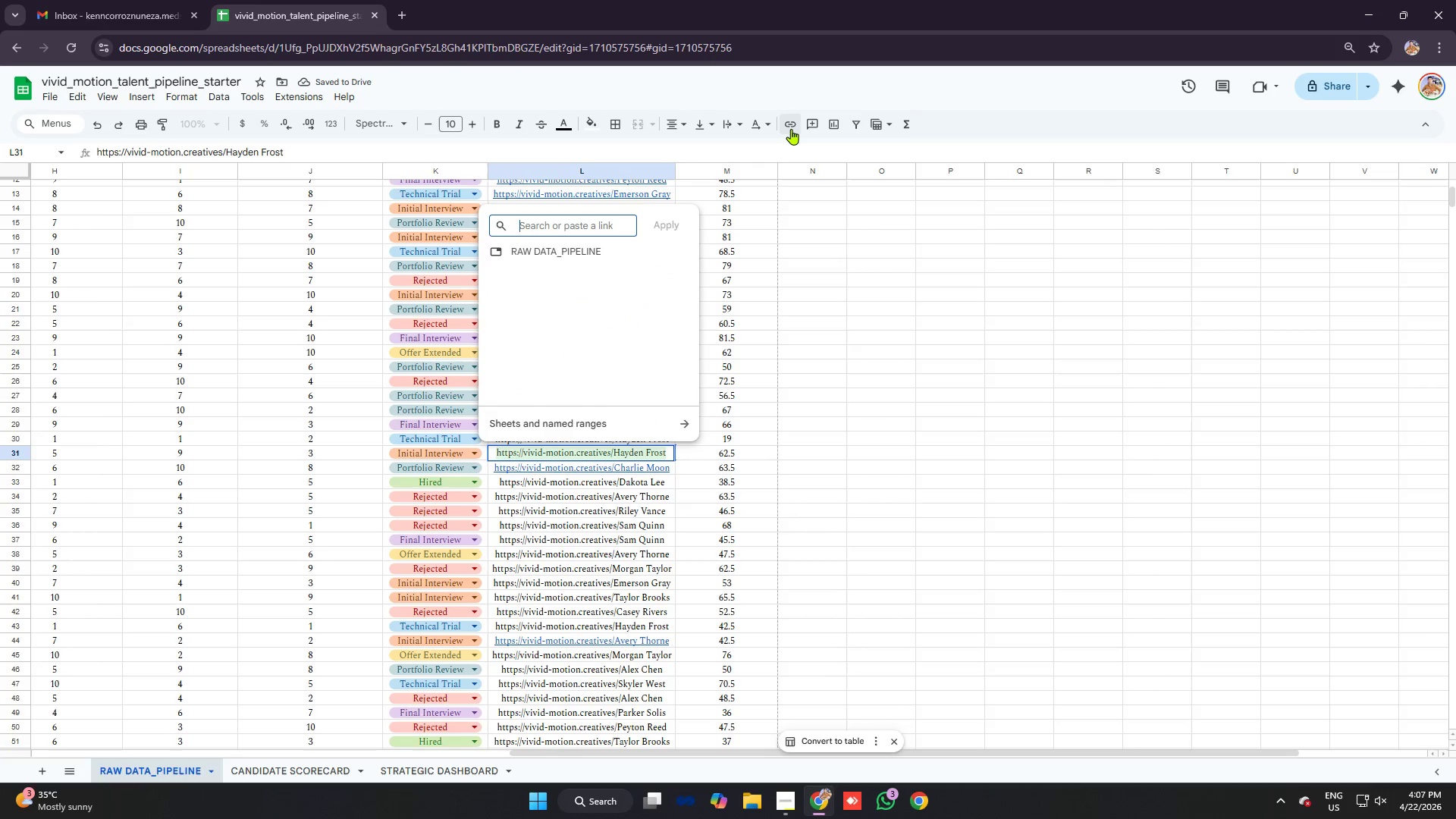 
key(Control+V)
 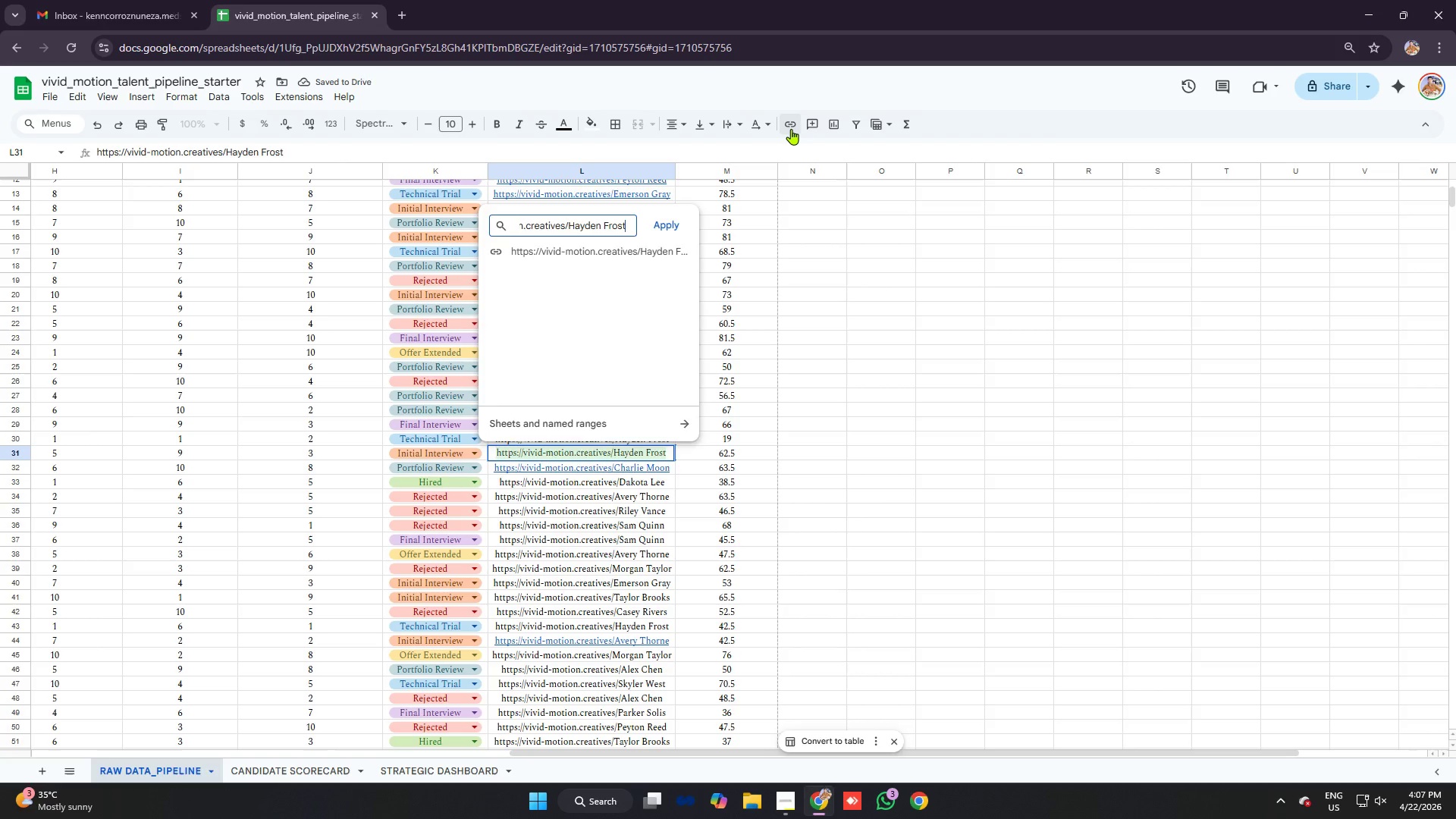 
key(Enter)
 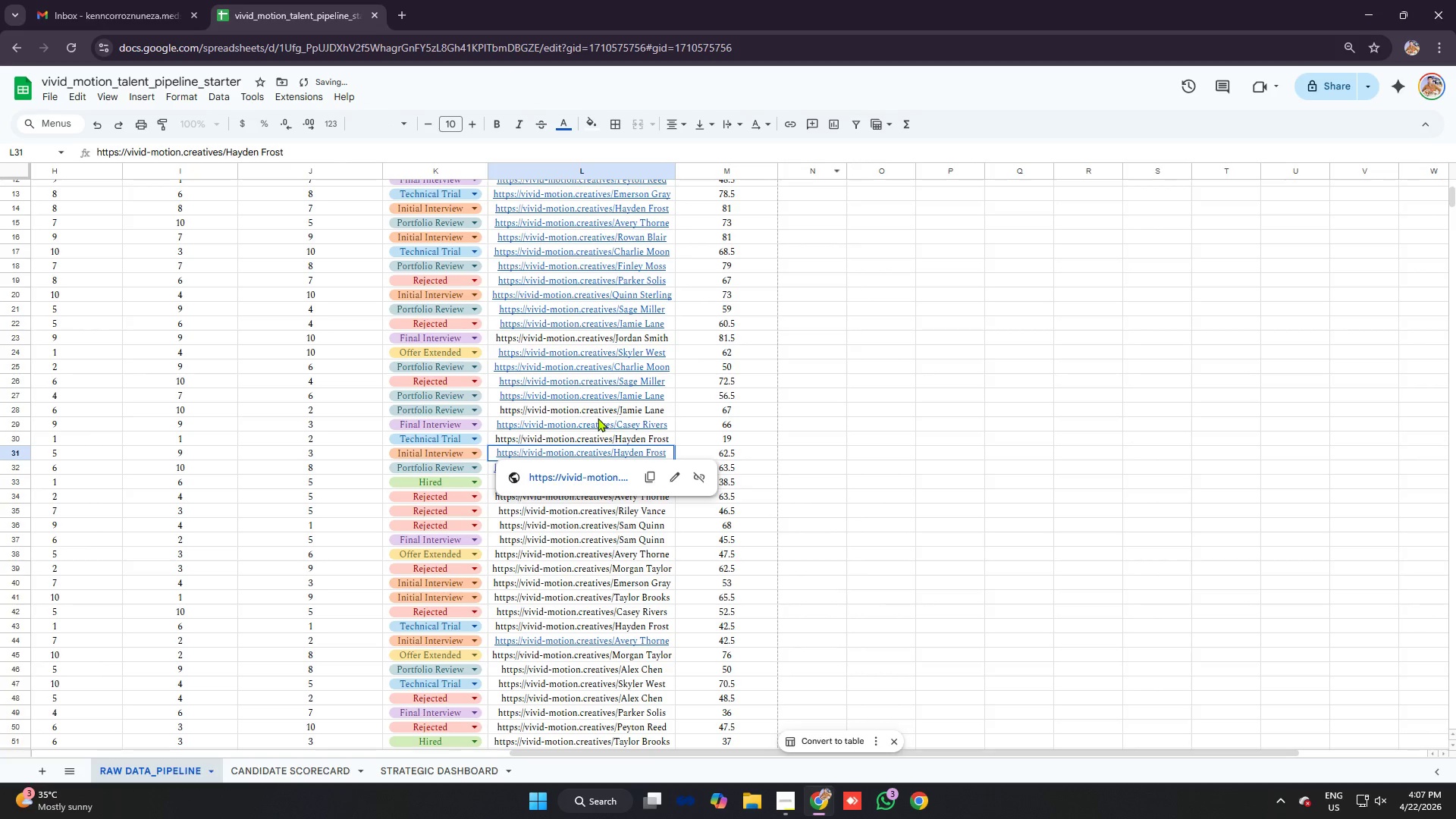 
left_click([596, 411])
 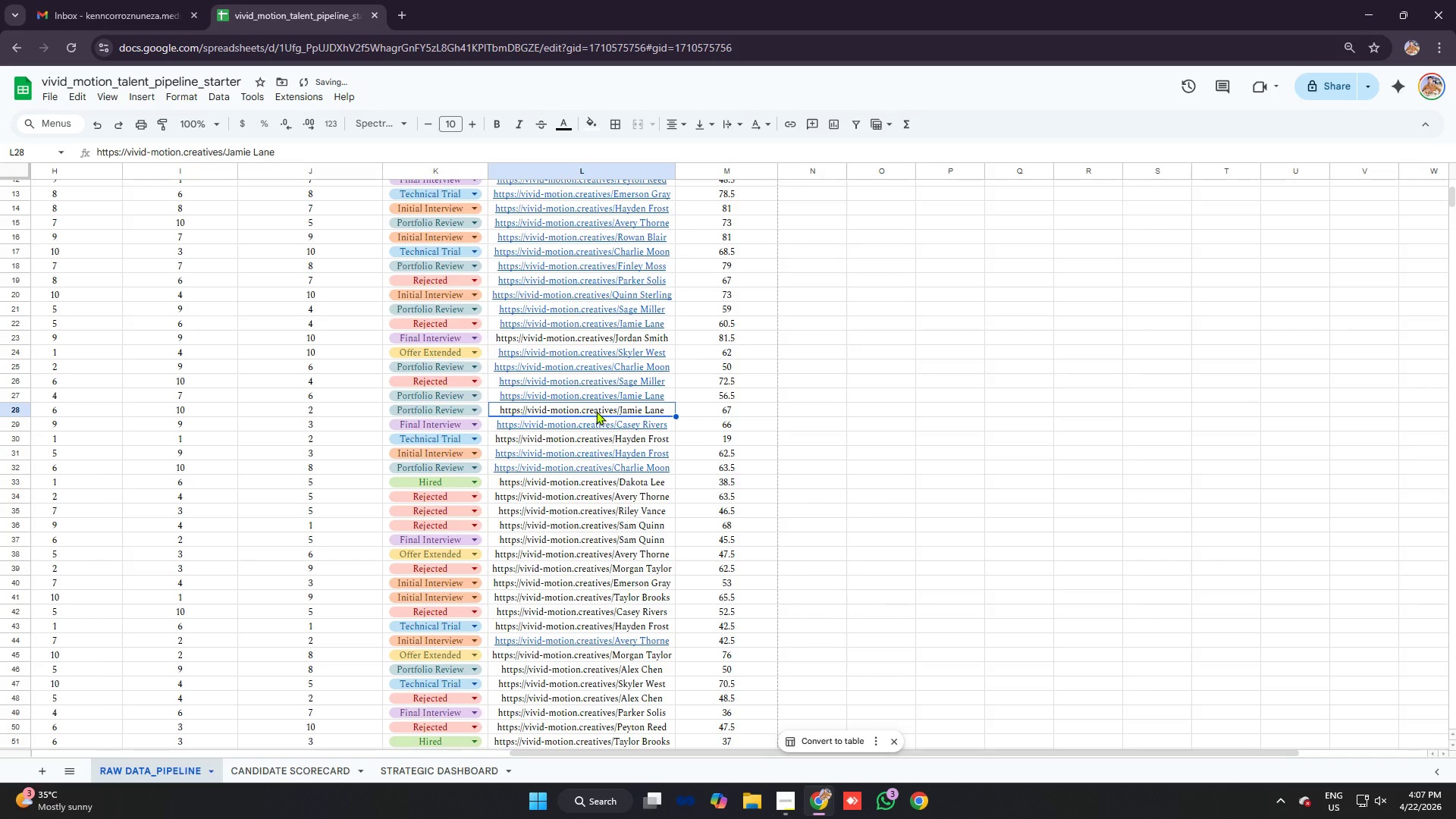 
key(Control+C)
 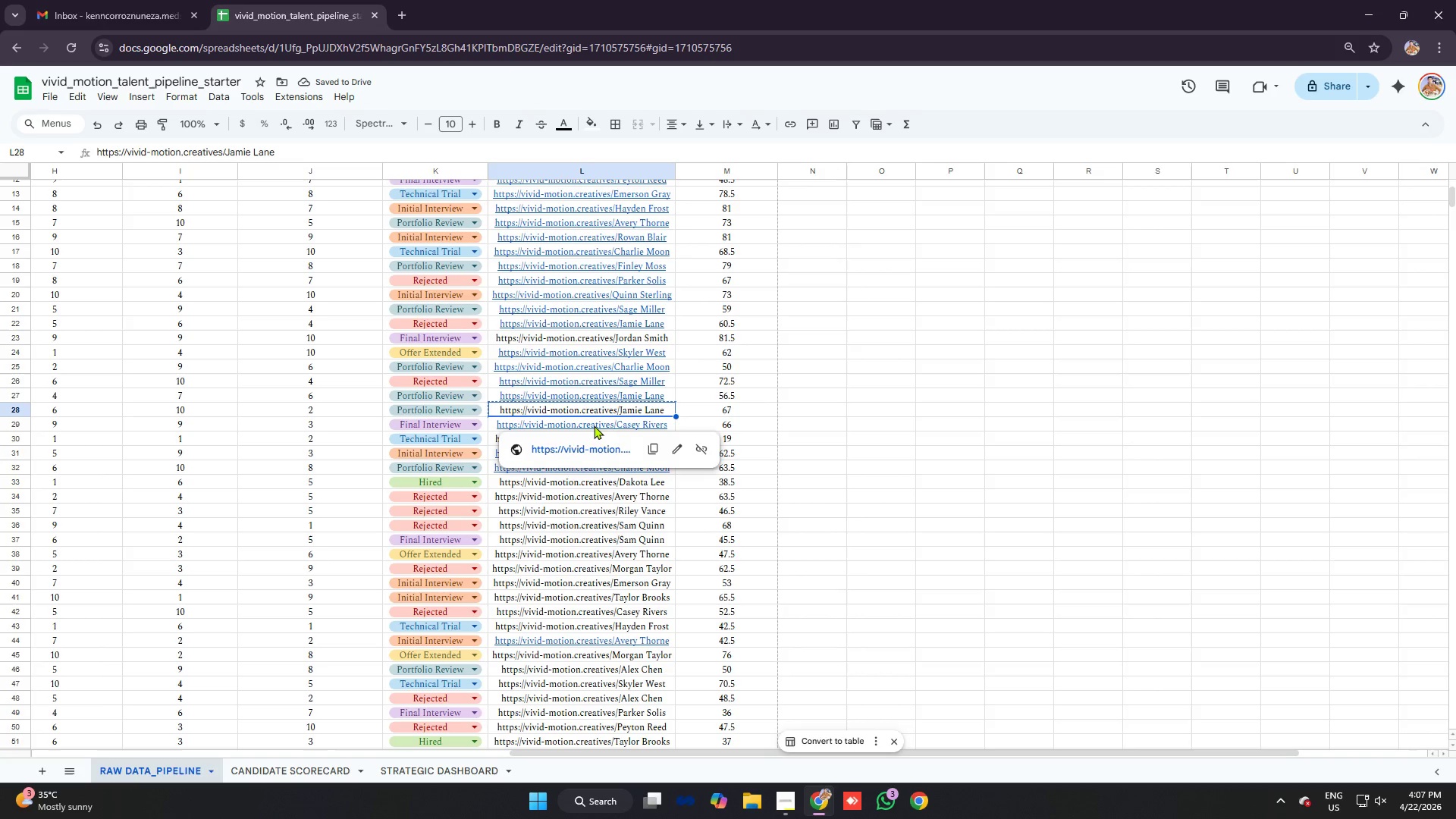 
key(Control+ControlLeft)
 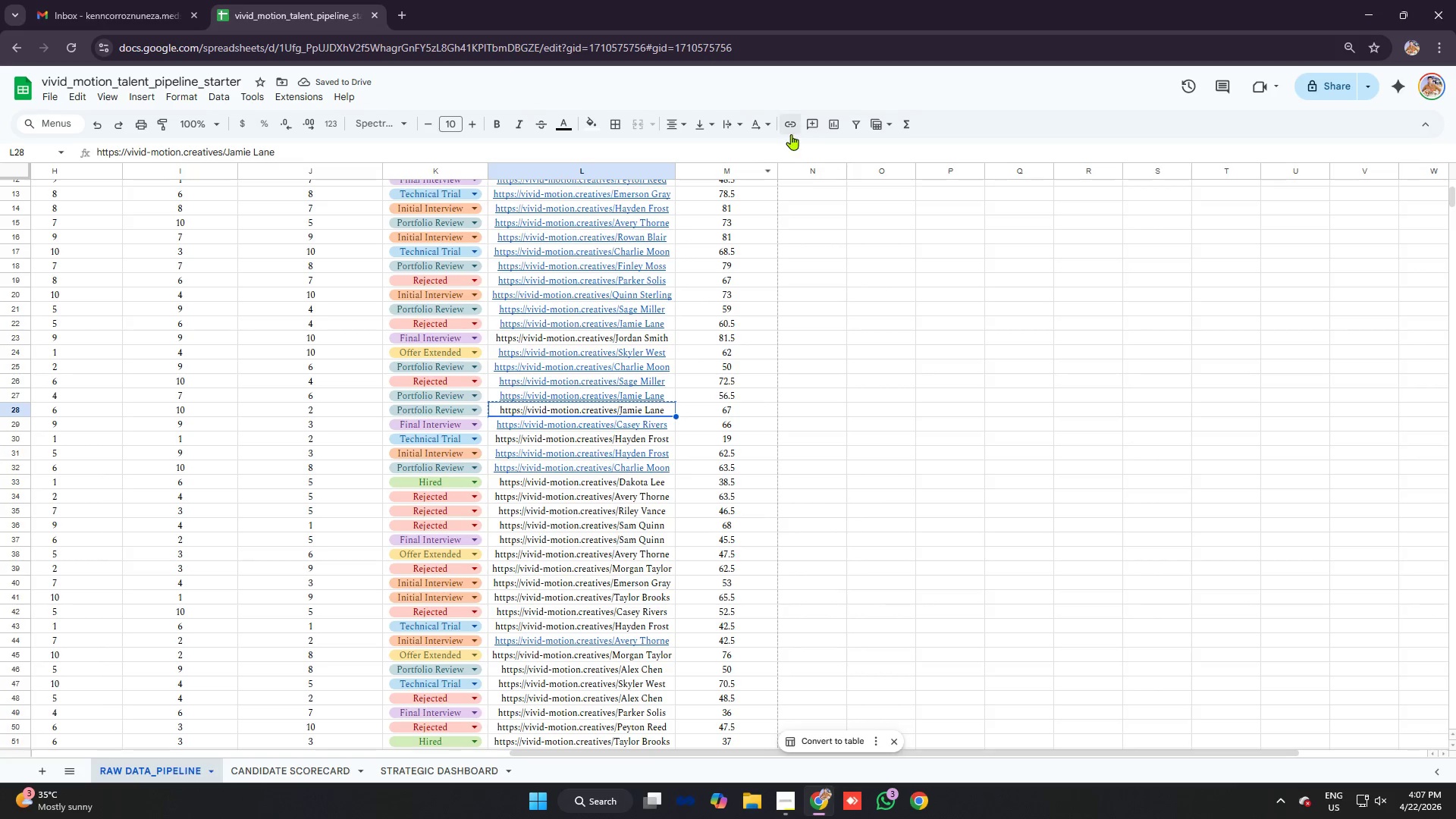 
left_click([791, 131])
 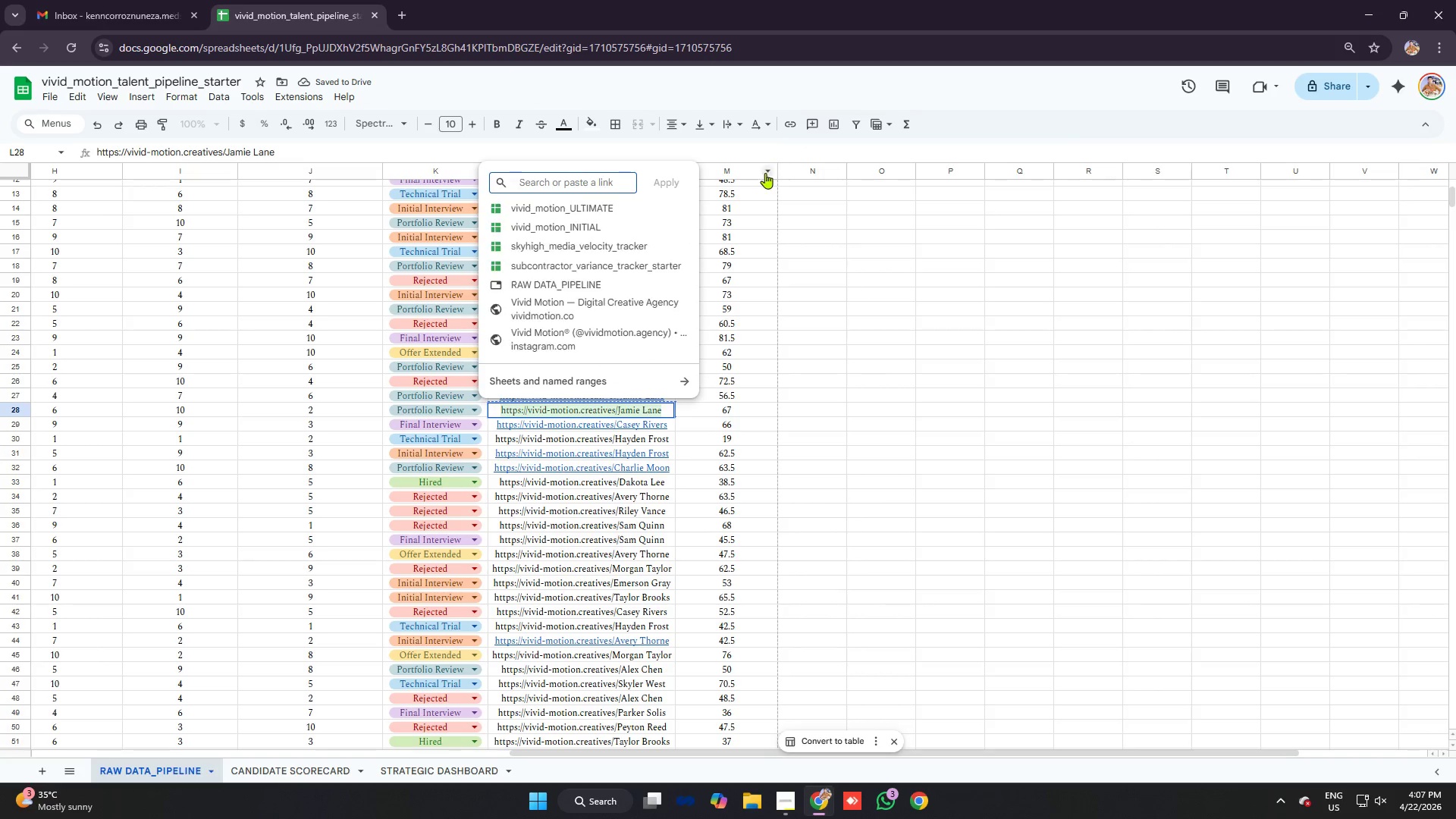 
key(Control+V)
 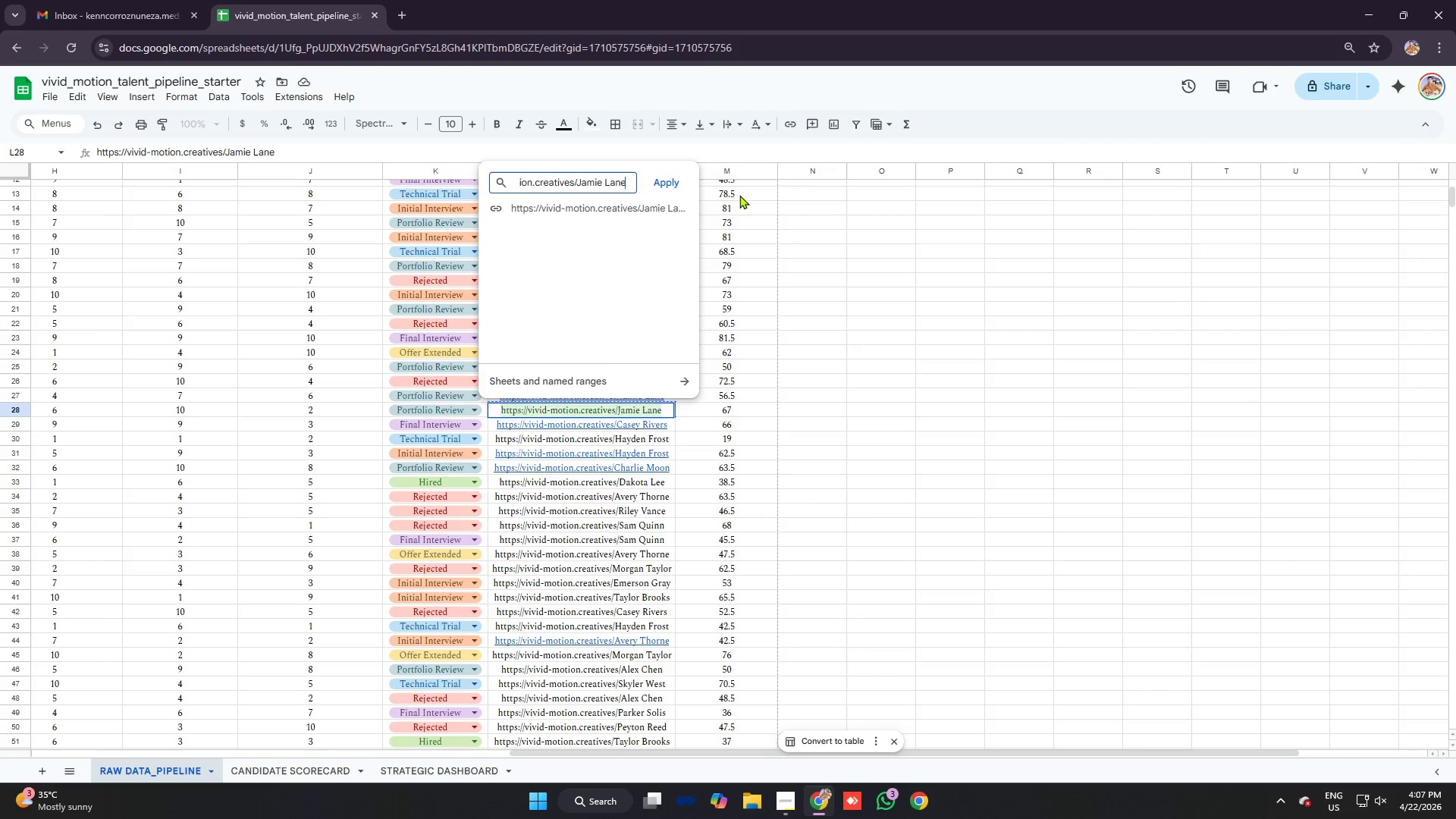 
key(Enter)
 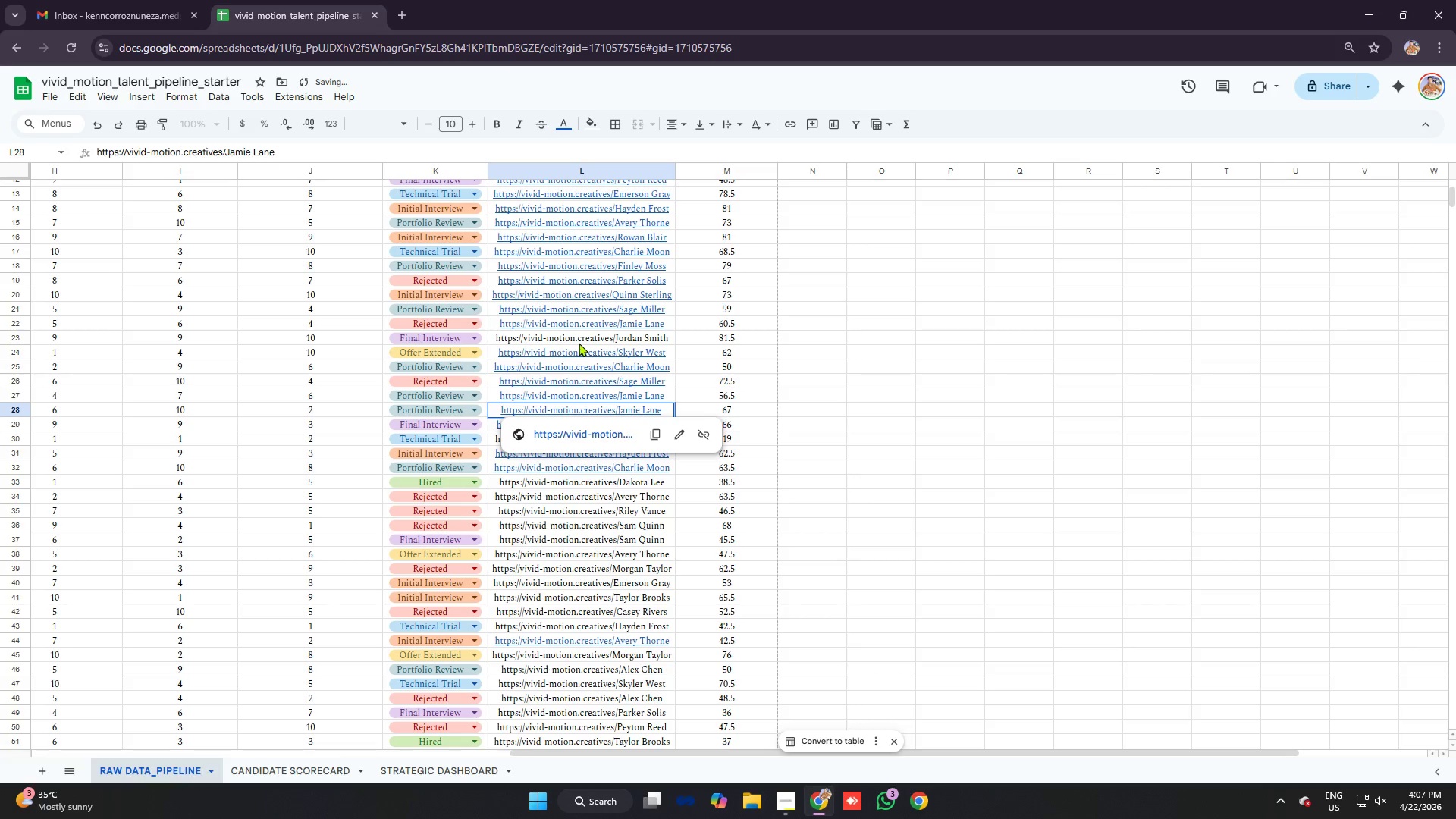 
left_click([579, 338])
 